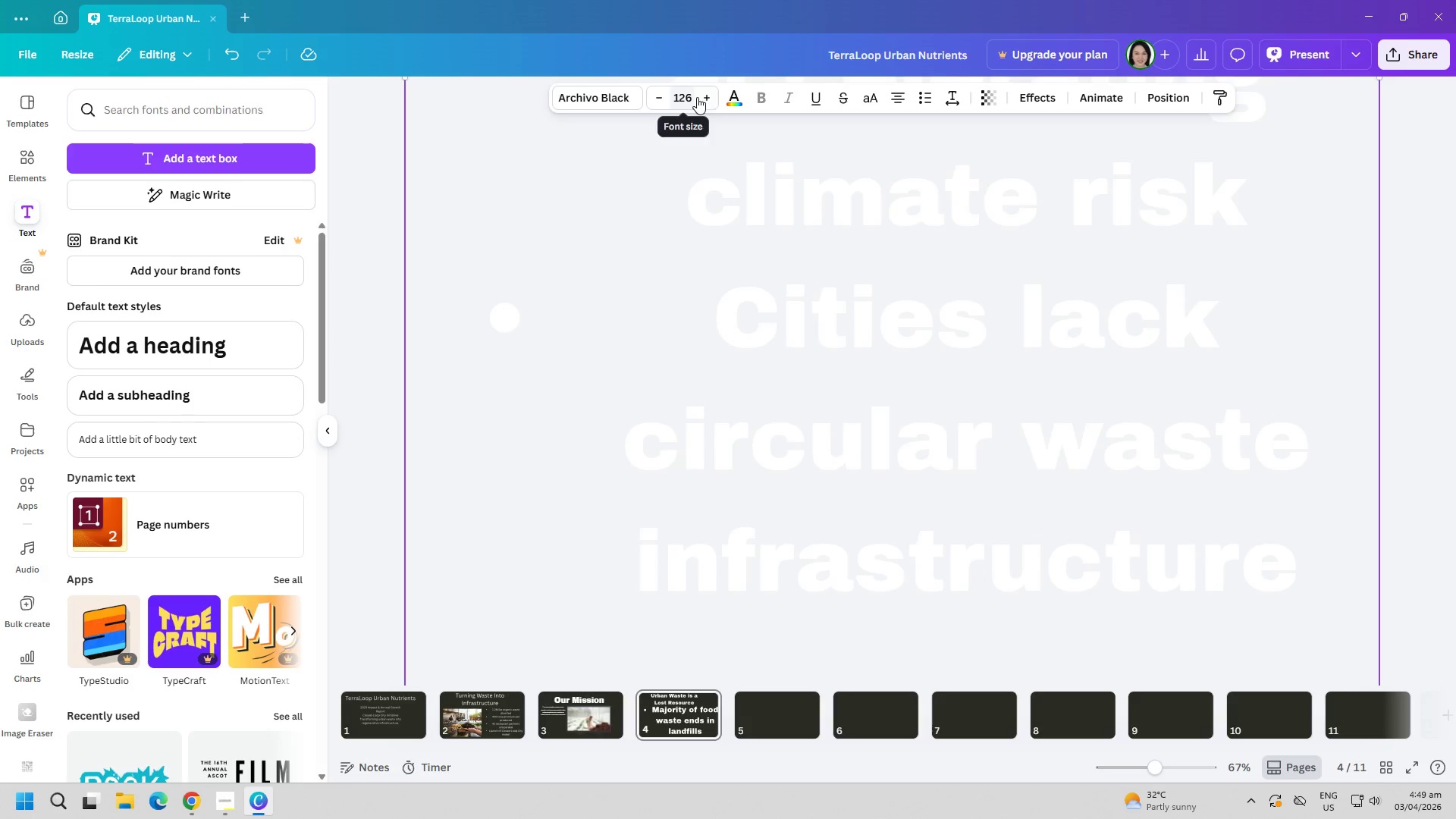 
double_click([702, 97])
 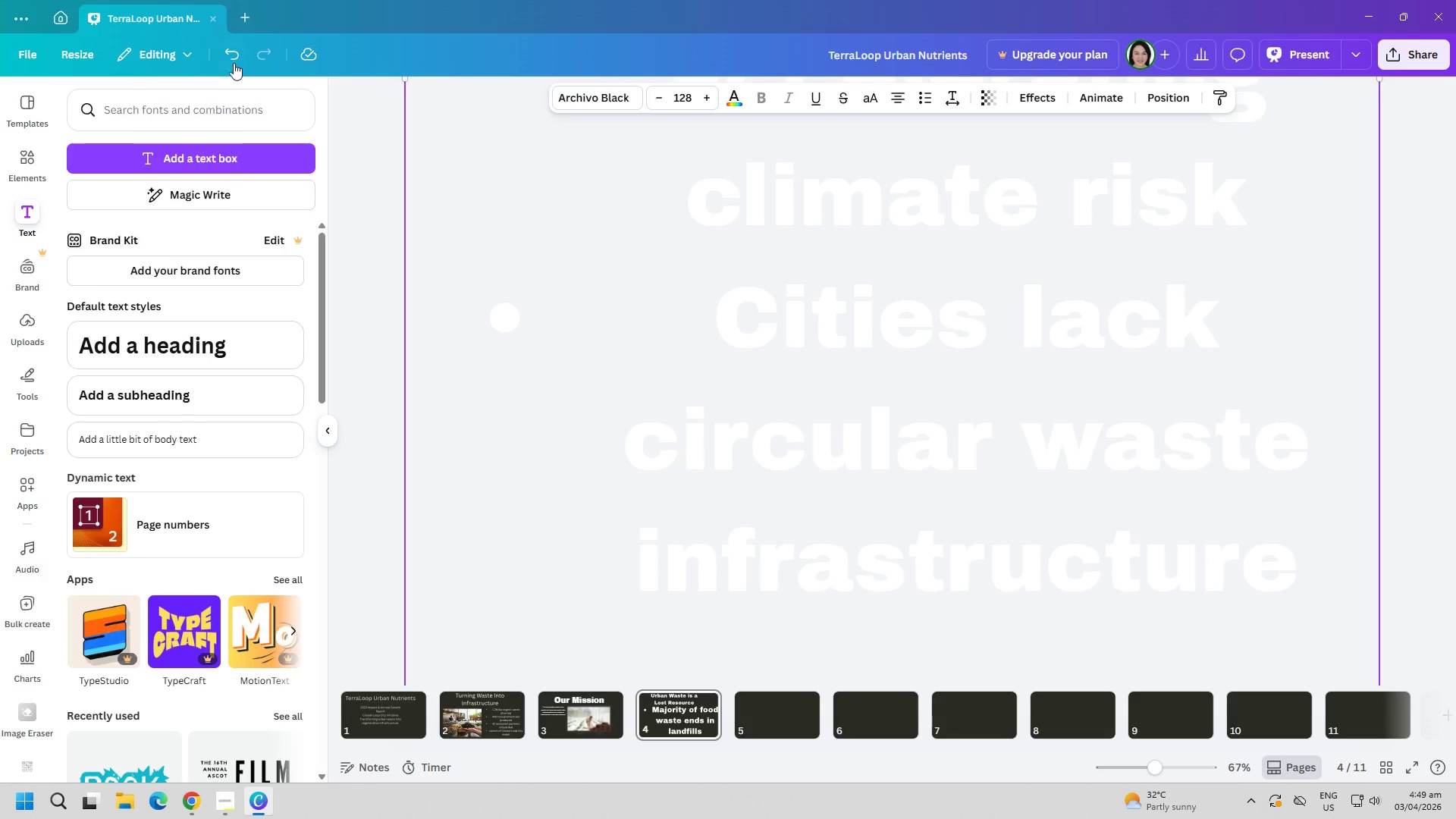 
double_click([234, 61])
 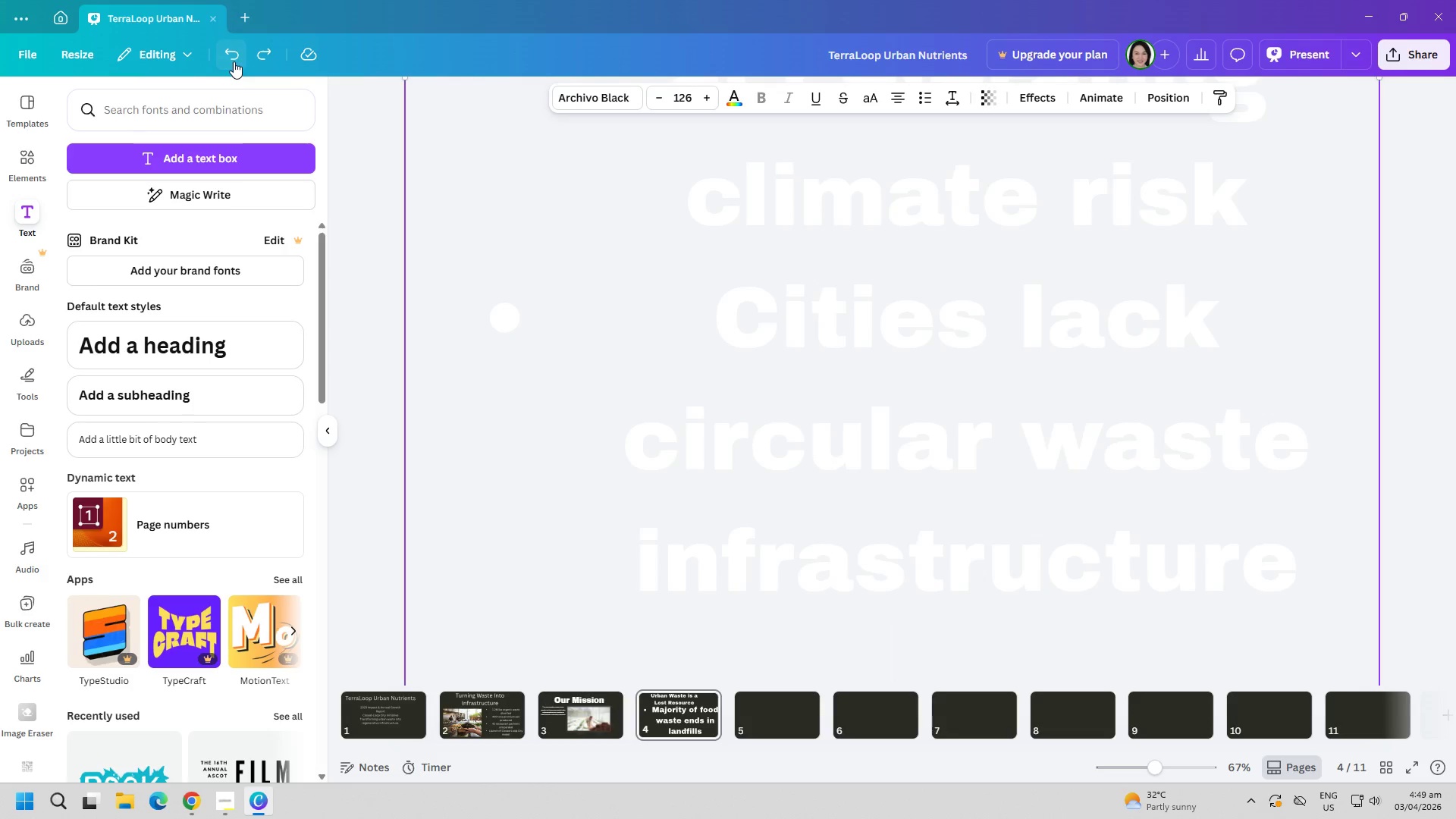 
triple_click([234, 61])
 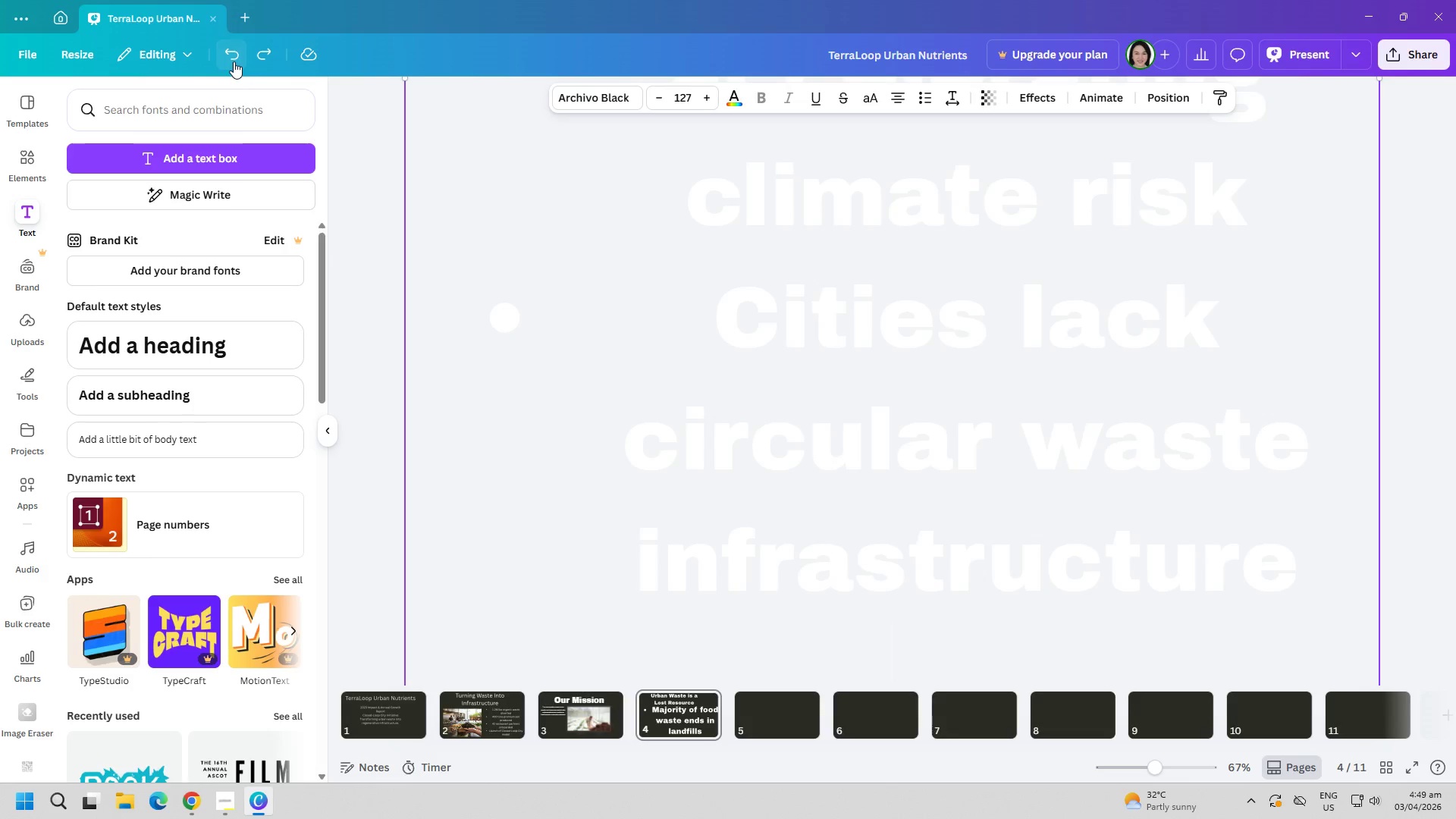 
triple_click([234, 61])
 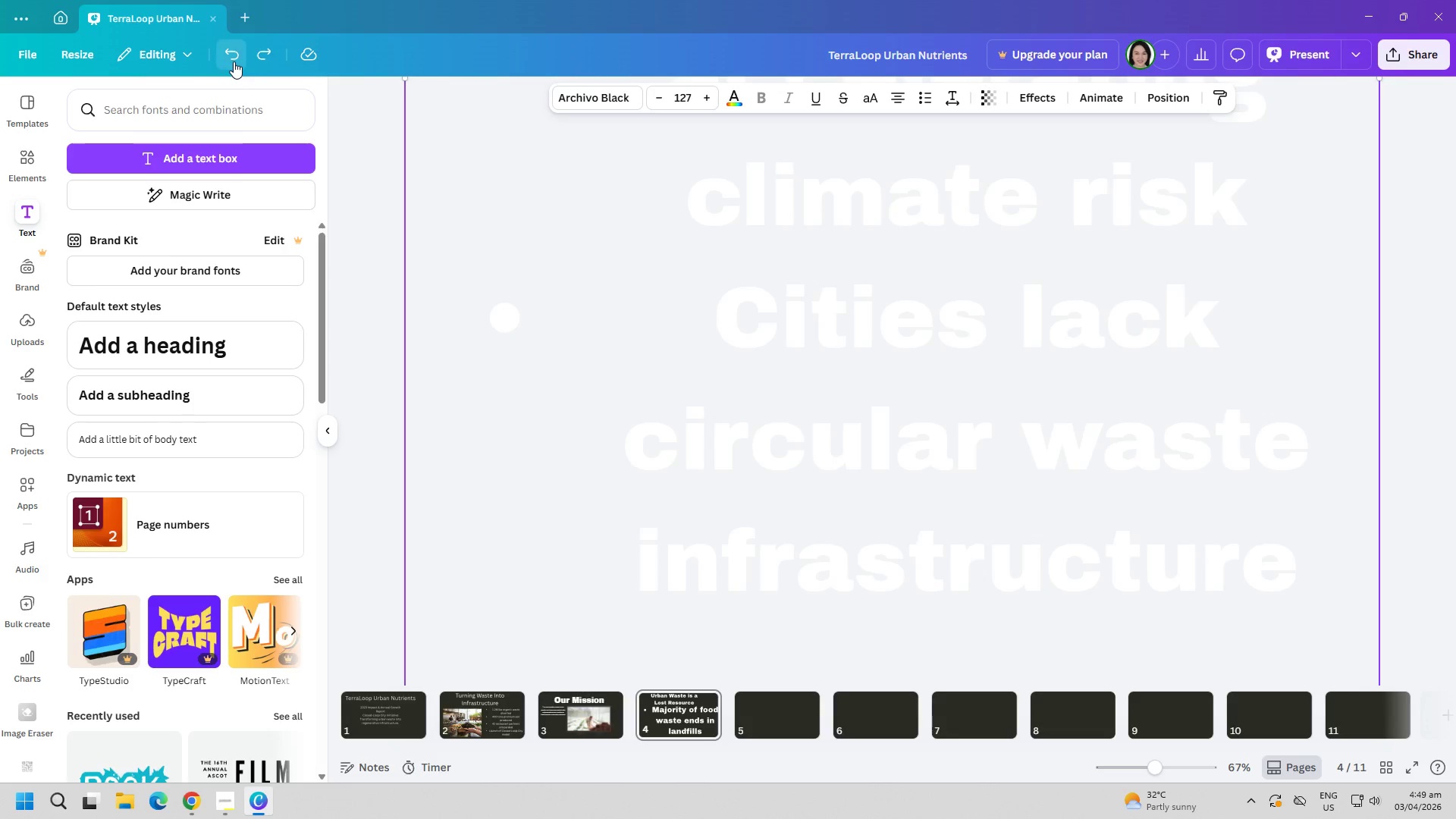 
triple_click([234, 61])
 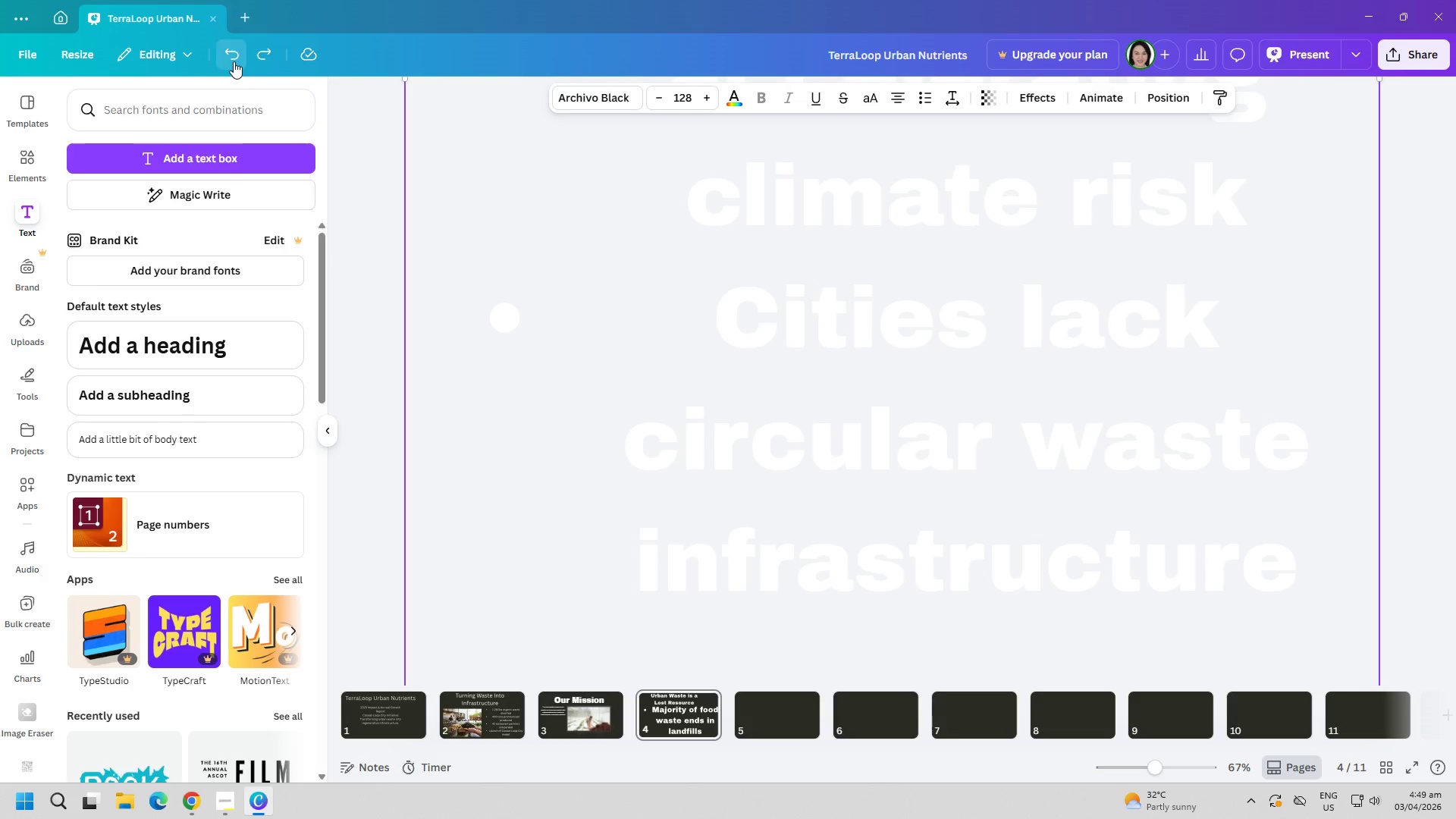 
triple_click([234, 61])
 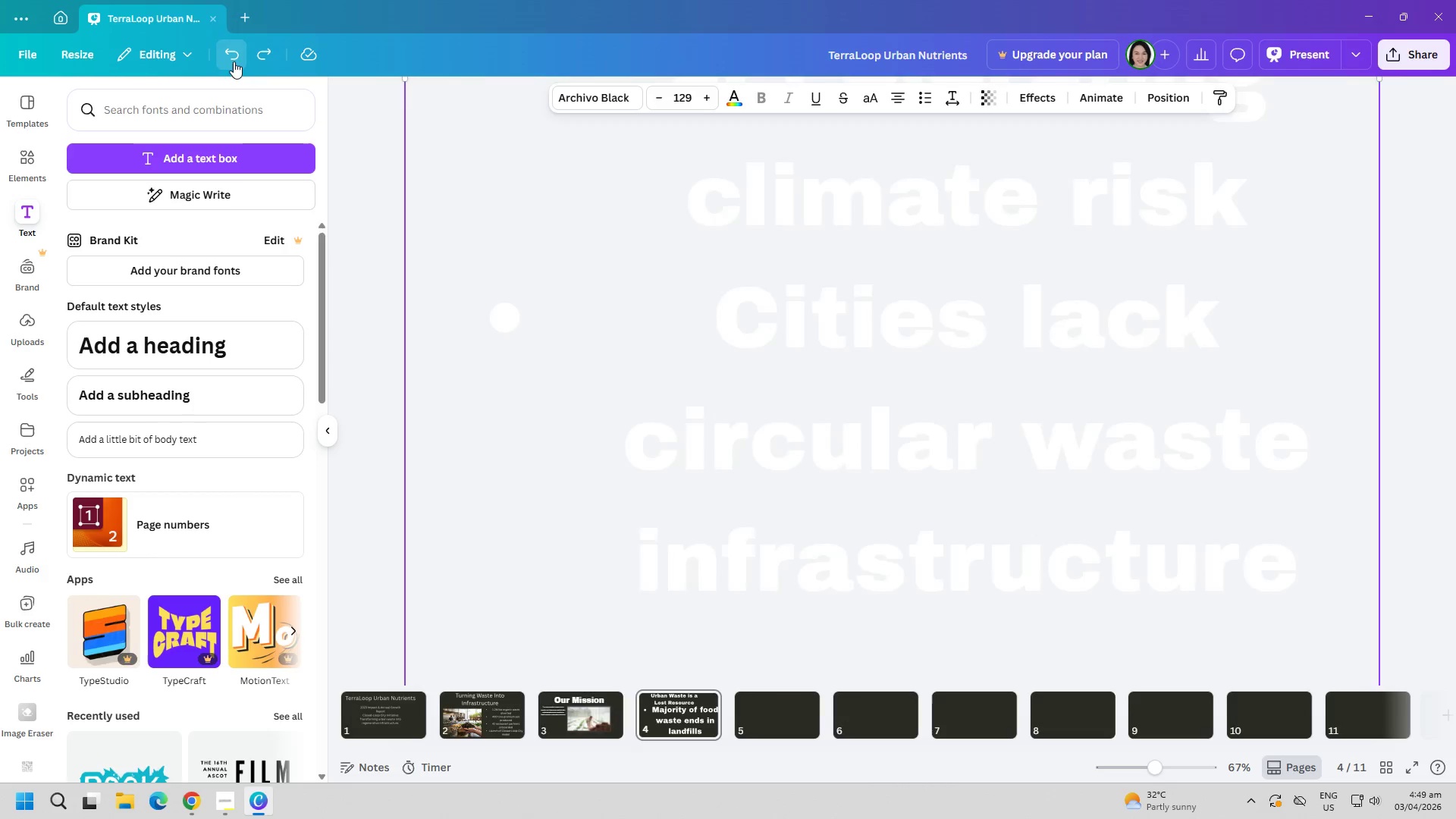 
triple_click([234, 61])
 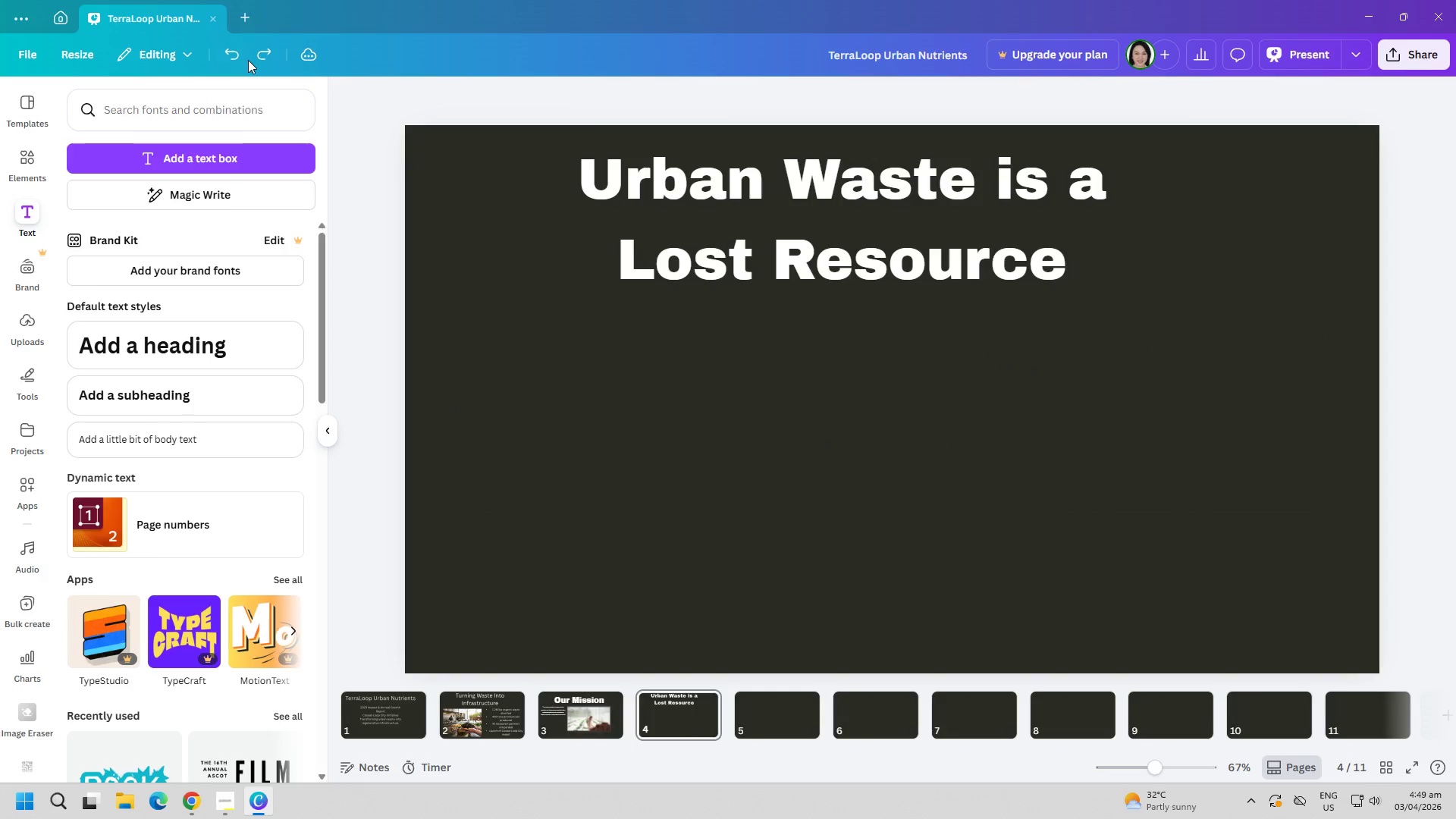 
left_click([262, 55])
 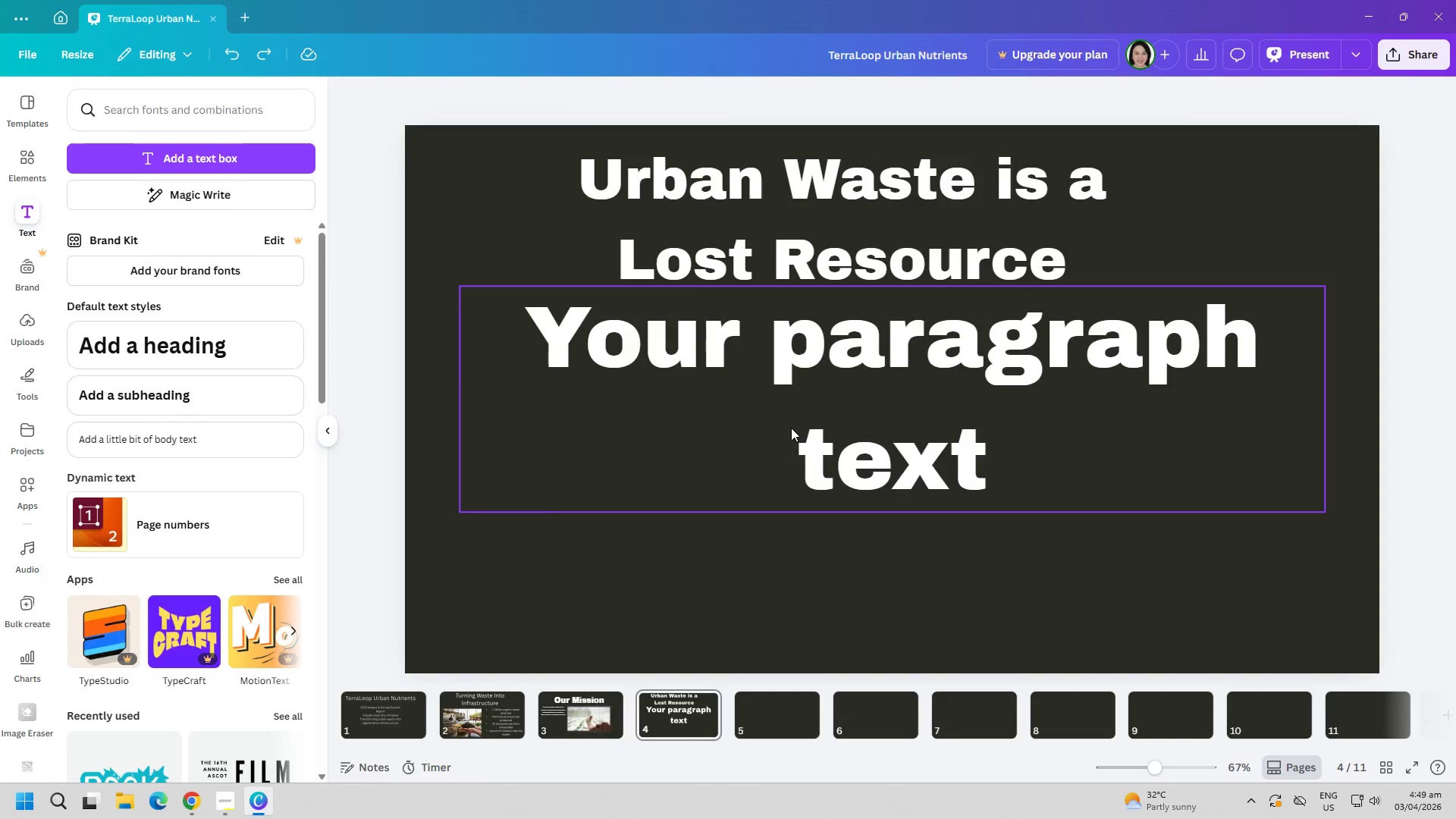 
left_click([791, 428])
 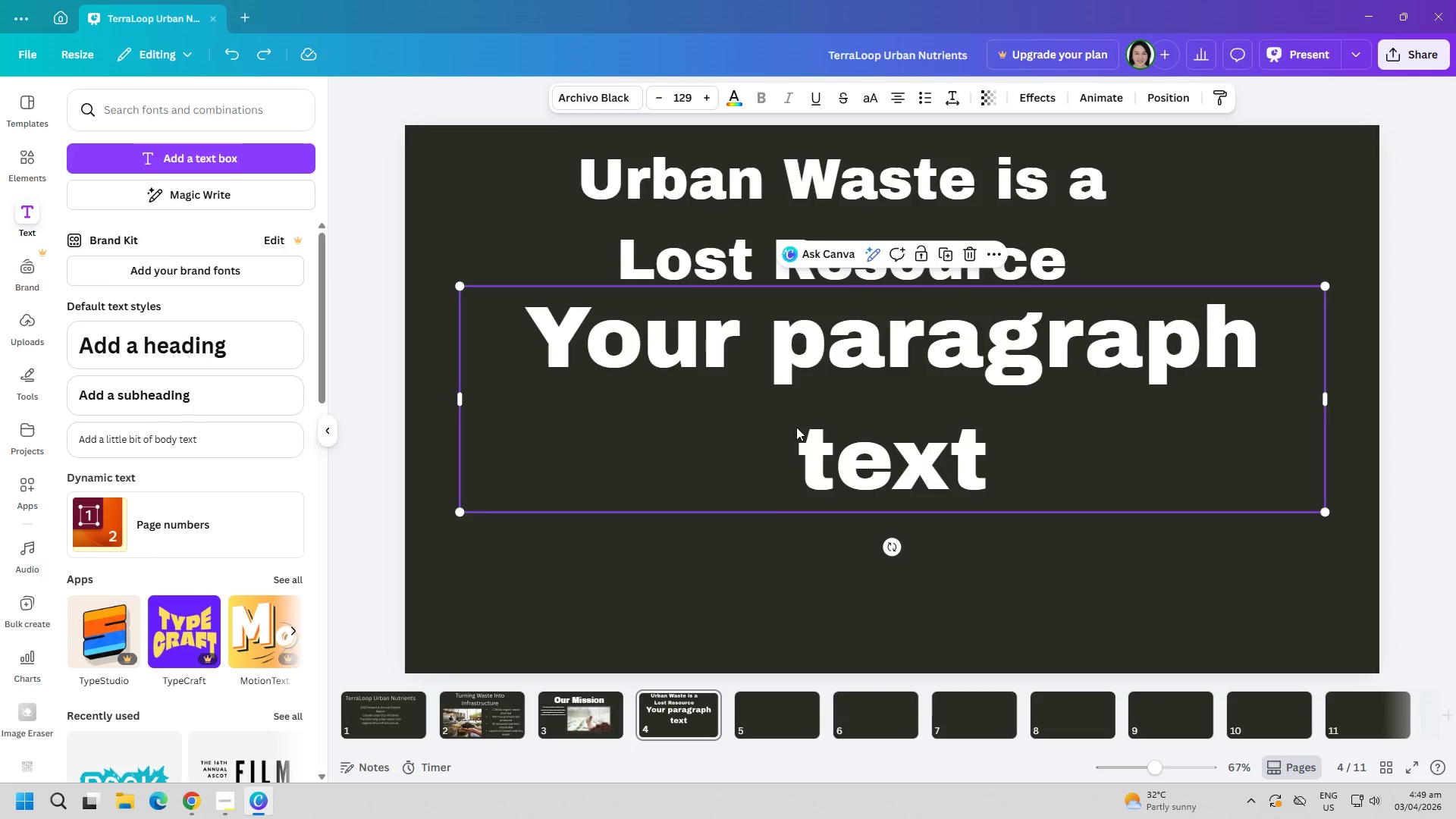 
key(Control+ControlLeft)
 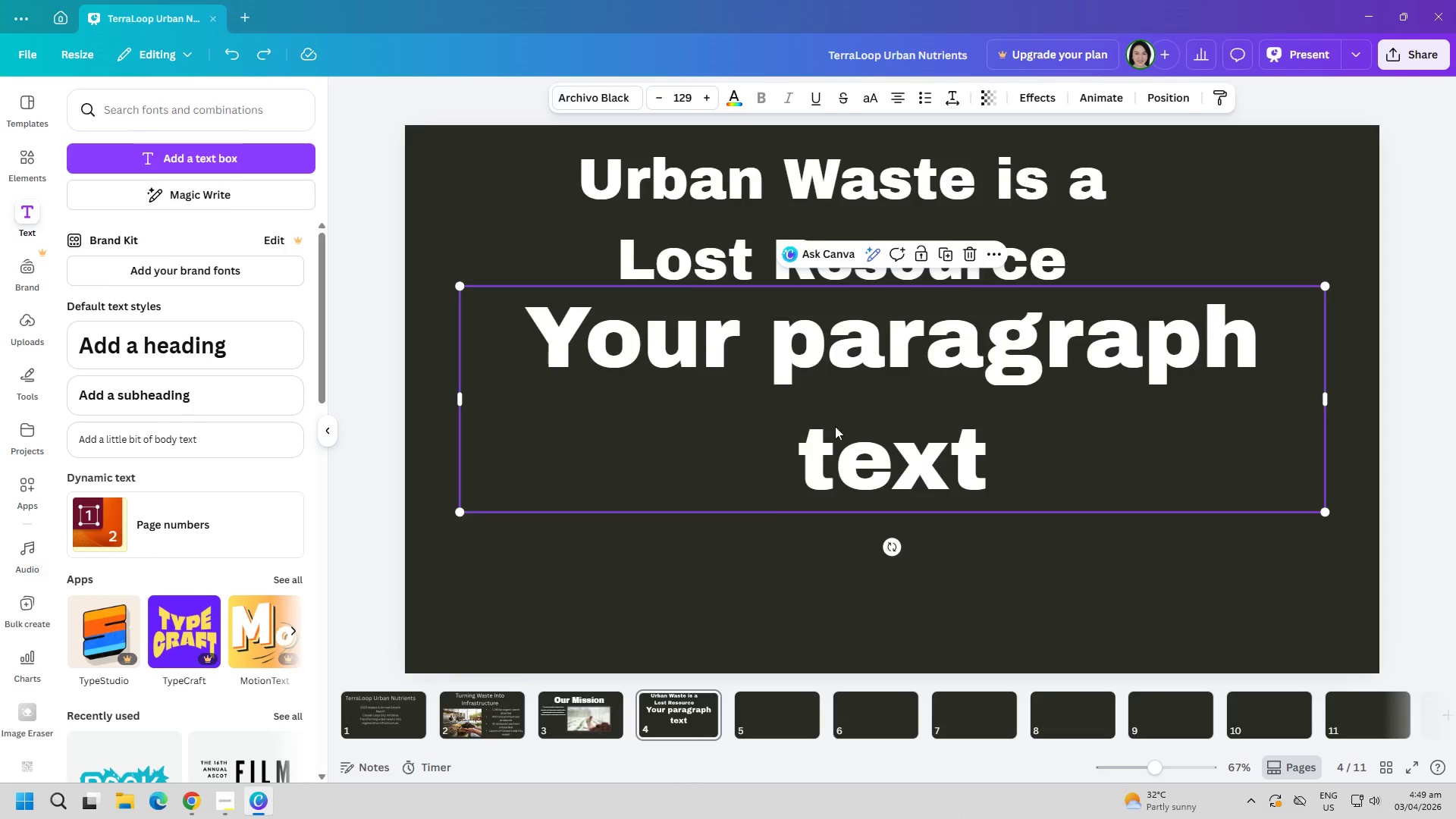 
key(Control+V)
 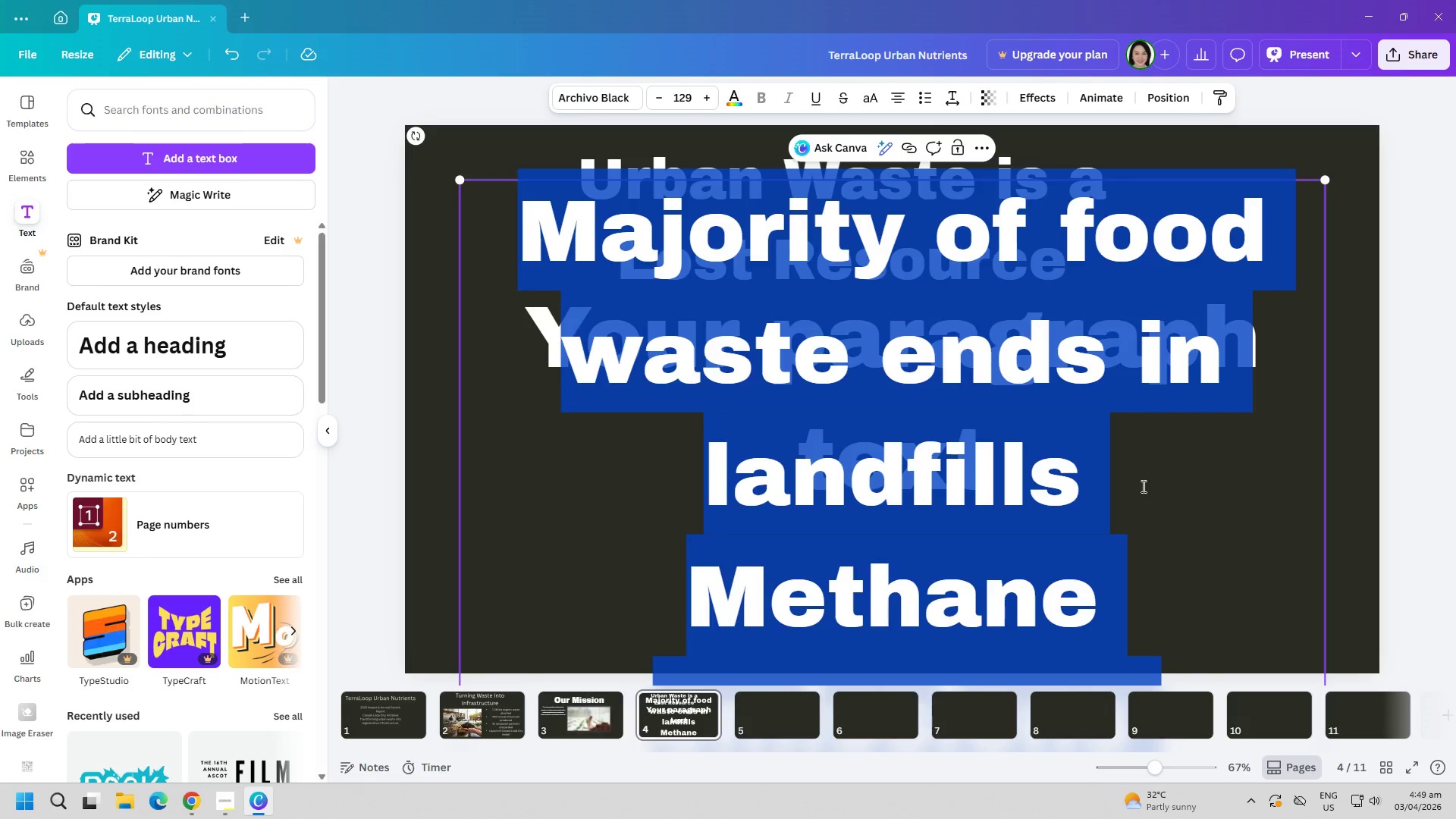 
left_click([1180, 491])
 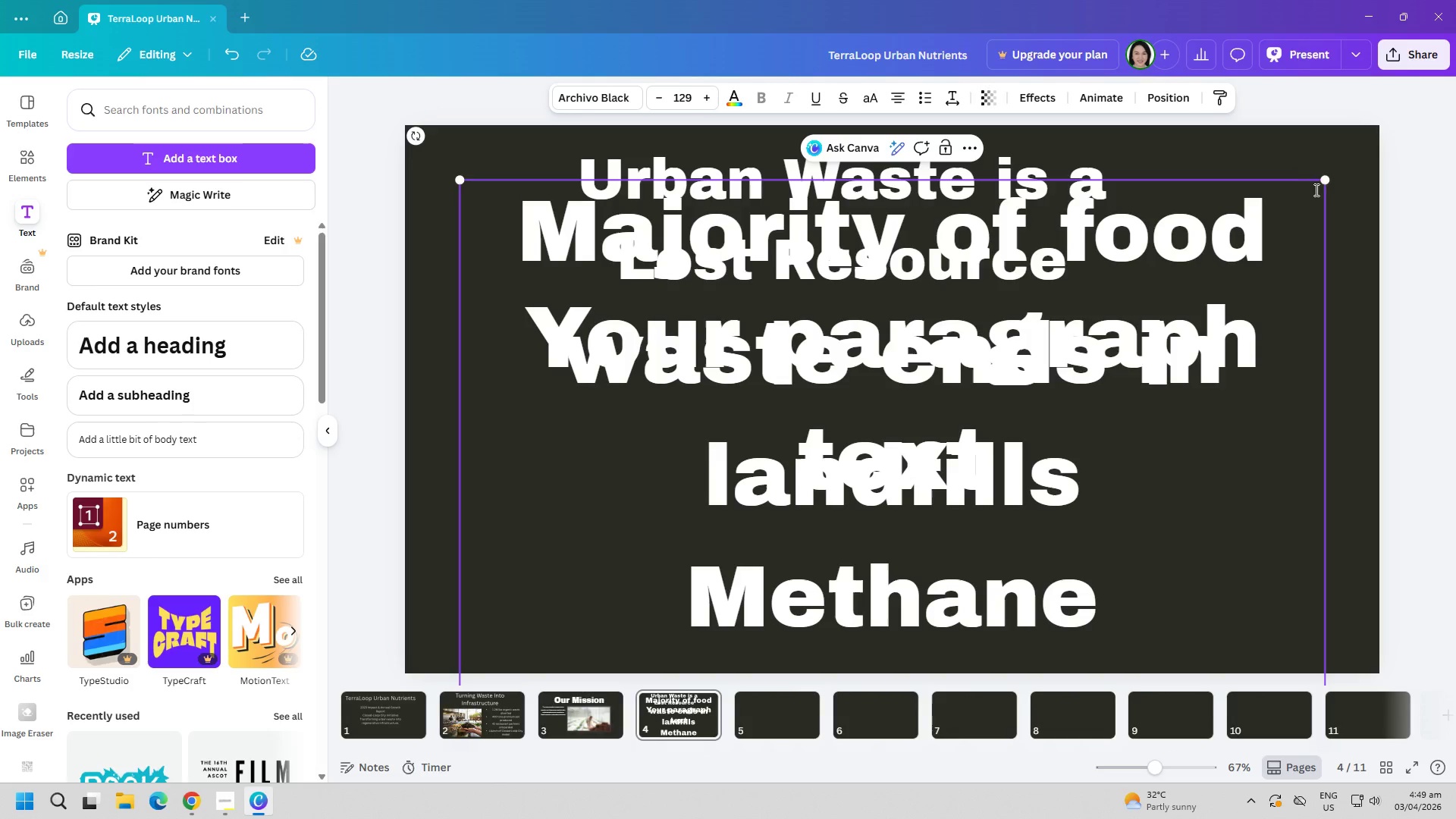 
left_click_drag(start_coordinate=[1323, 181], to_coordinate=[800, 467])
 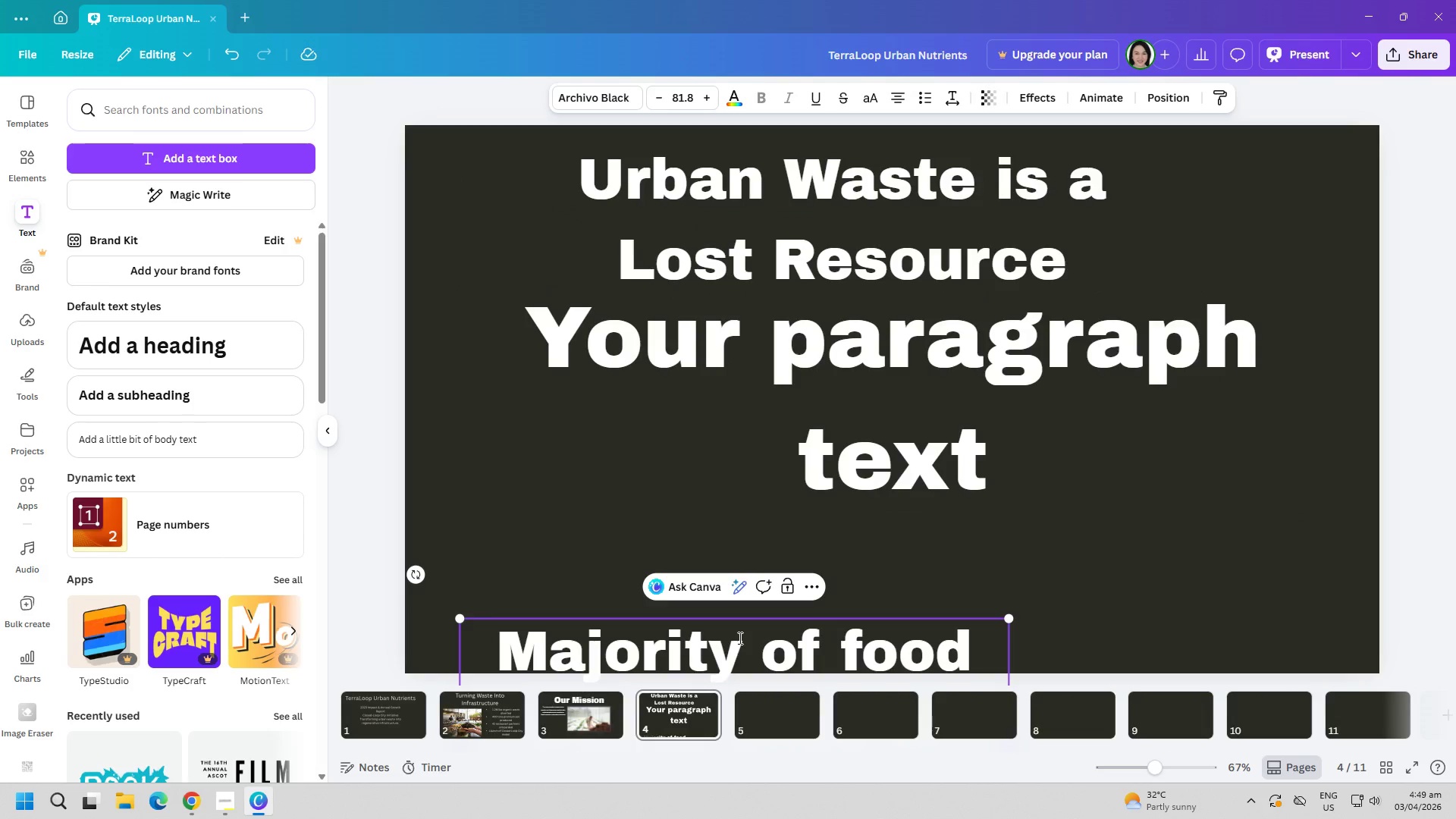 
left_click([1165, 529])
 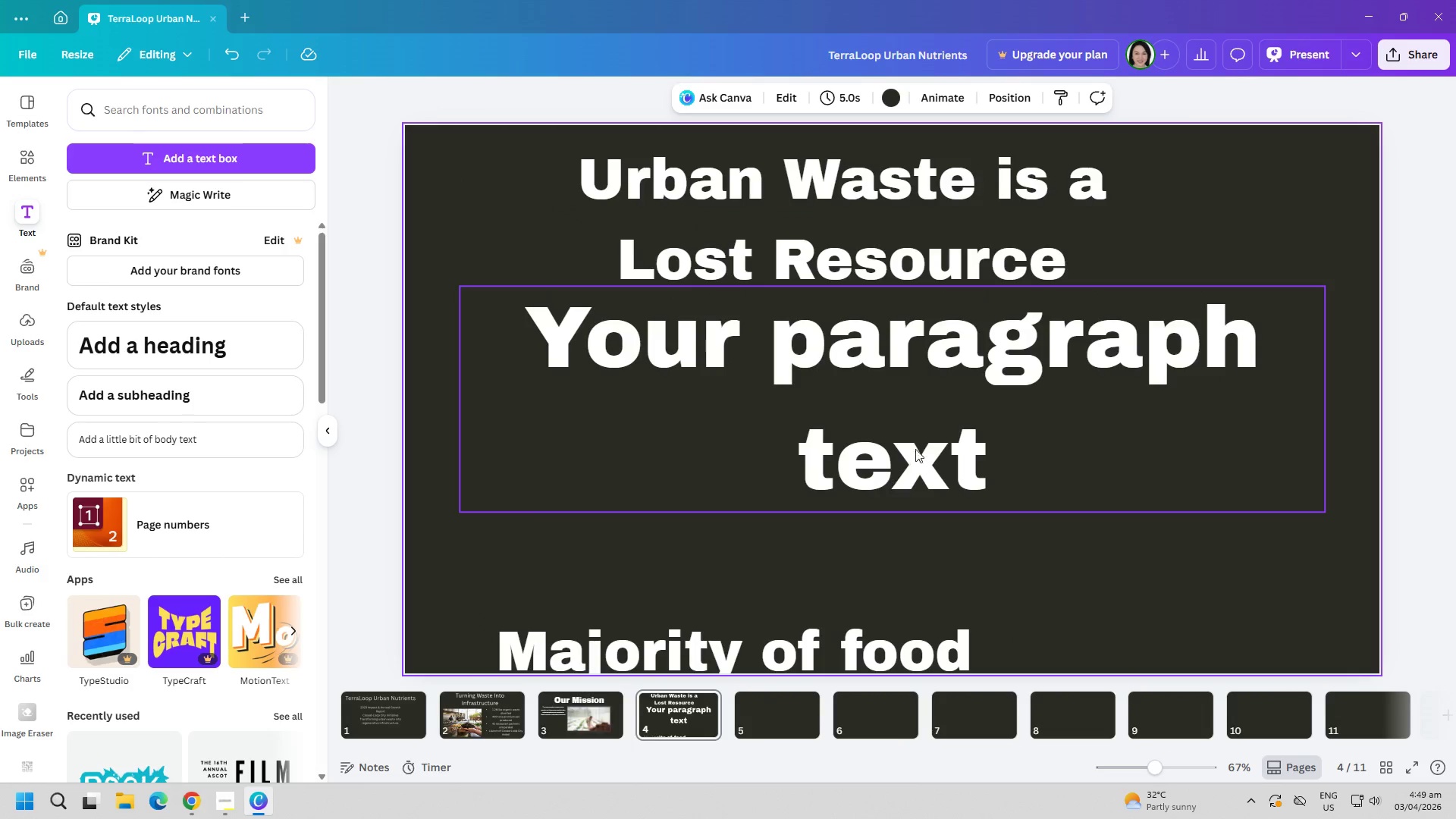 
left_click([915, 447])
 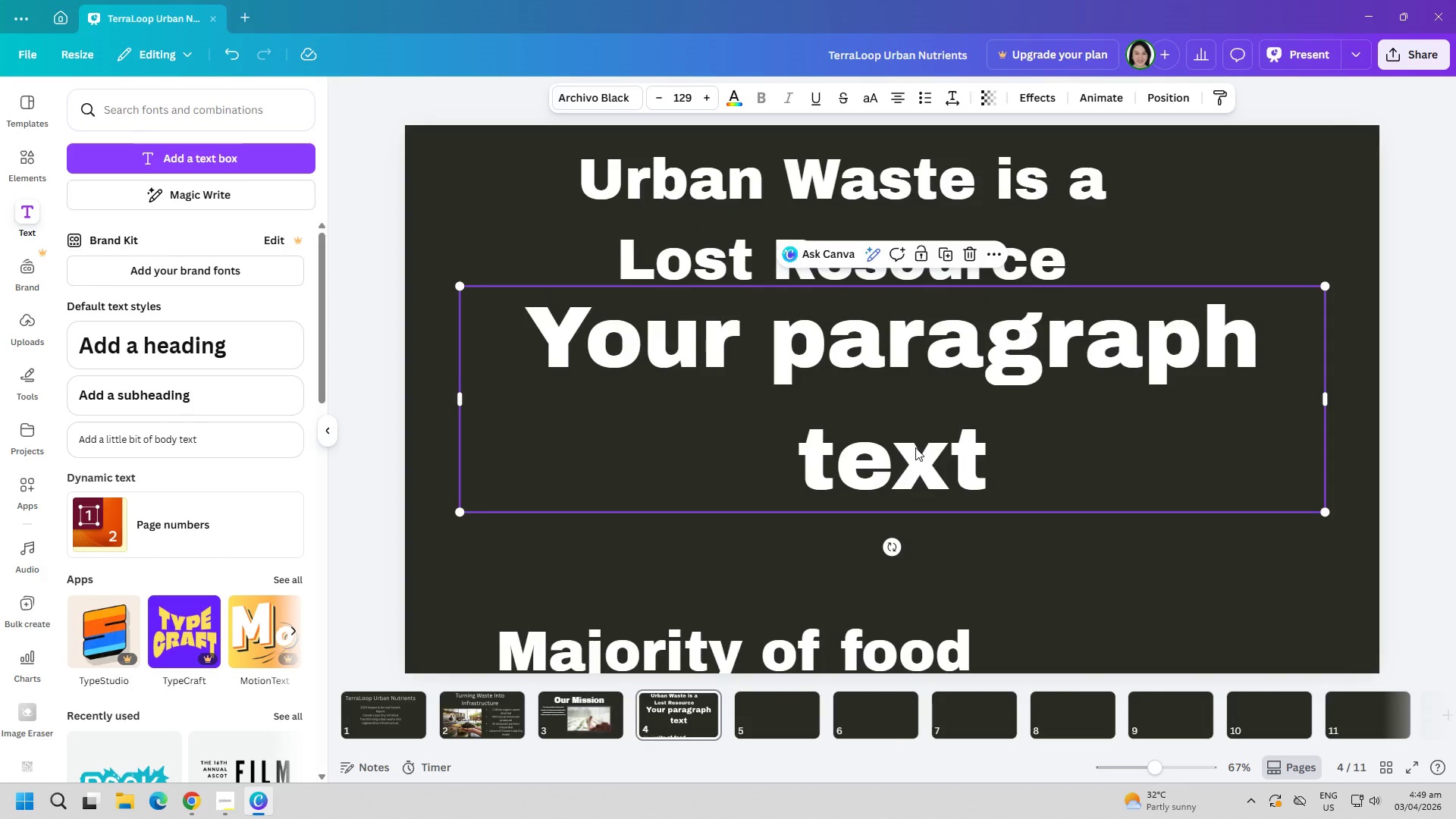 
key(Delete)
 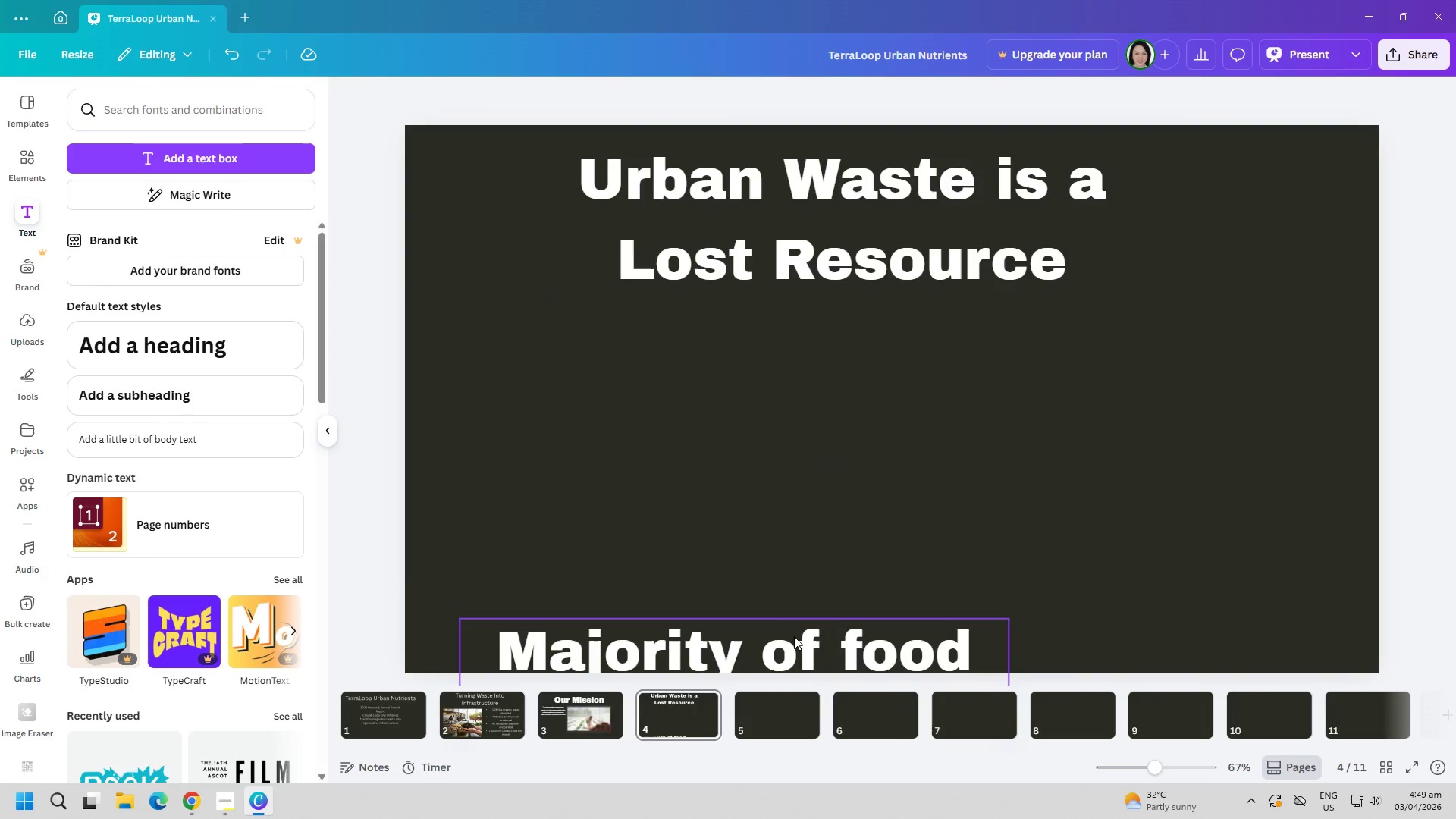 
left_click([794, 636])
 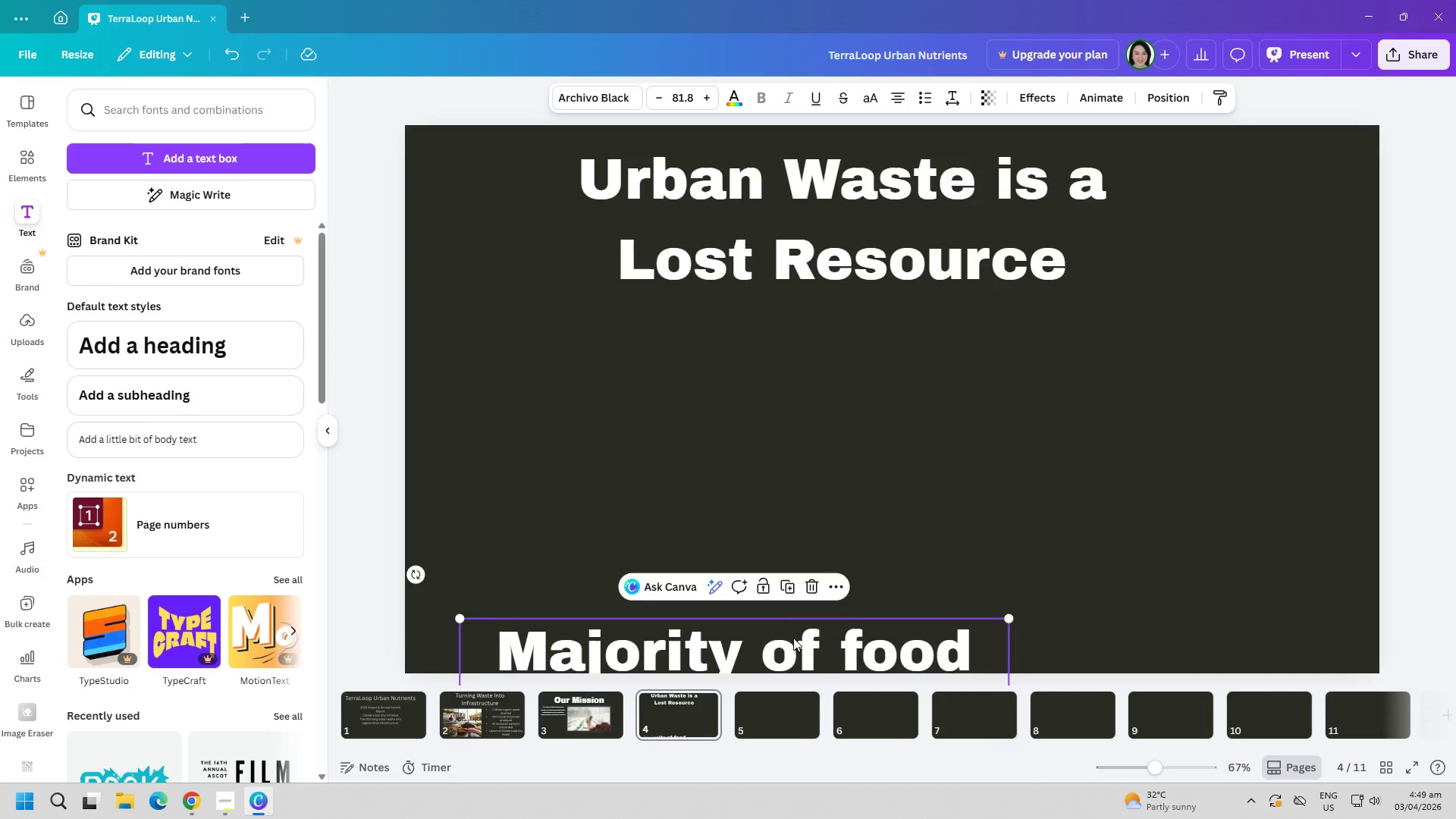 
left_click_drag(start_coordinate=[793, 638], to_coordinate=[938, 223])
 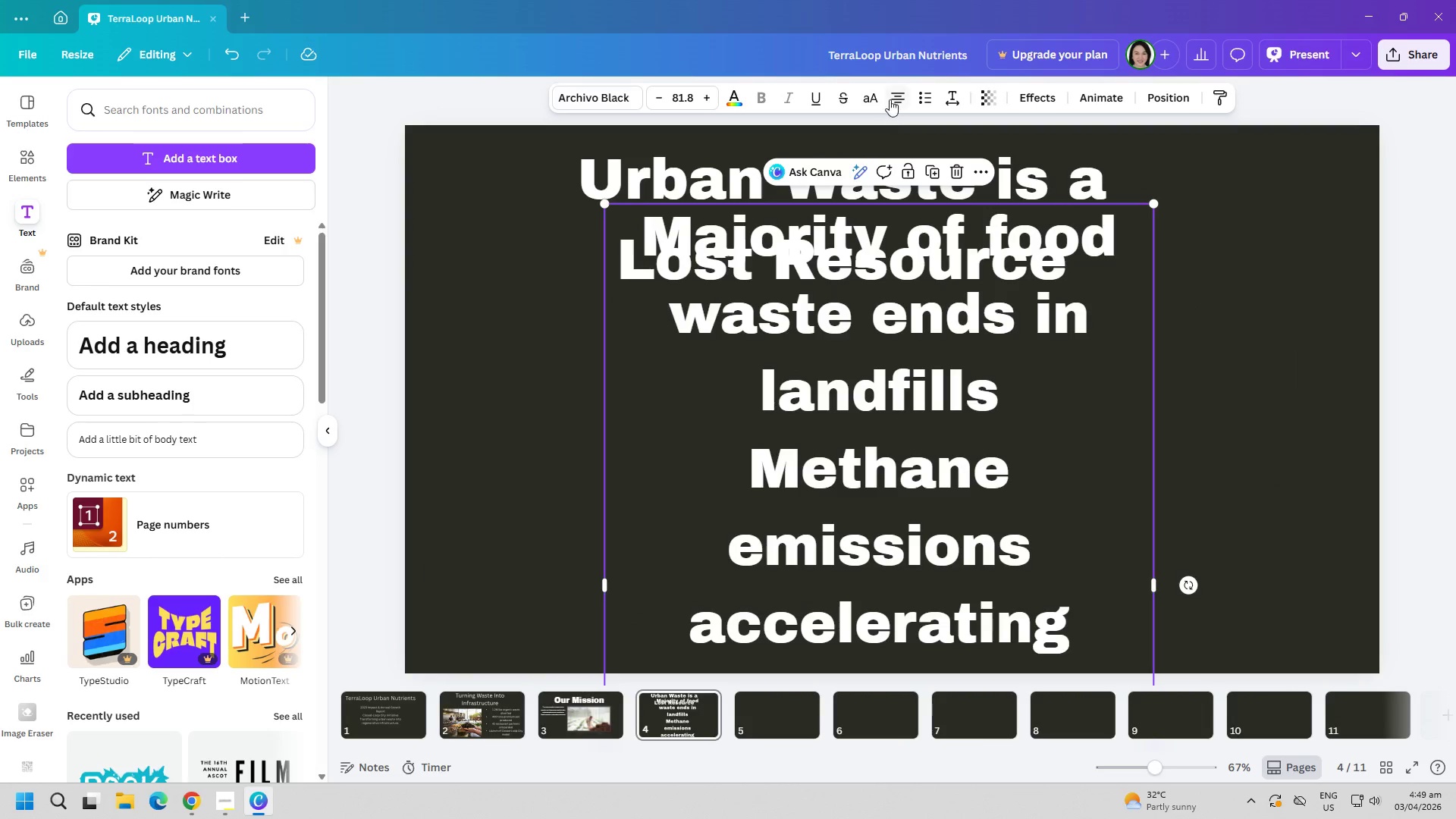 
left_click([892, 96])
 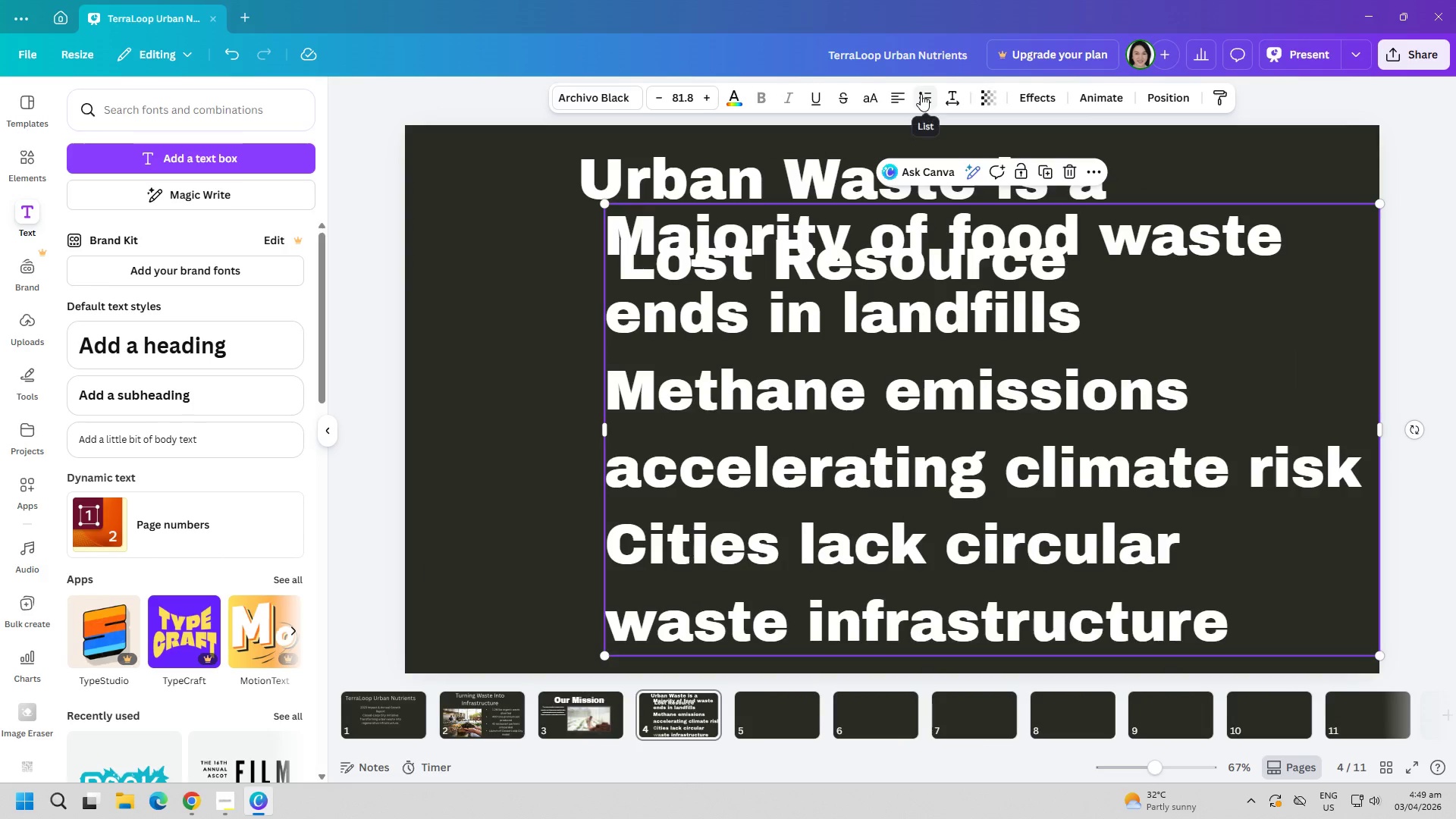 
left_click([921, 94])
 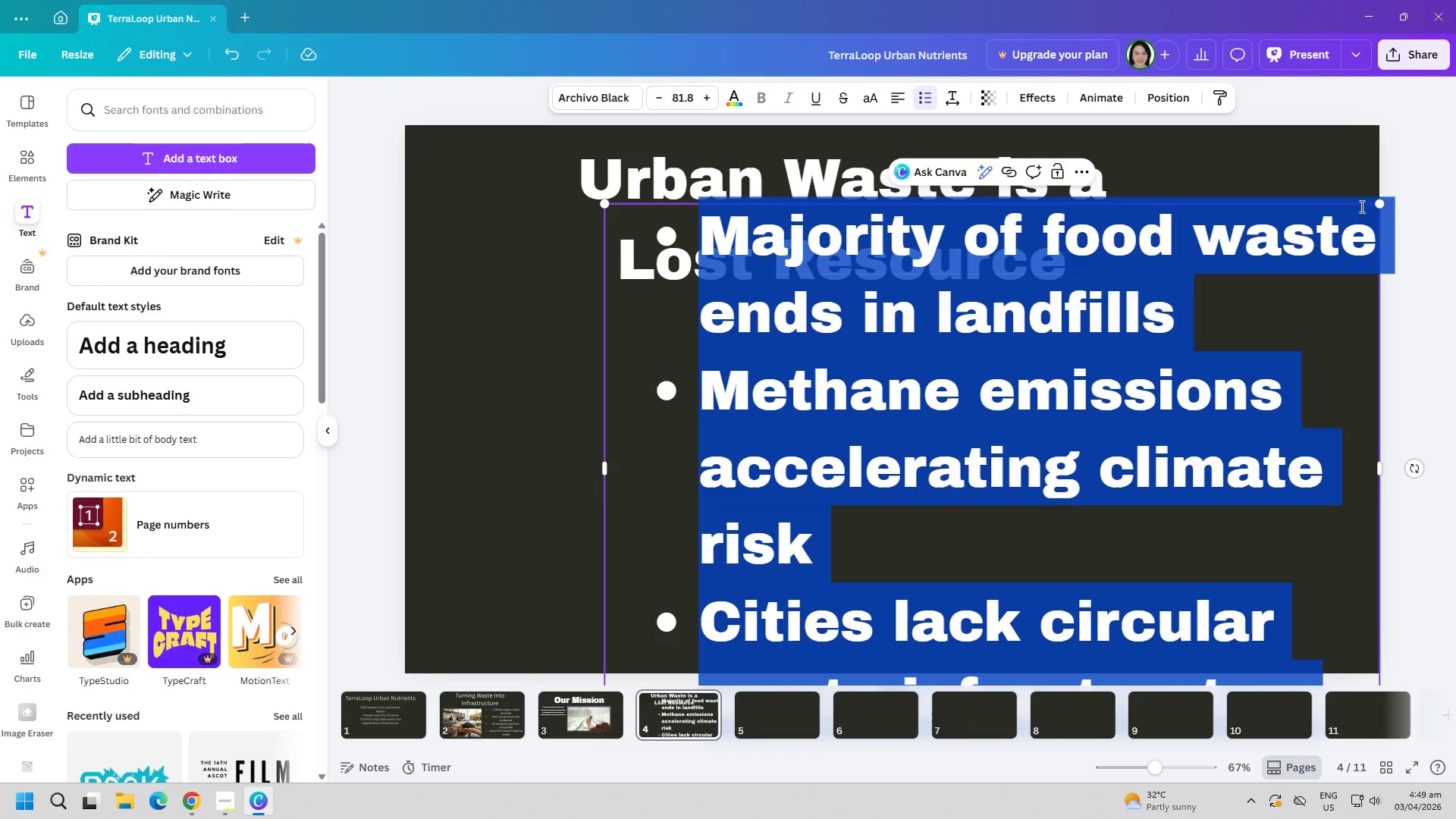 
left_click_drag(start_coordinate=[1383, 202], to_coordinate=[836, 477])
 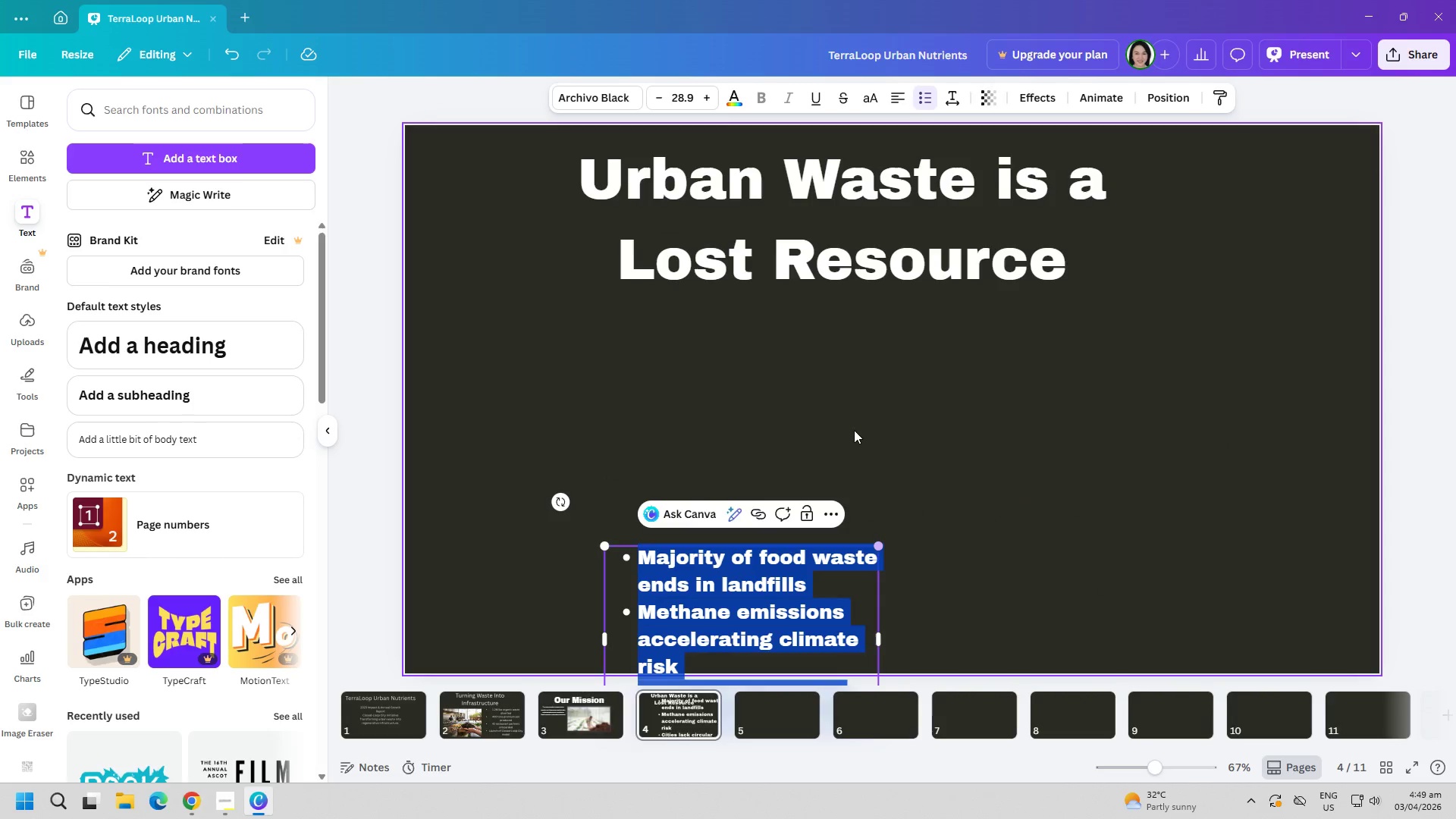 
left_click([861, 420])
 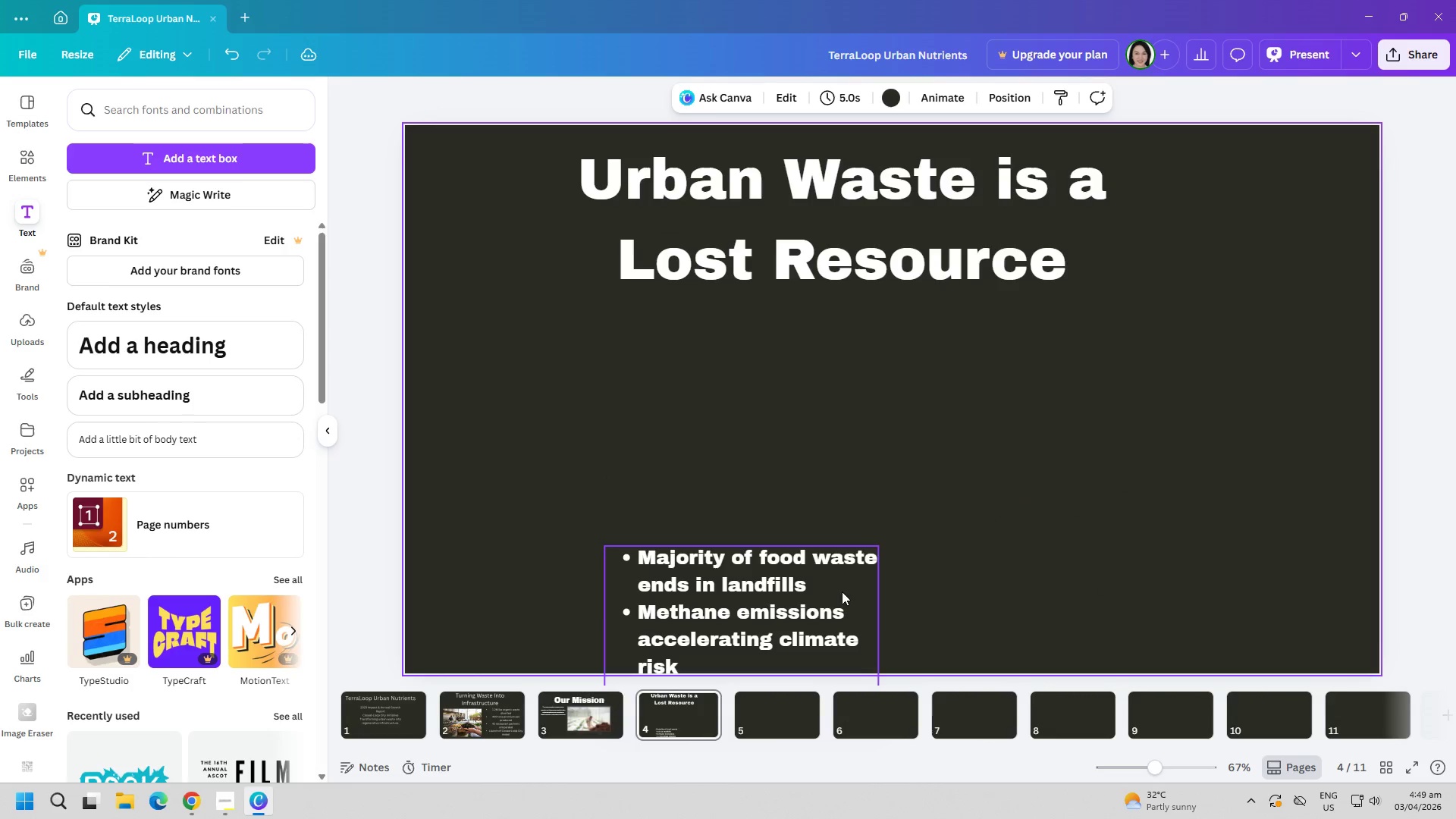 
left_click_drag(start_coordinate=[781, 605], to_coordinate=[1165, 409])
 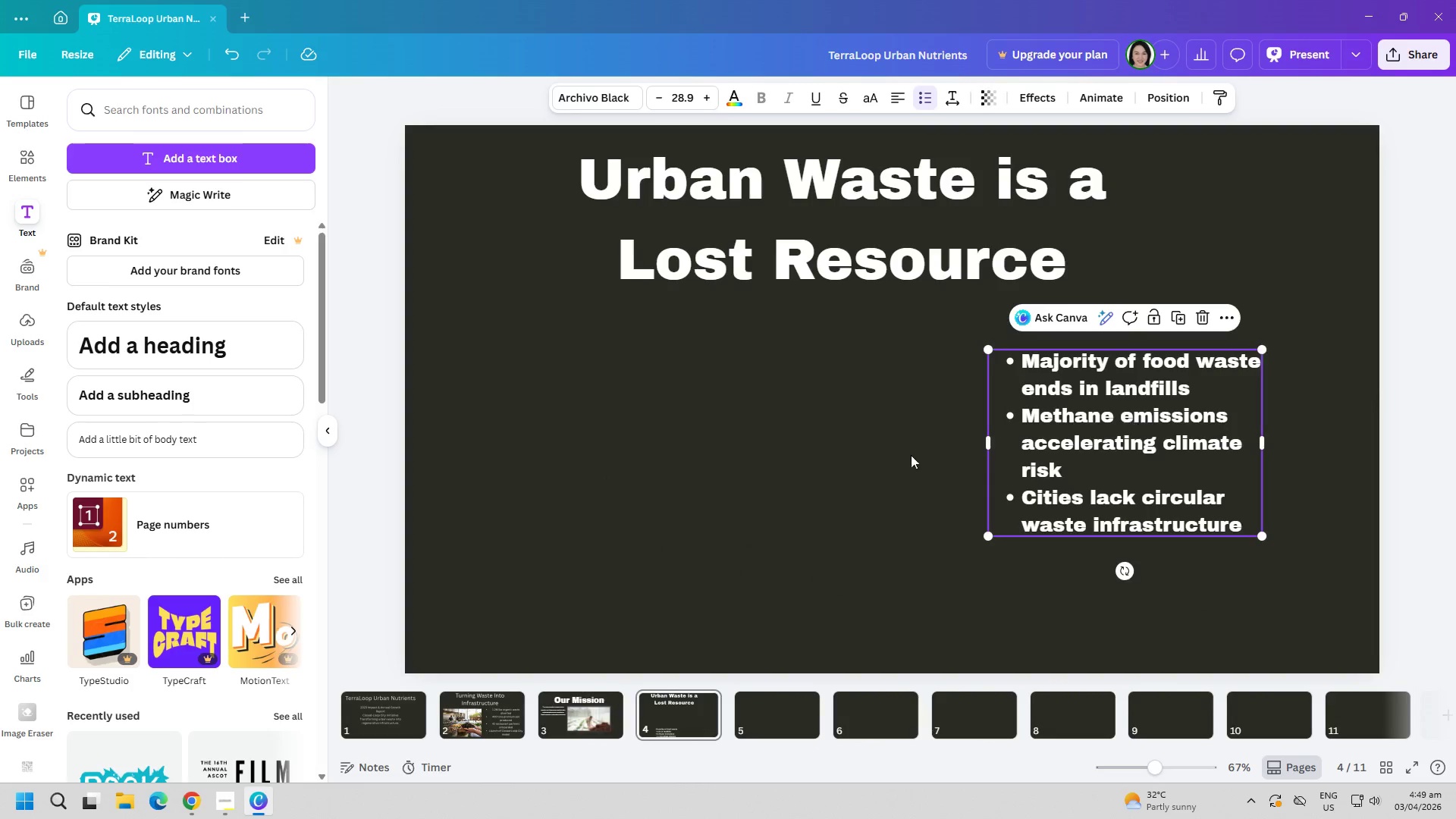 
left_click([774, 470])
 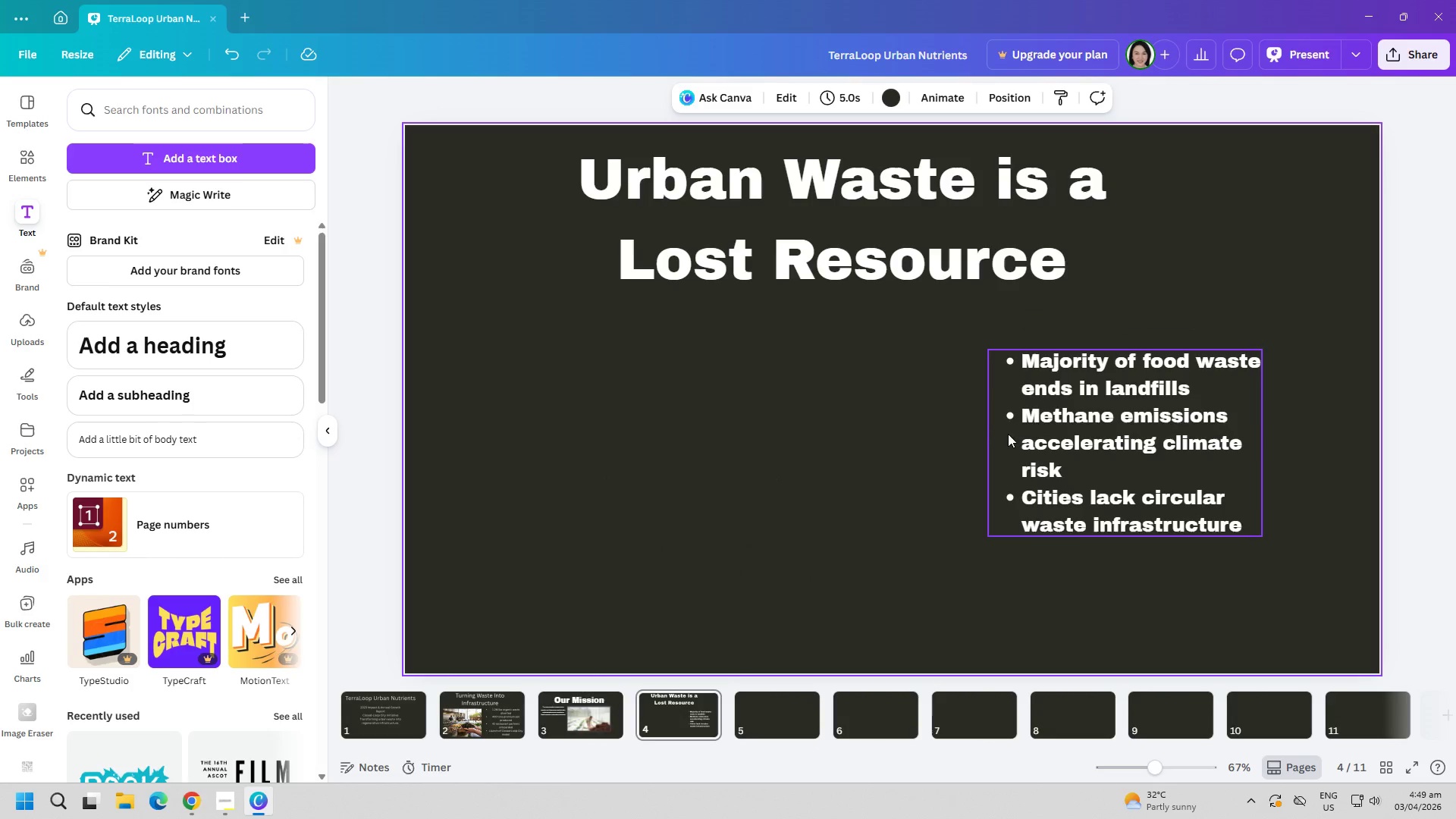 
left_click([1004, 434])
 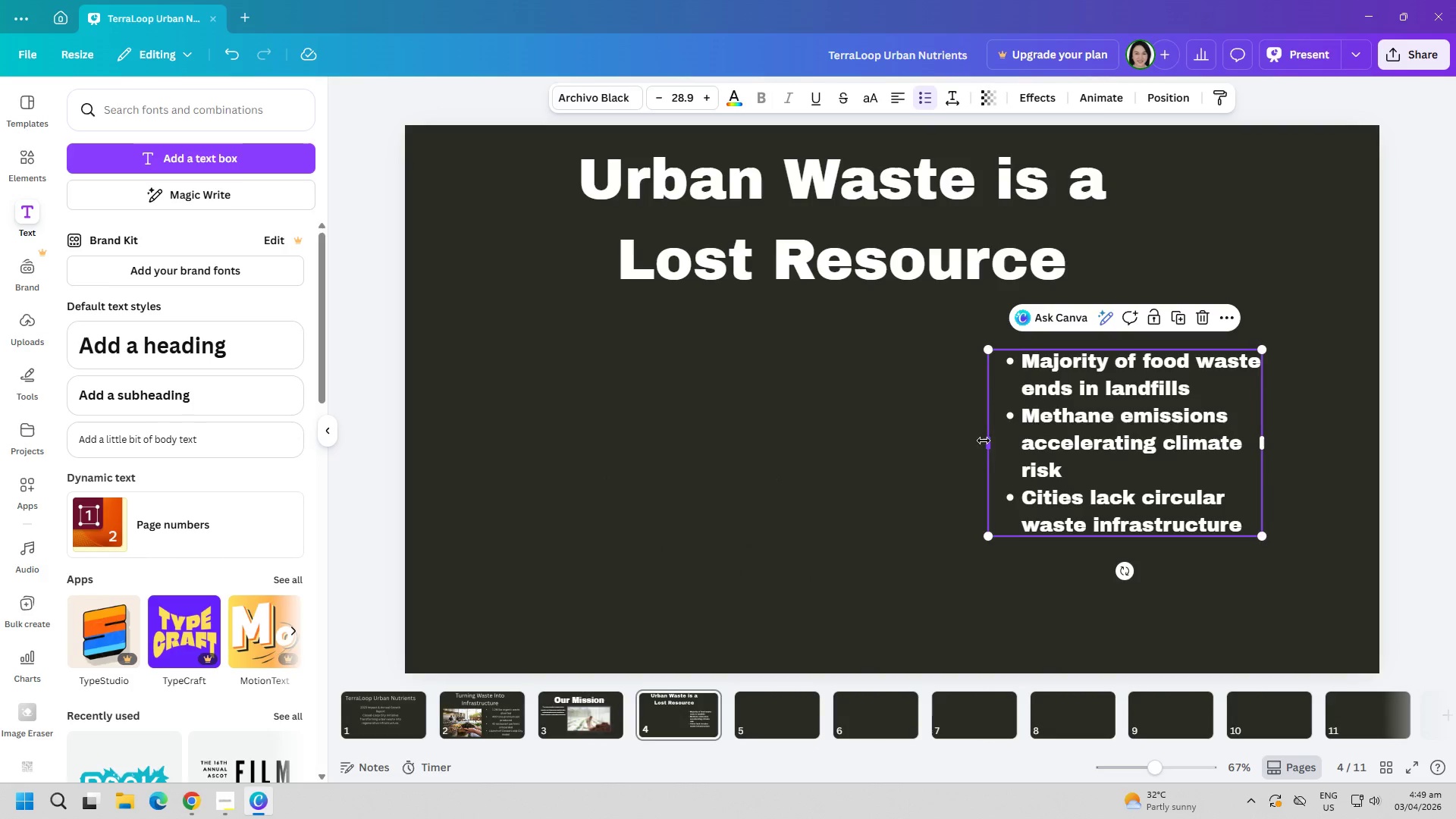 
left_click_drag(start_coordinate=[992, 443], to_coordinate=[981, 445])
 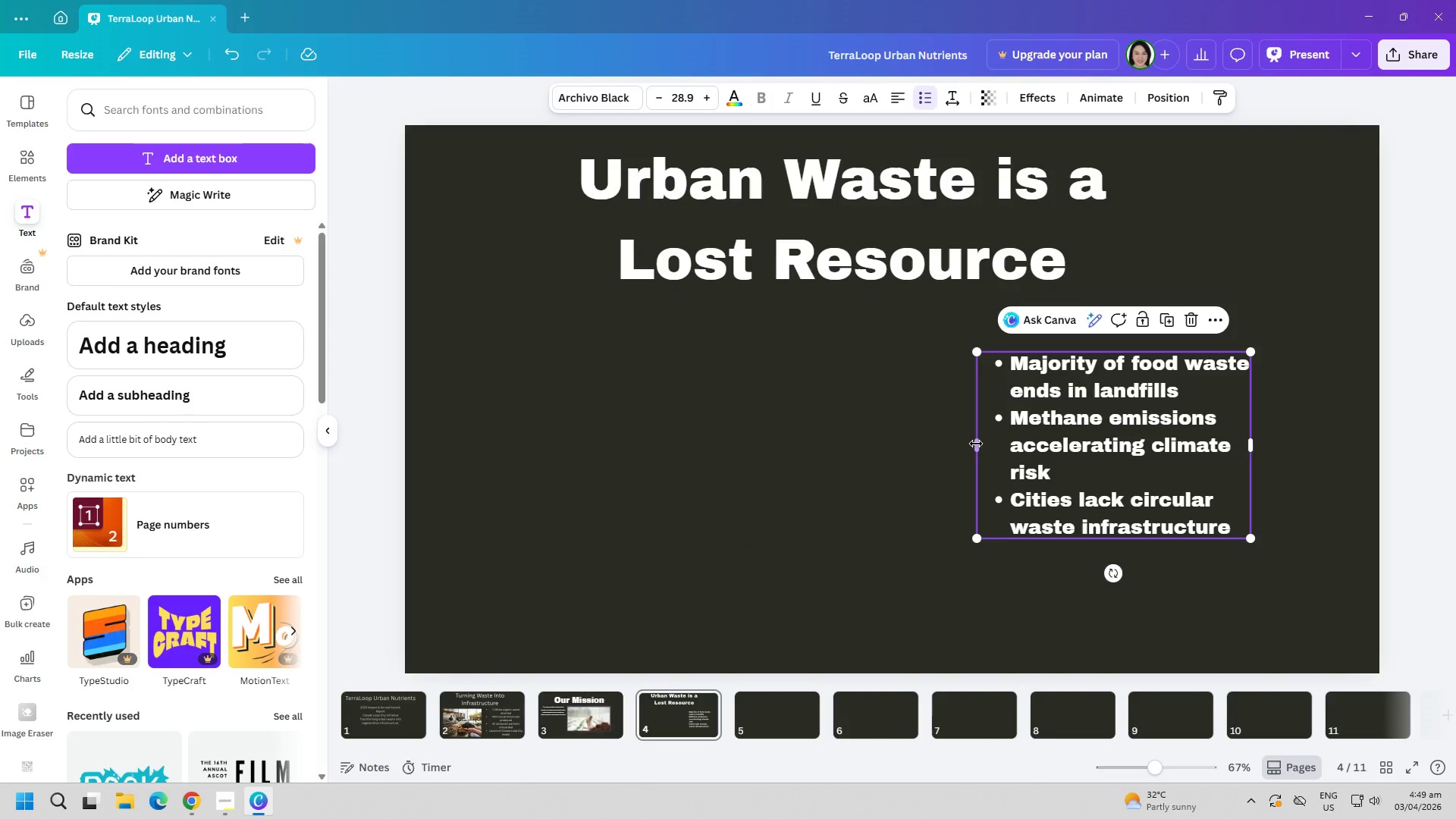 
left_click_drag(start_coordinate=[976, 444], to_coordinate=[713, 448])
 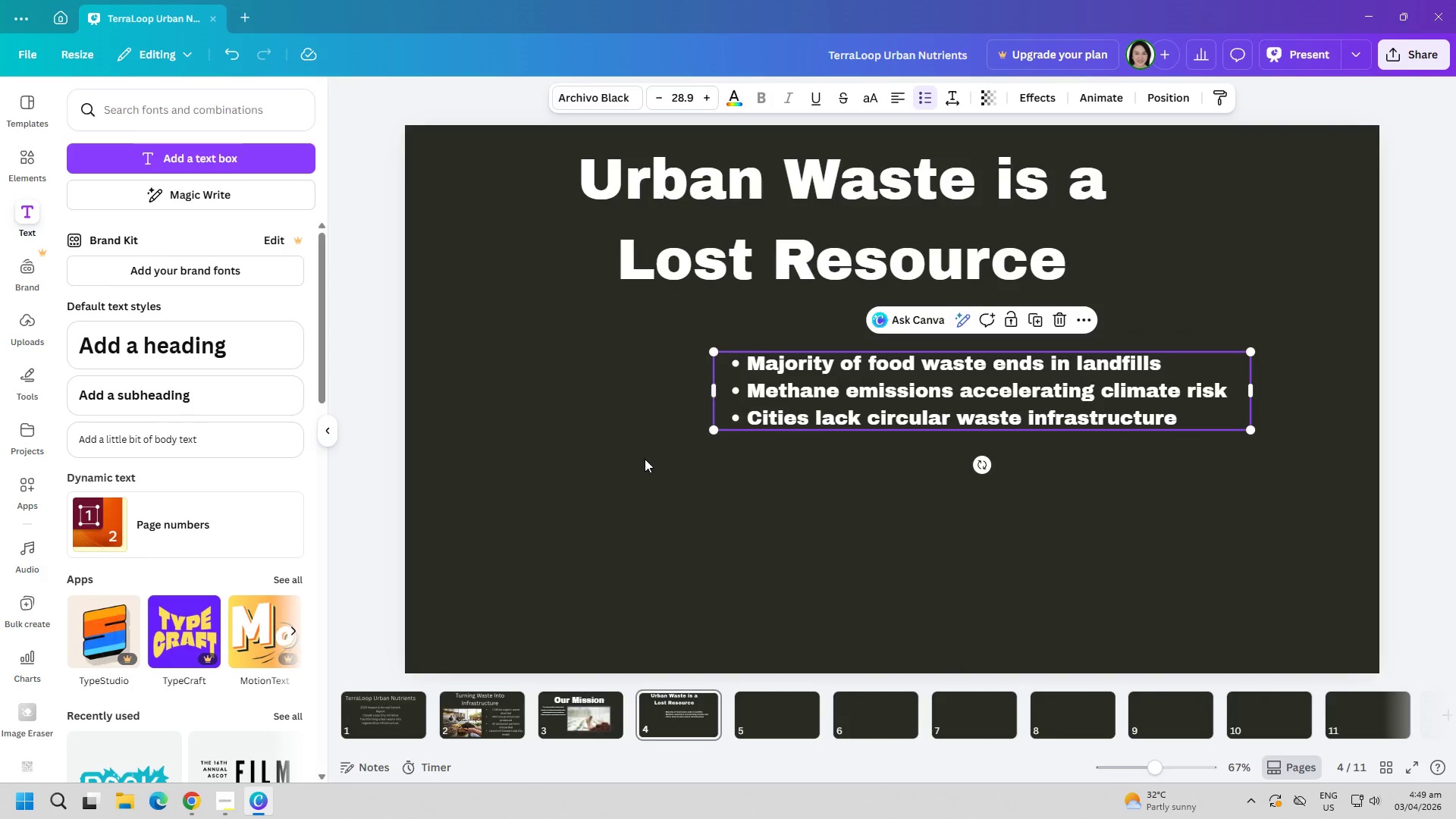 
left_click([643, 459])
 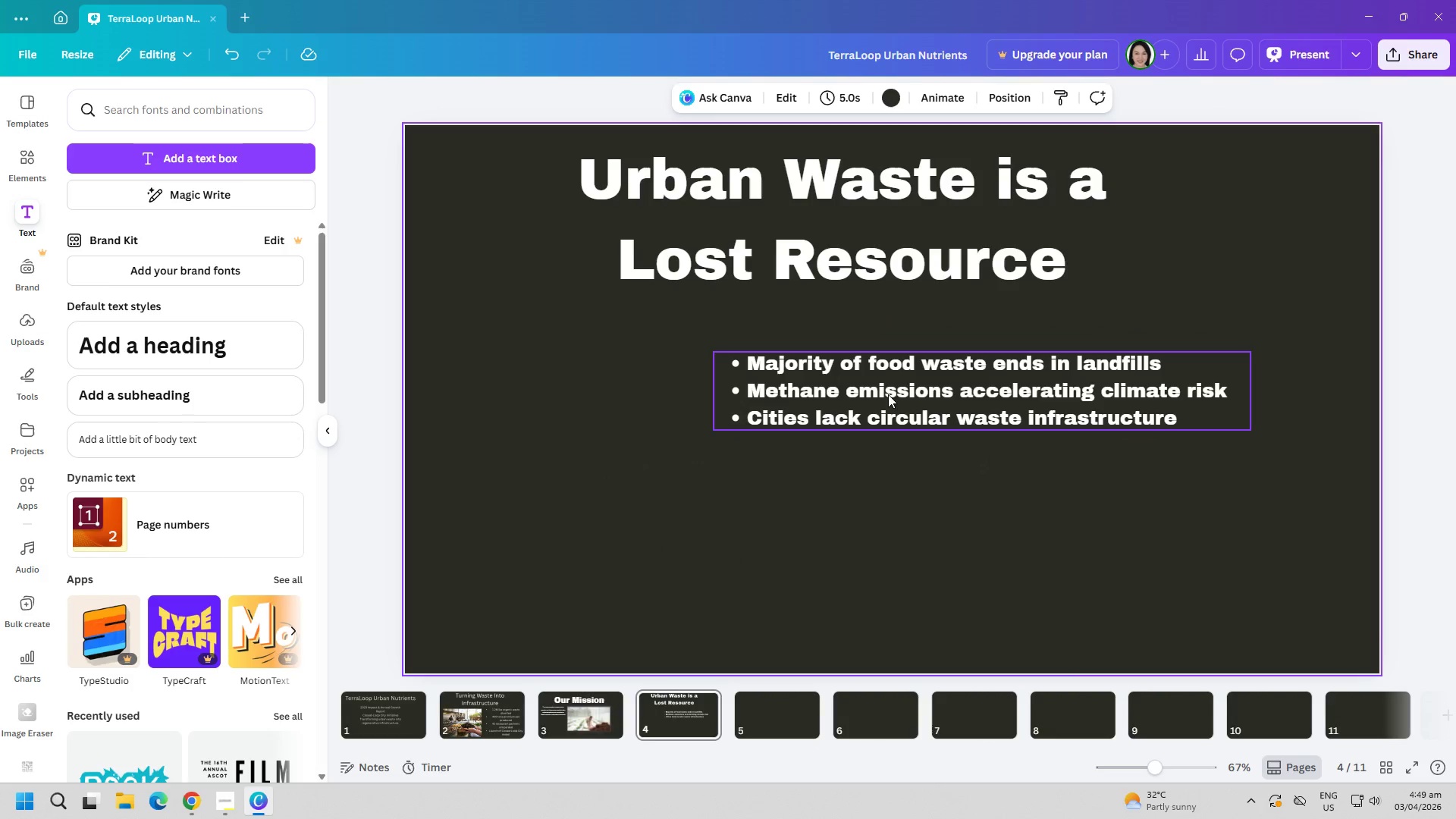 
left_click_drag(start_coordinate=[893, 388], to_coordinate=[1011, 452])
 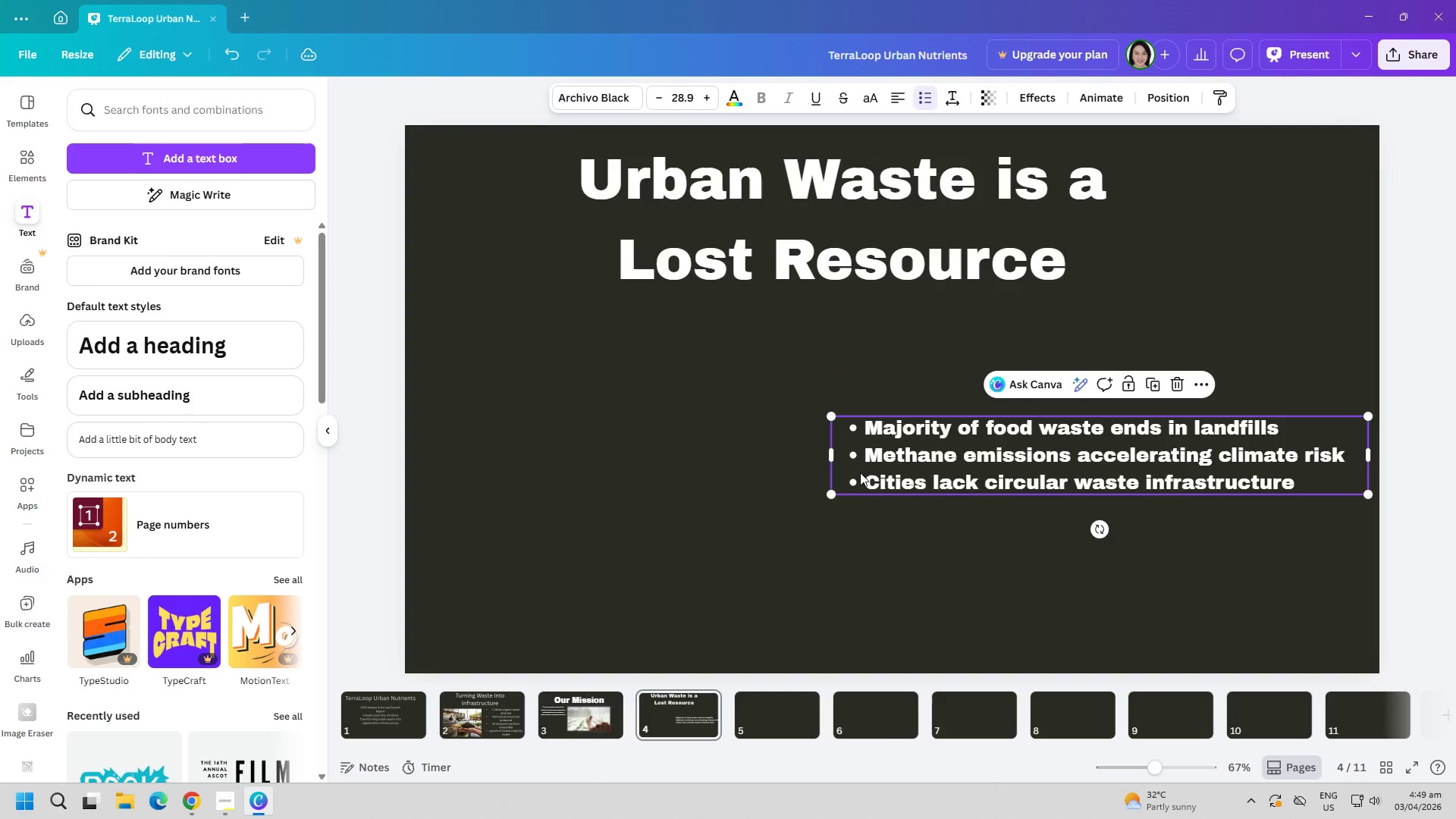 
left_click([755, 469])
 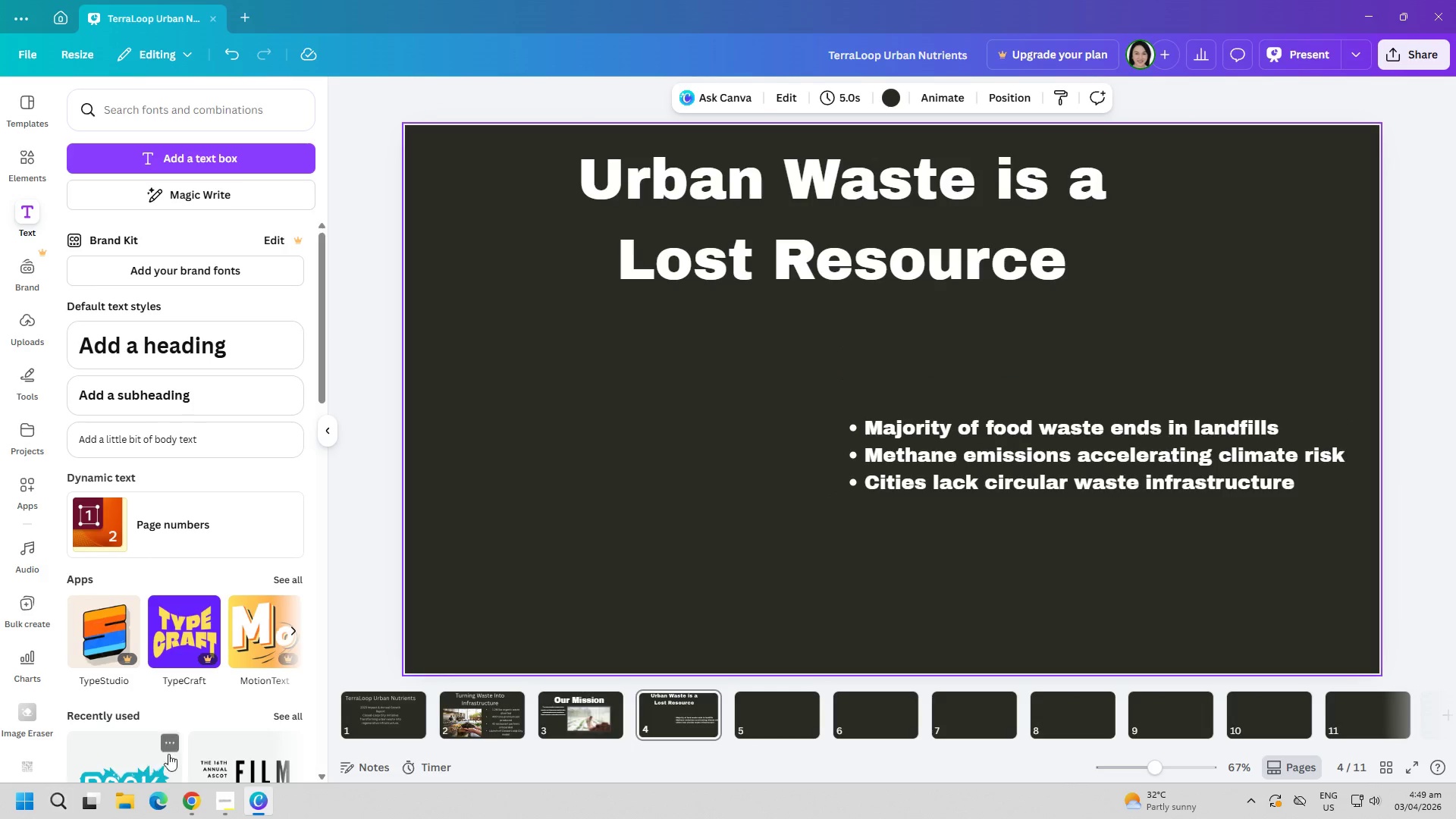 
left_click([196, 807])
 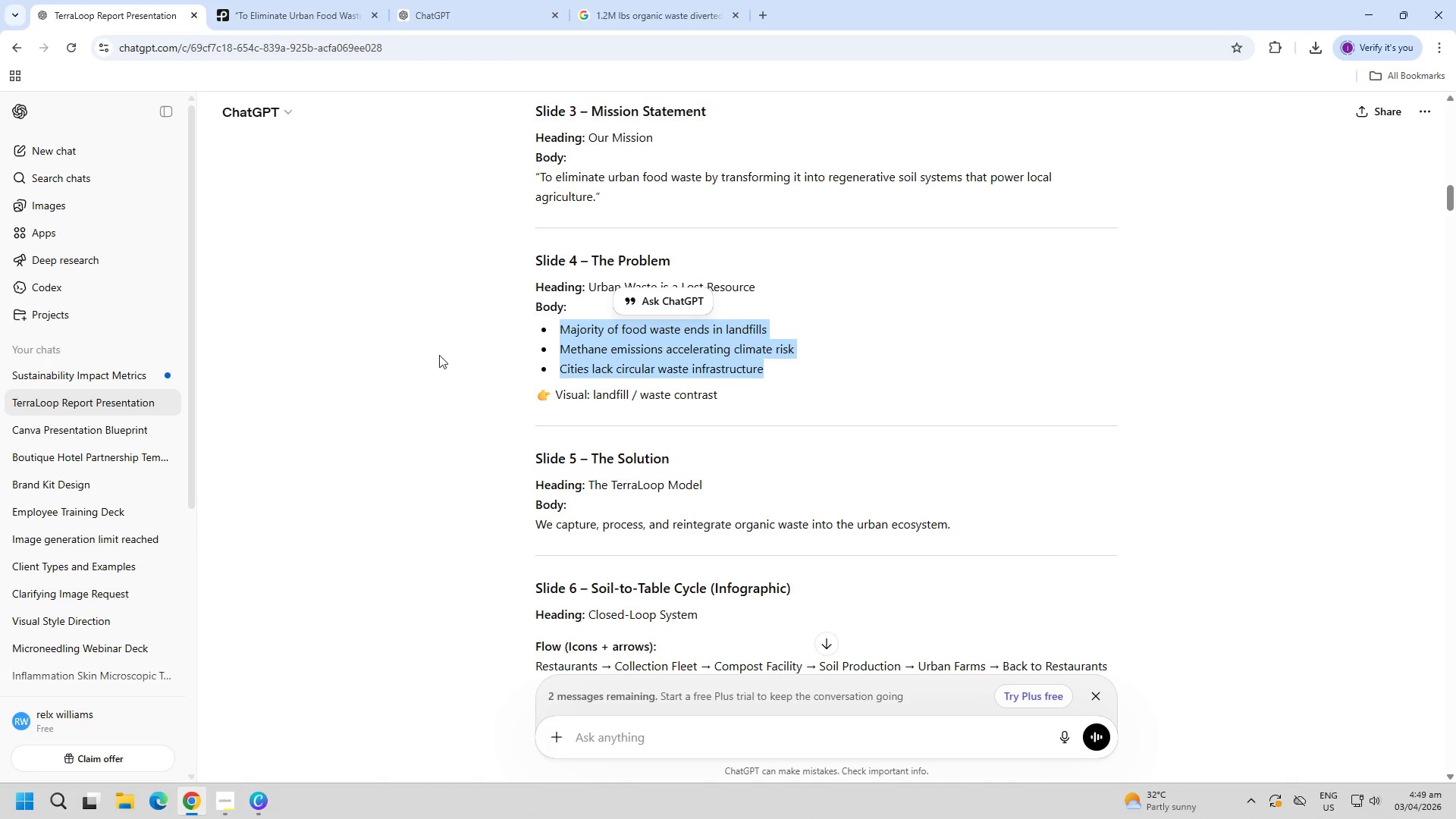 
left_click([471, 0])
 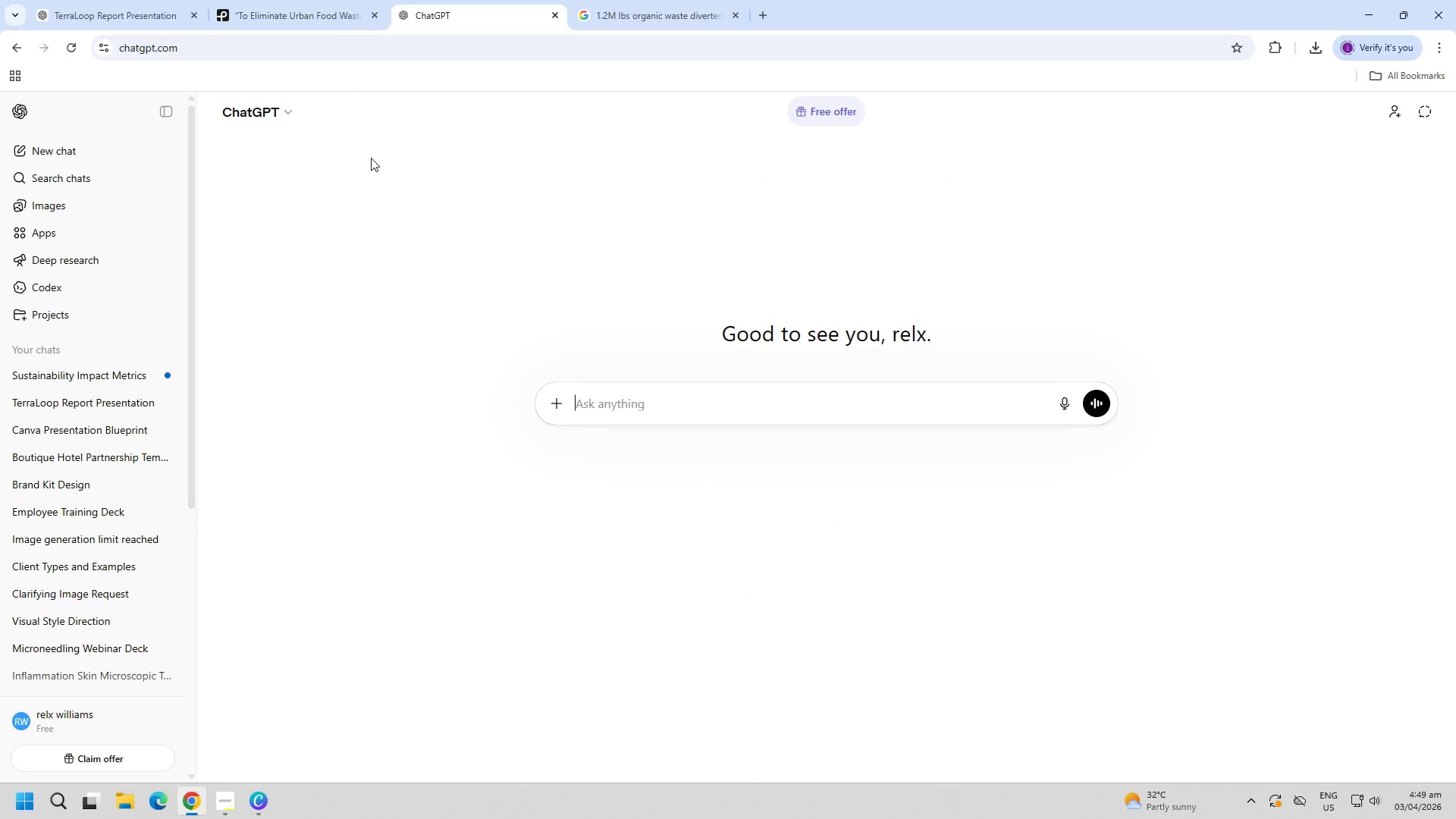 
key(Control+ControlLeft)
 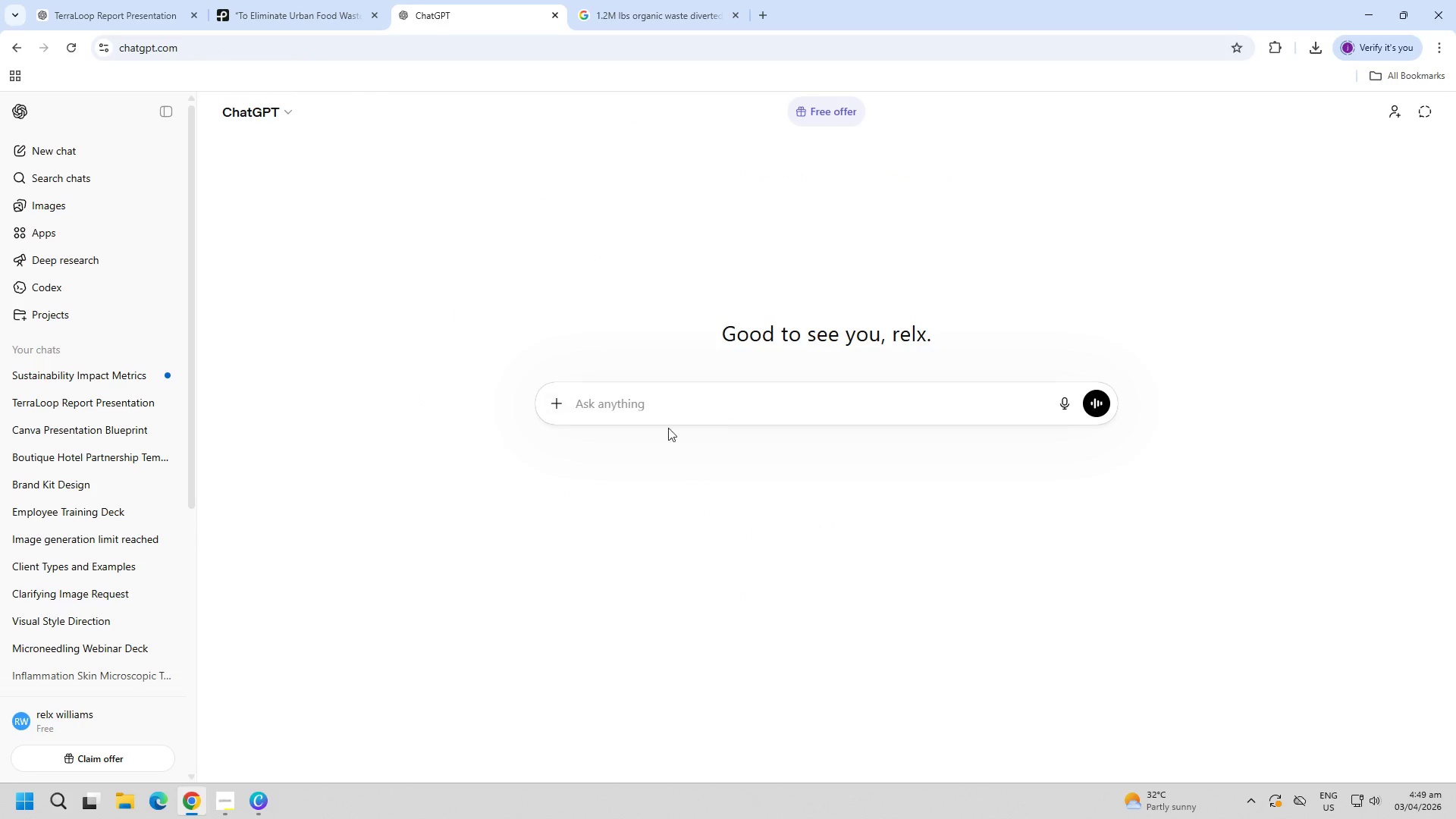 
key(Control+V)
 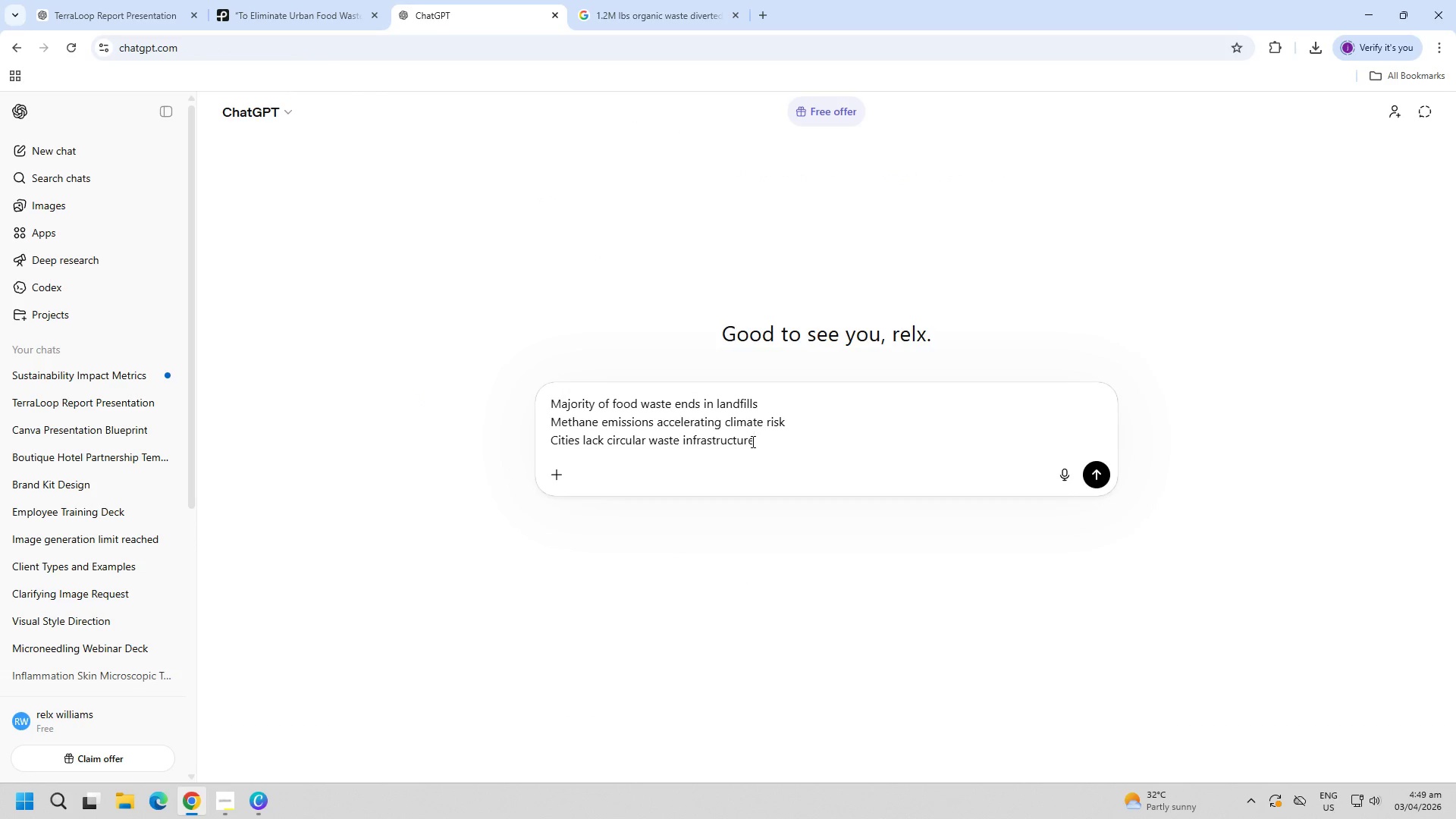 
type( sample photo)
 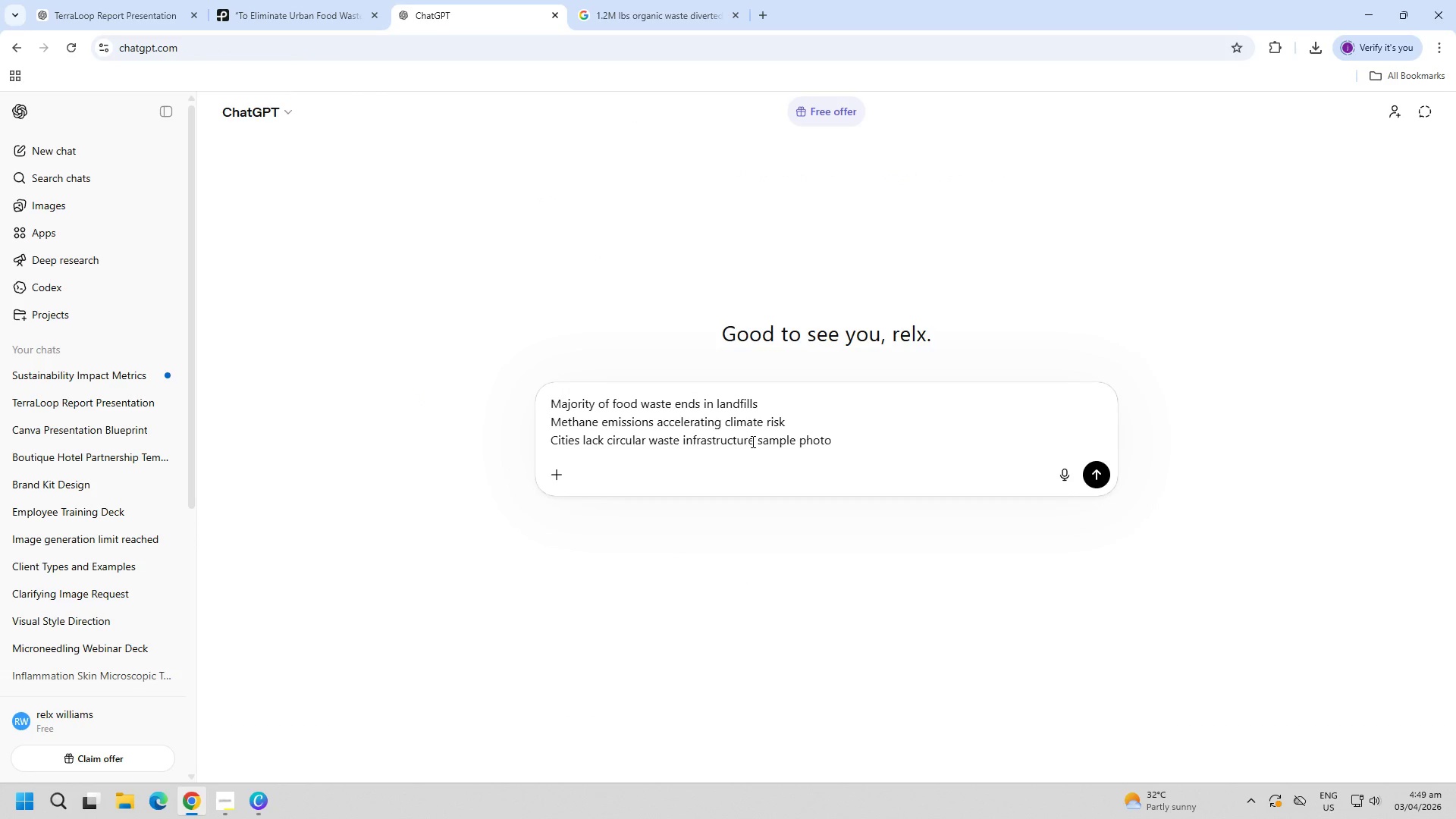 
key(Enter)
 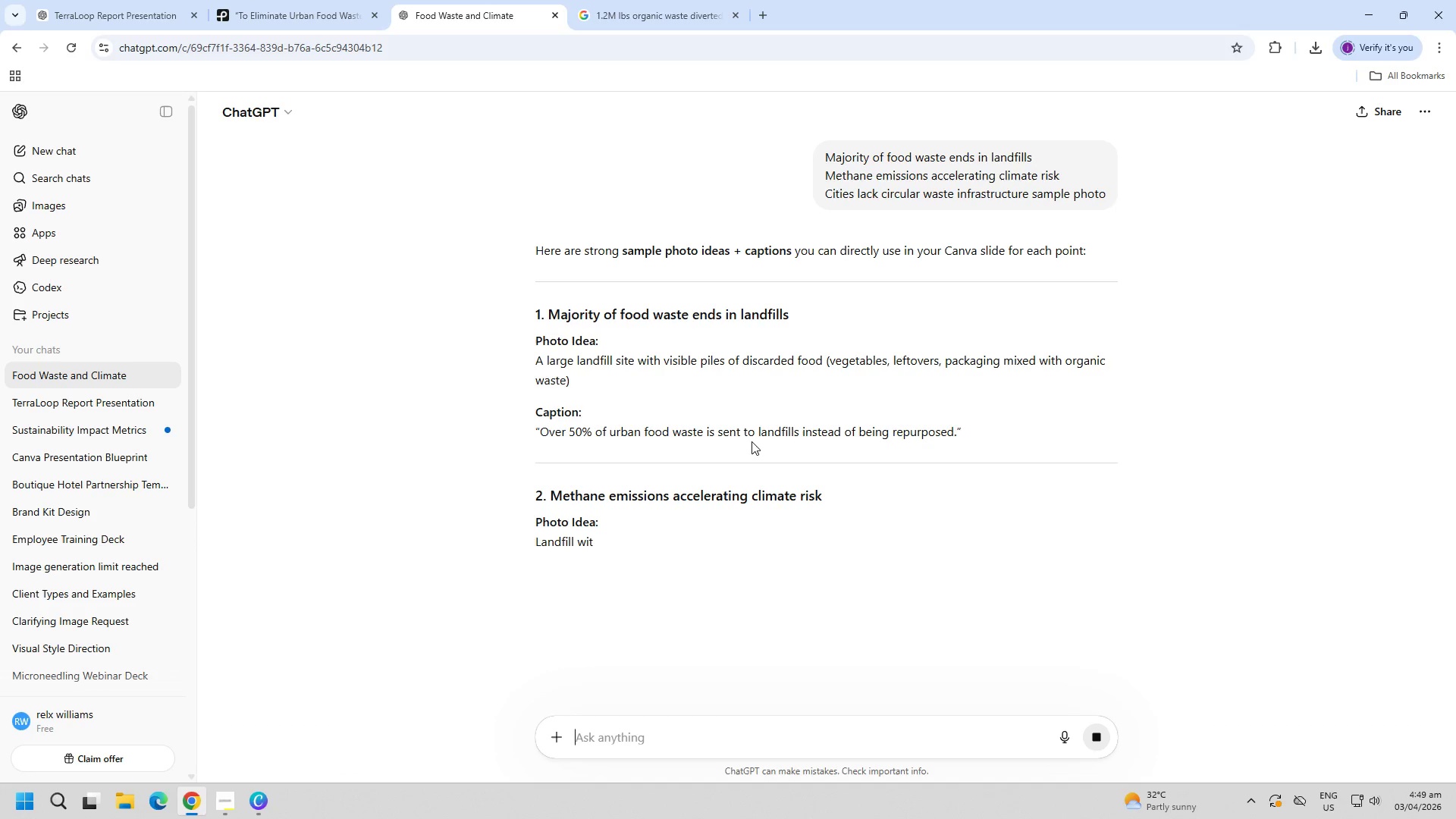 
wait(6.33)
 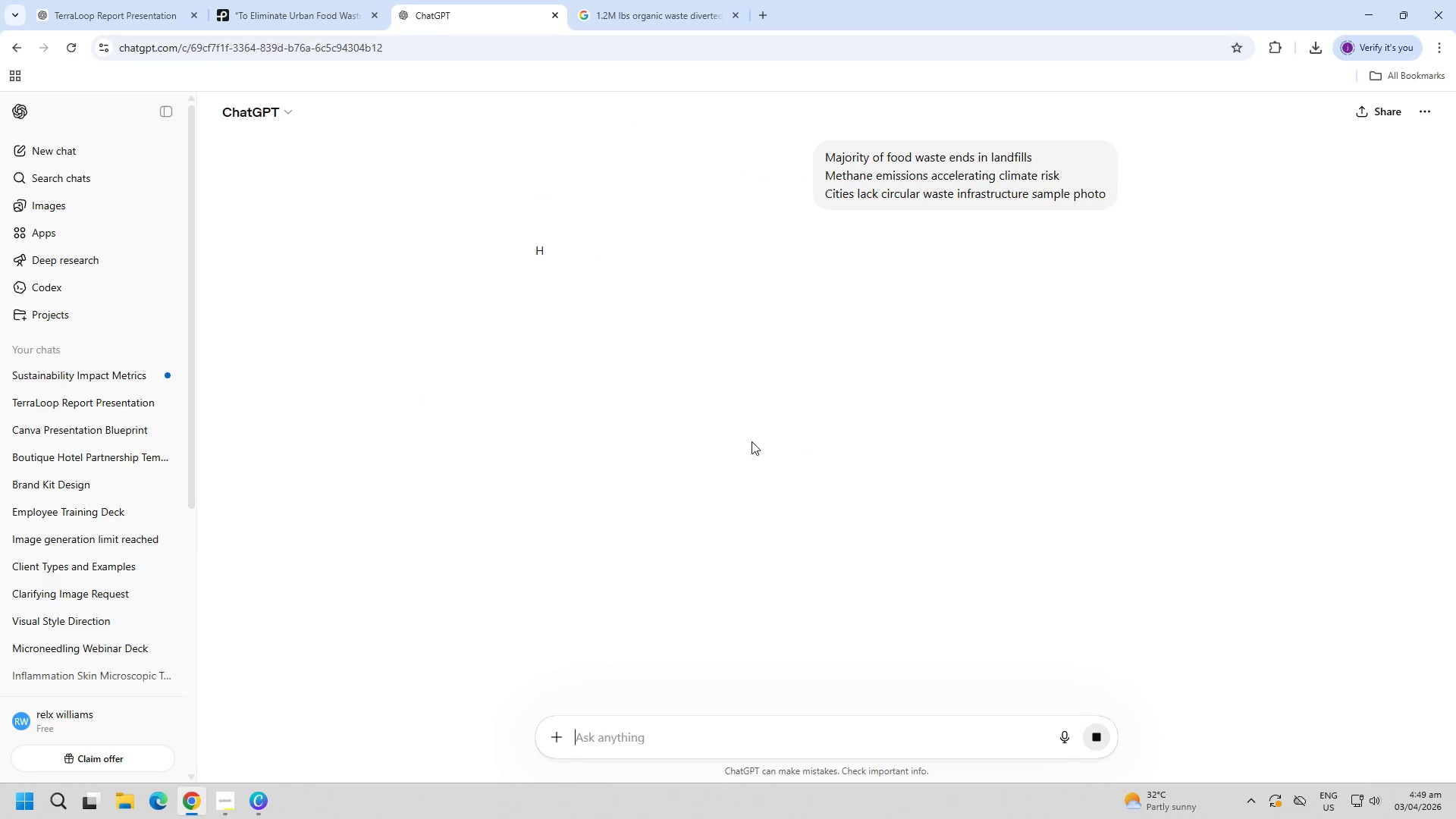 
key(Control+ControlLeft)
 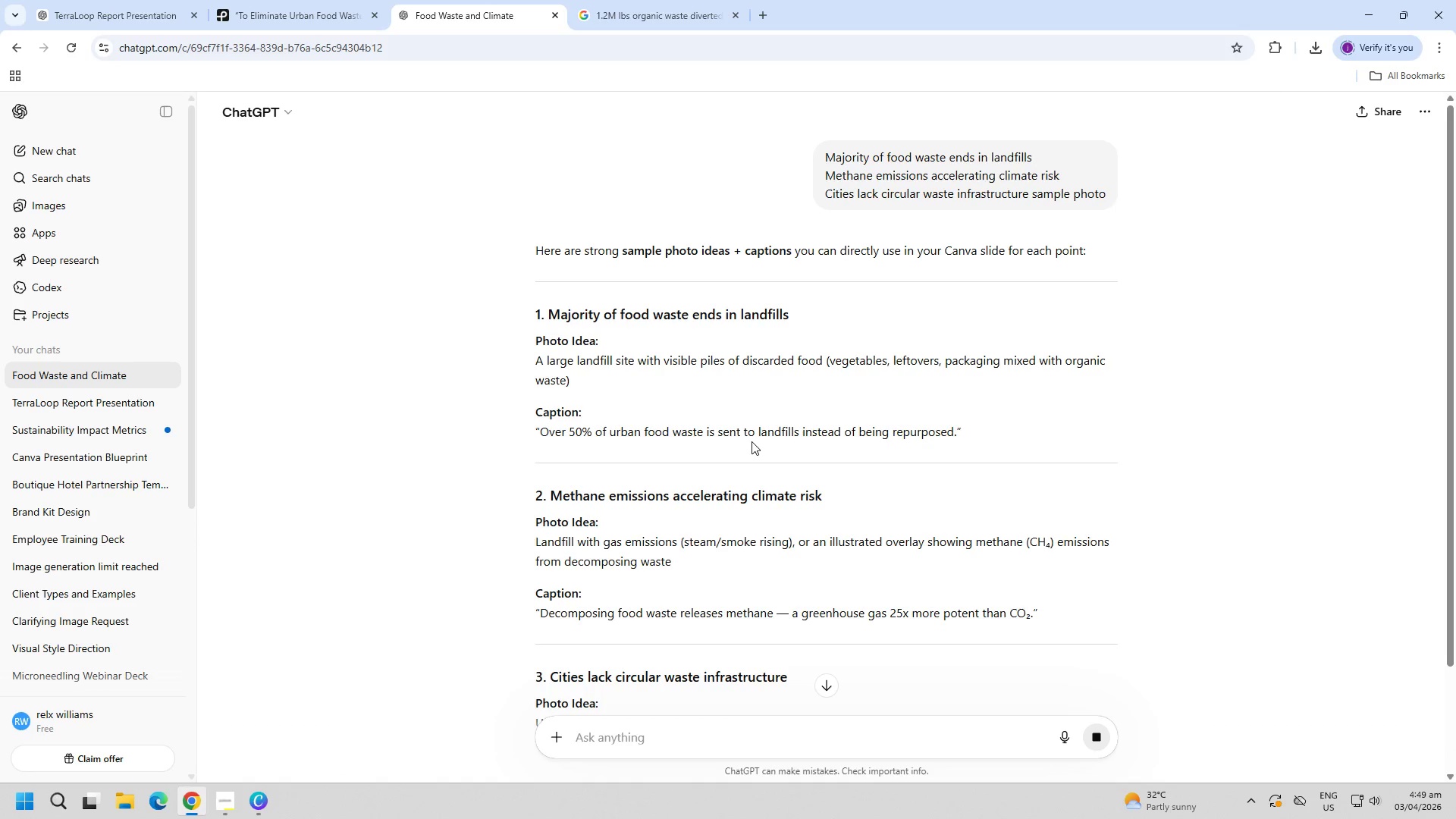 
key(Control+V)
 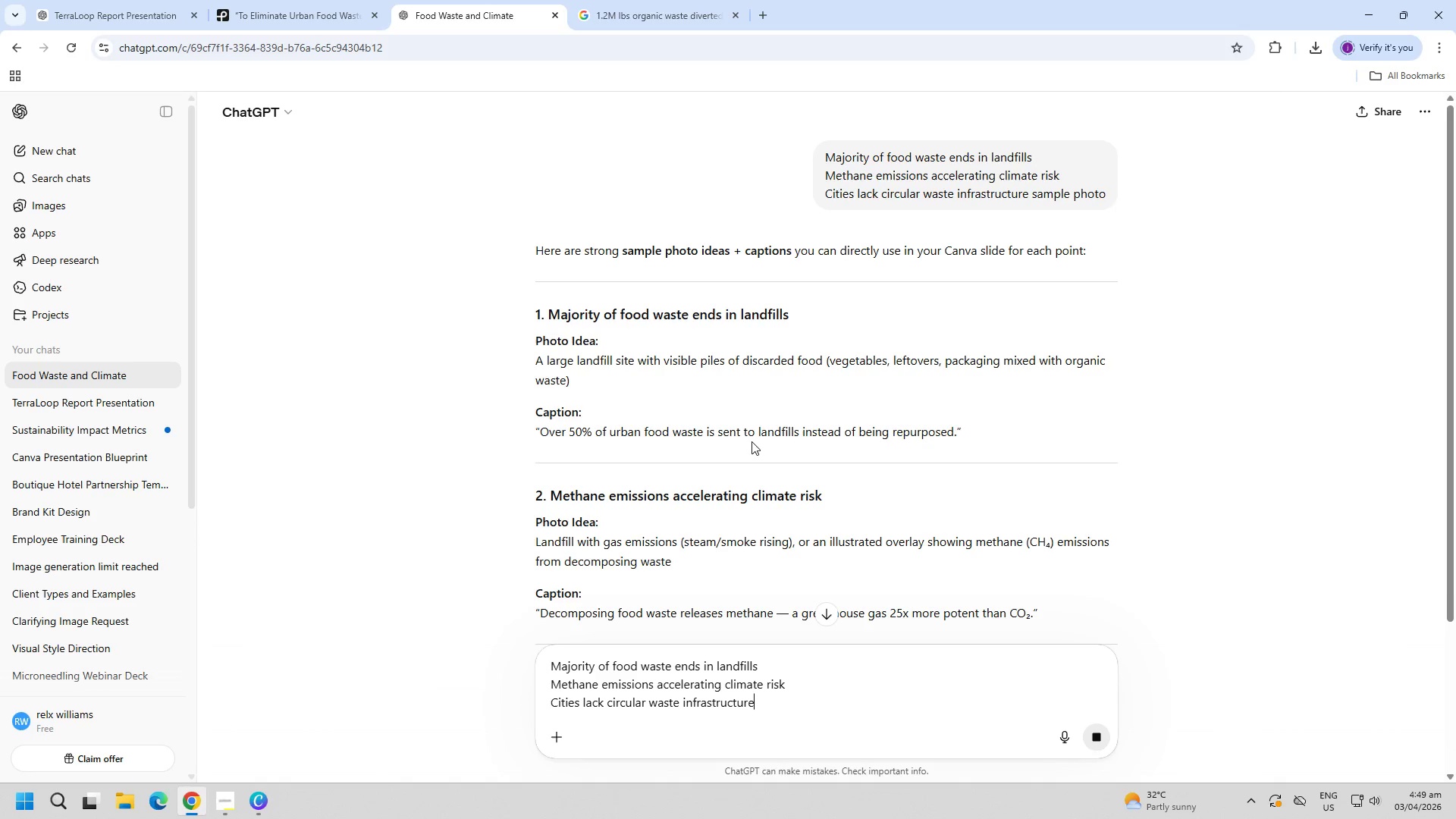 
type( sample picture)
 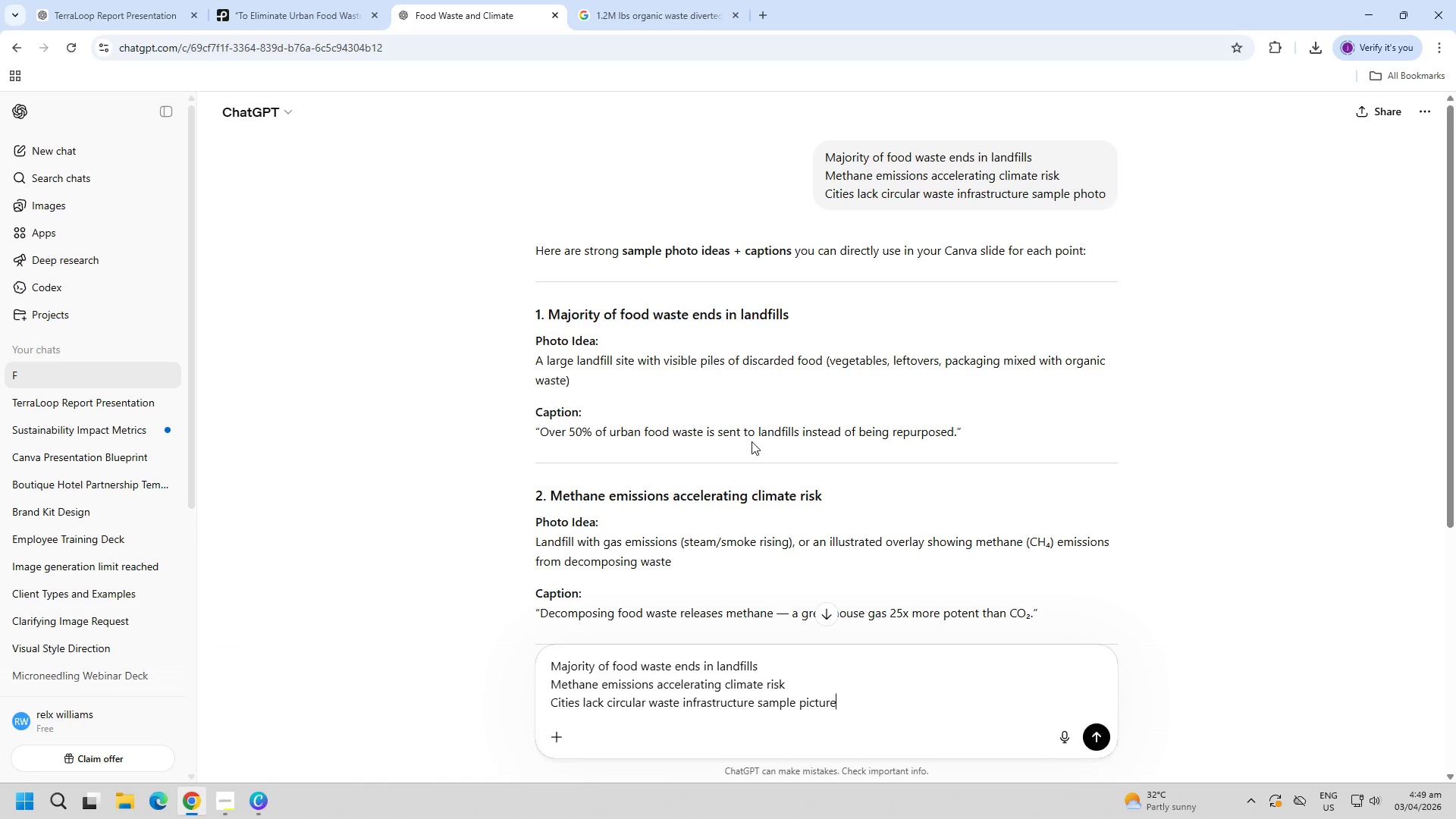 
key(Enter)
 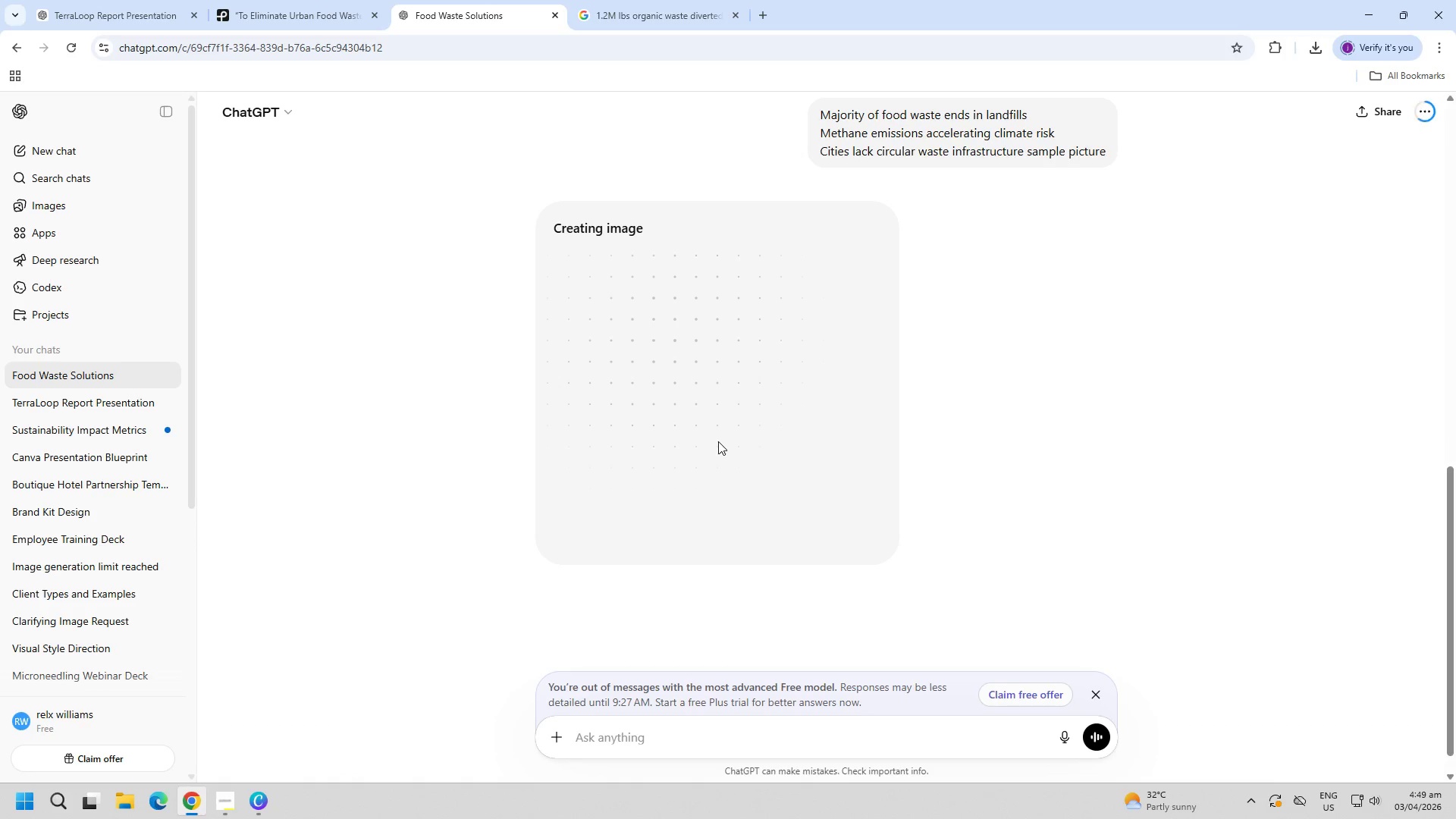 
wait(14.42)
 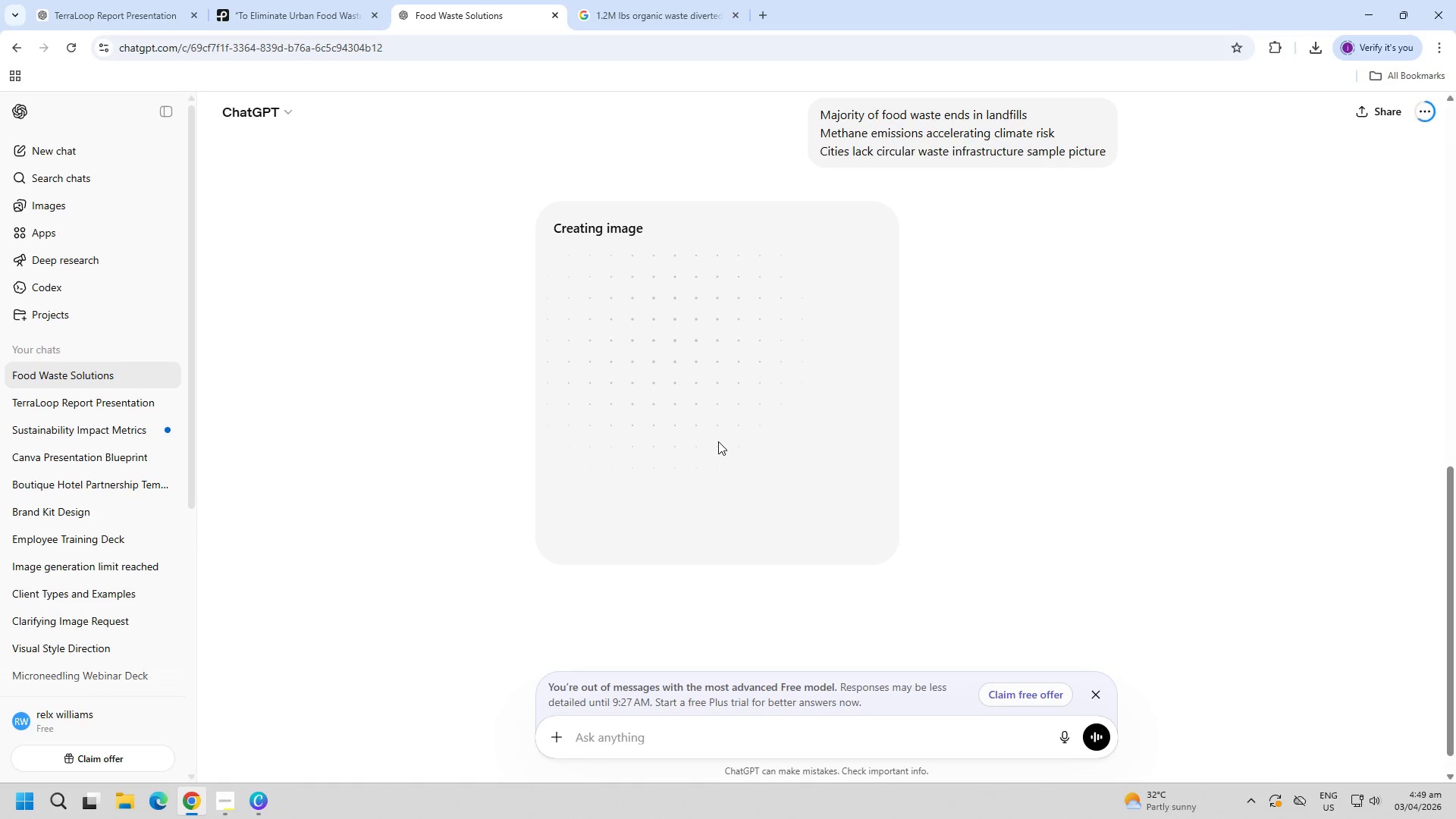 
left_click([1008, 703])
 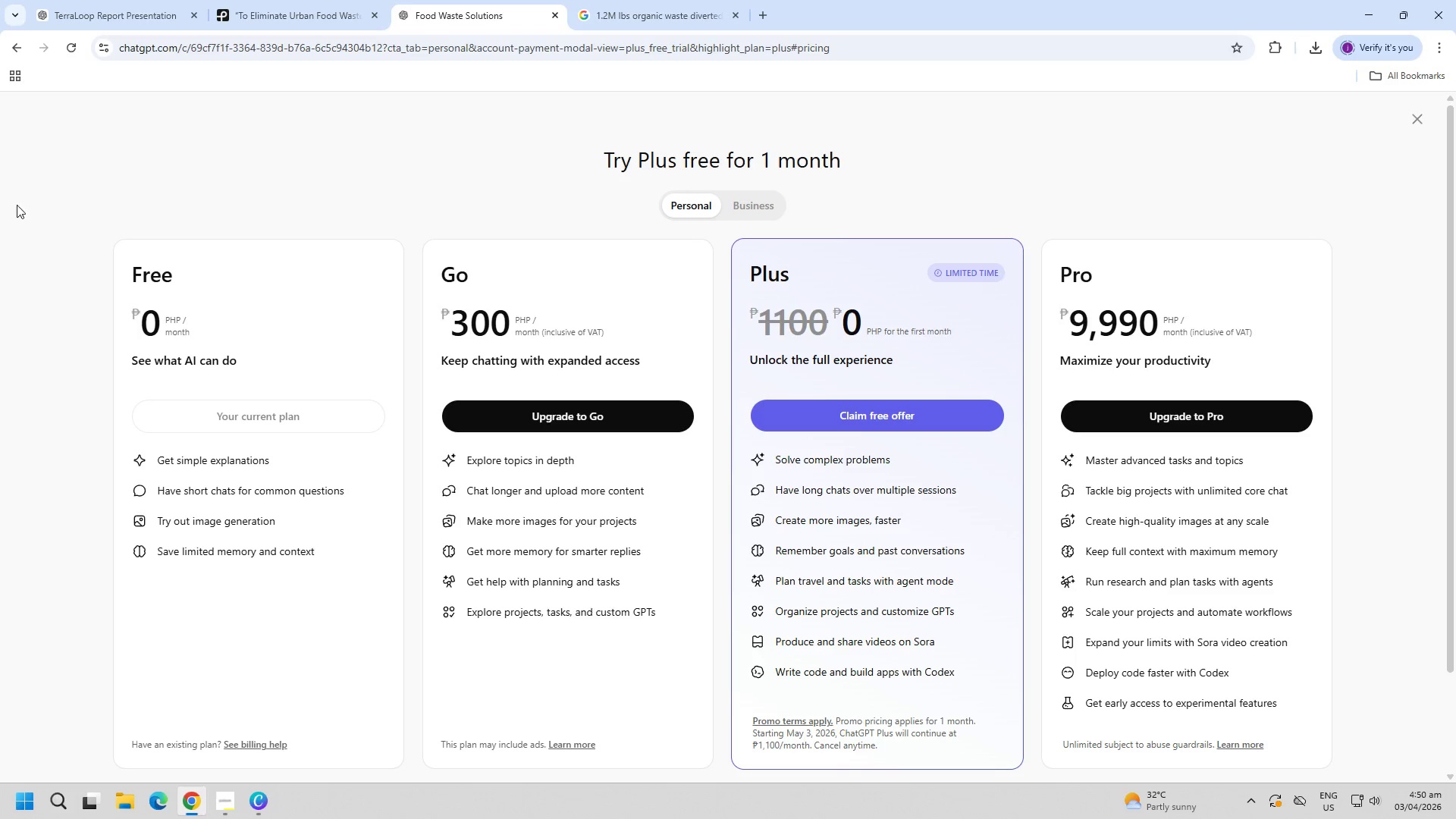 
left_click([15, 46])
 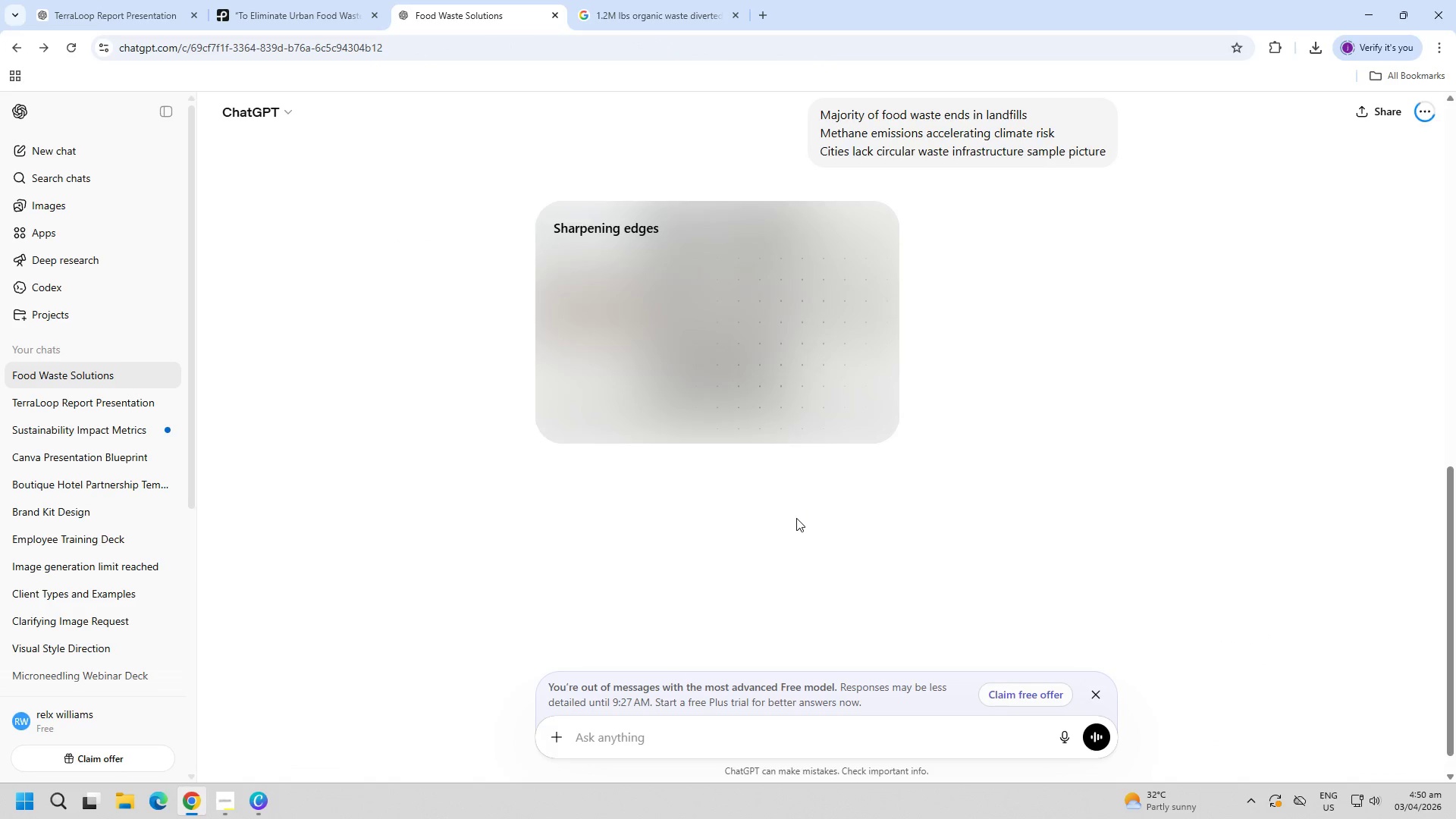 
wait(13.84)
 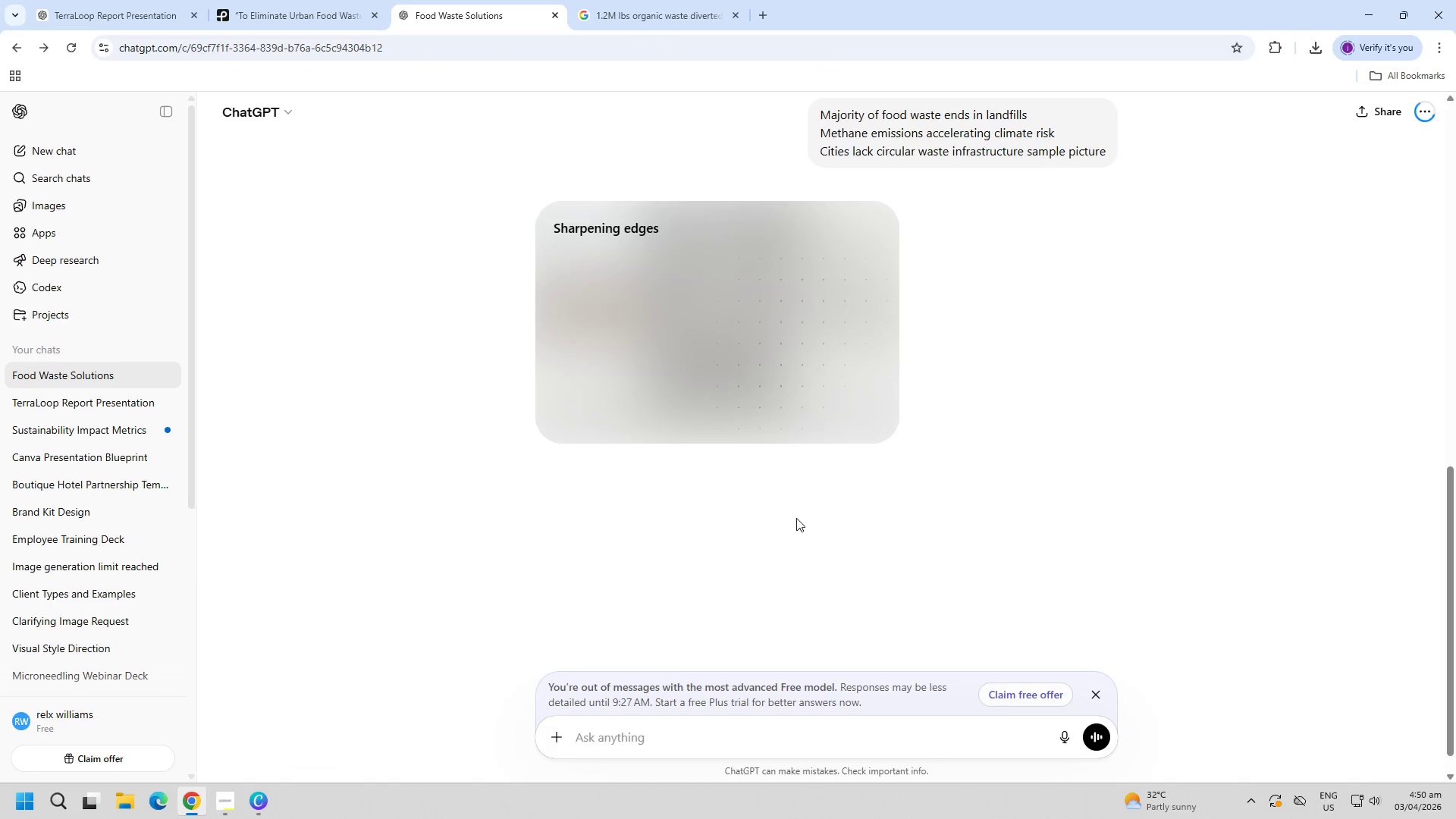 
key(Alt+AltLeft)
 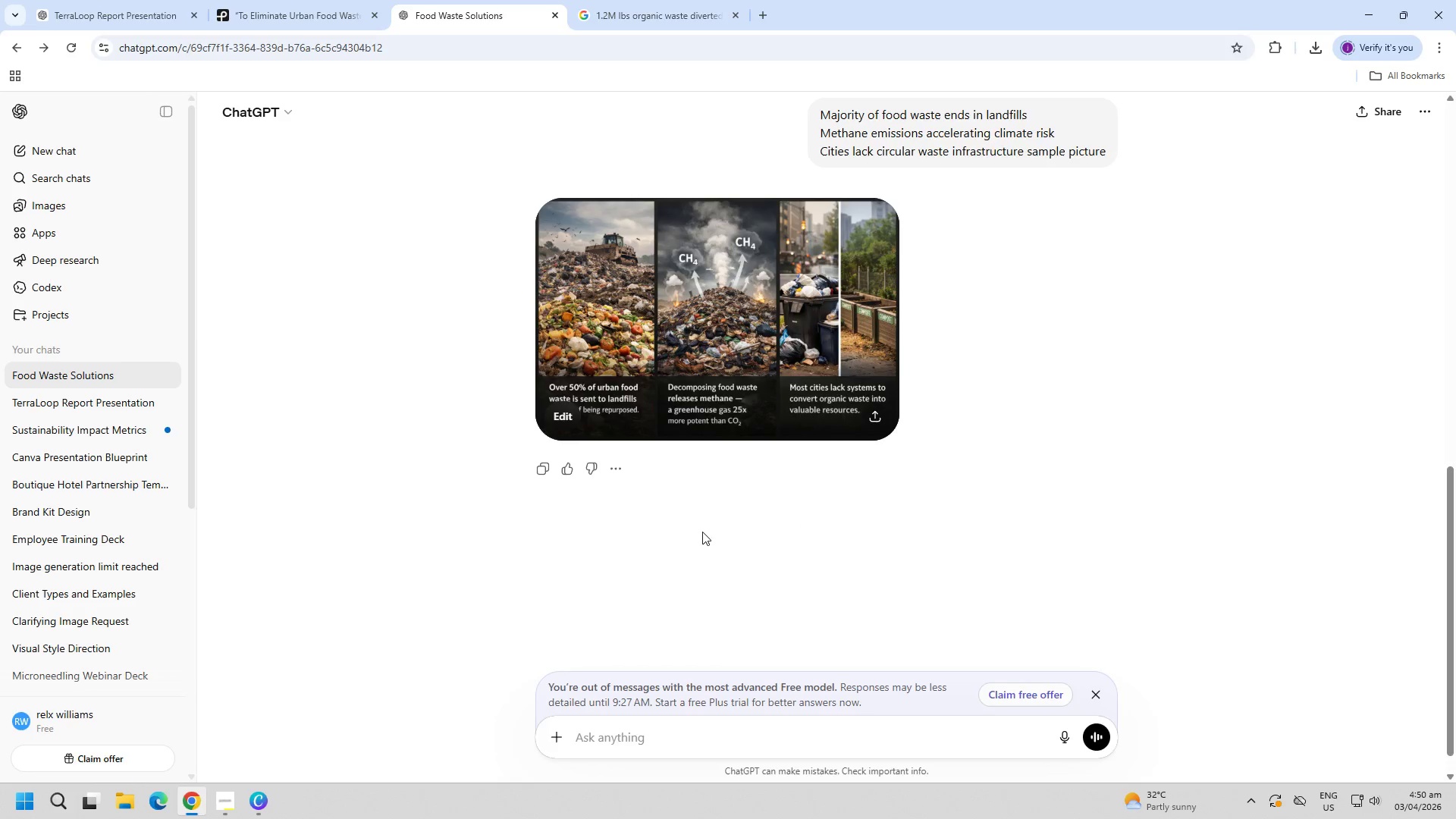 
key(Alt+Tab)
 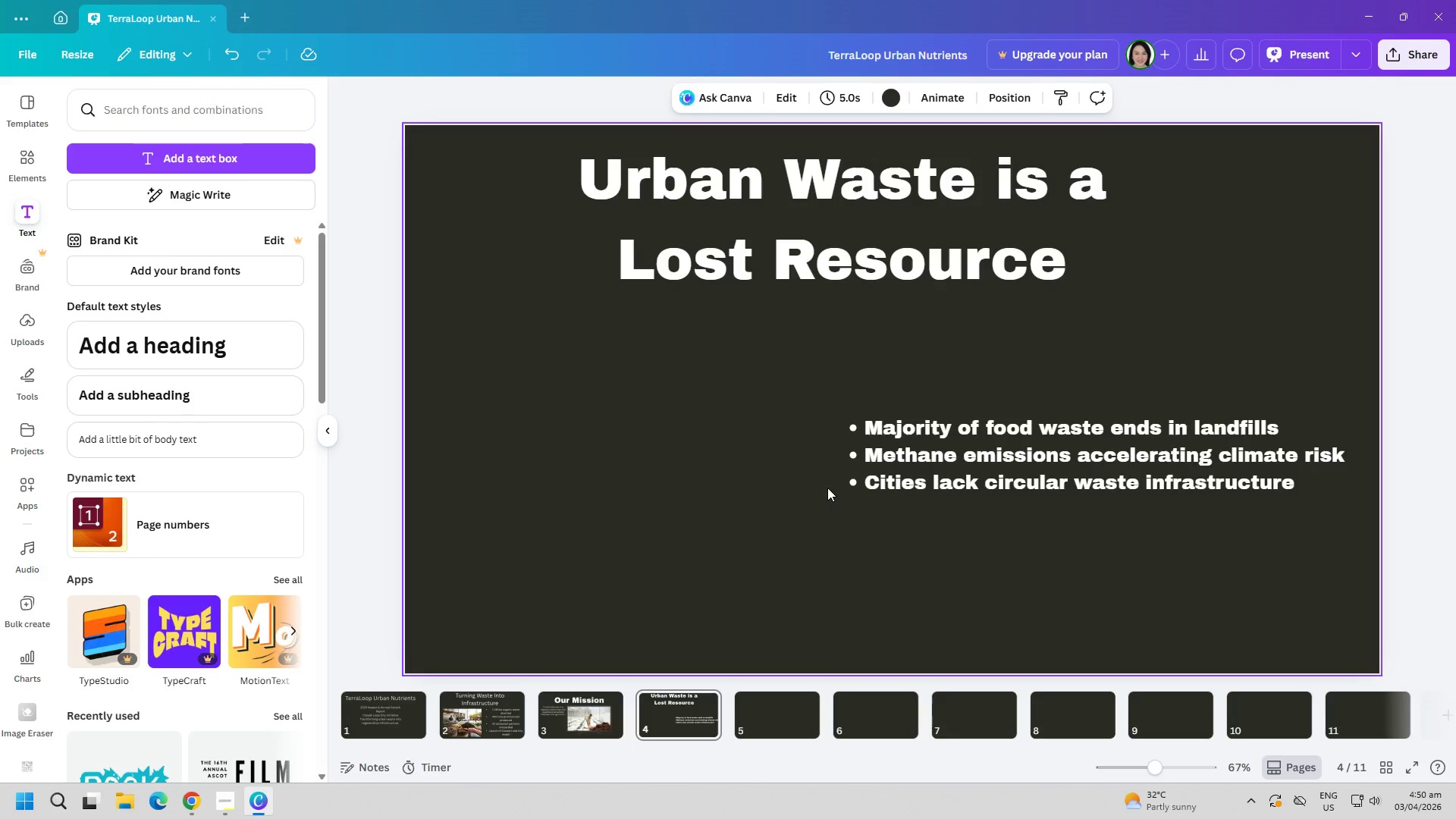 
key(Alt+AltLeft)
 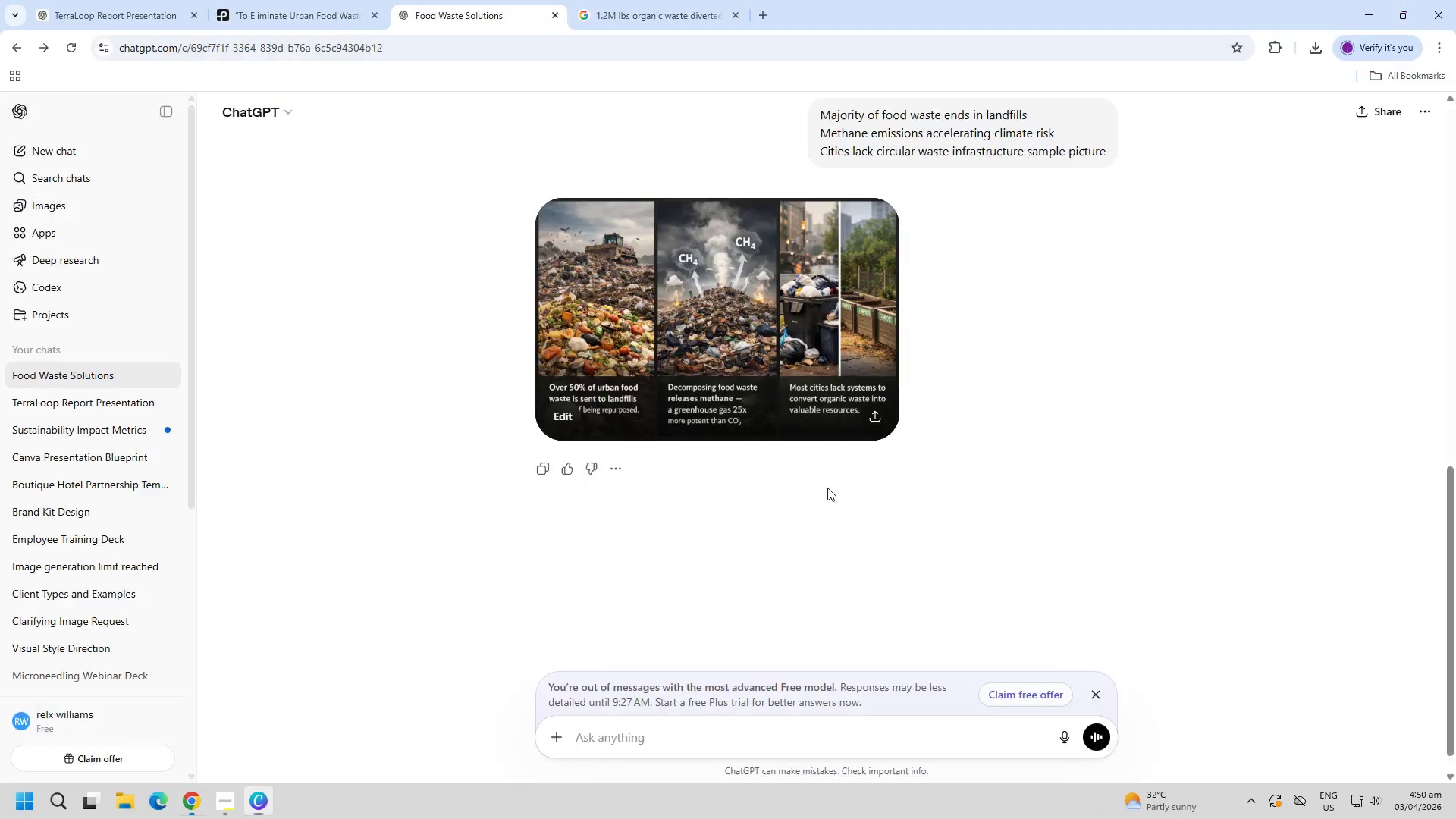 
key(Alt+Tab)
 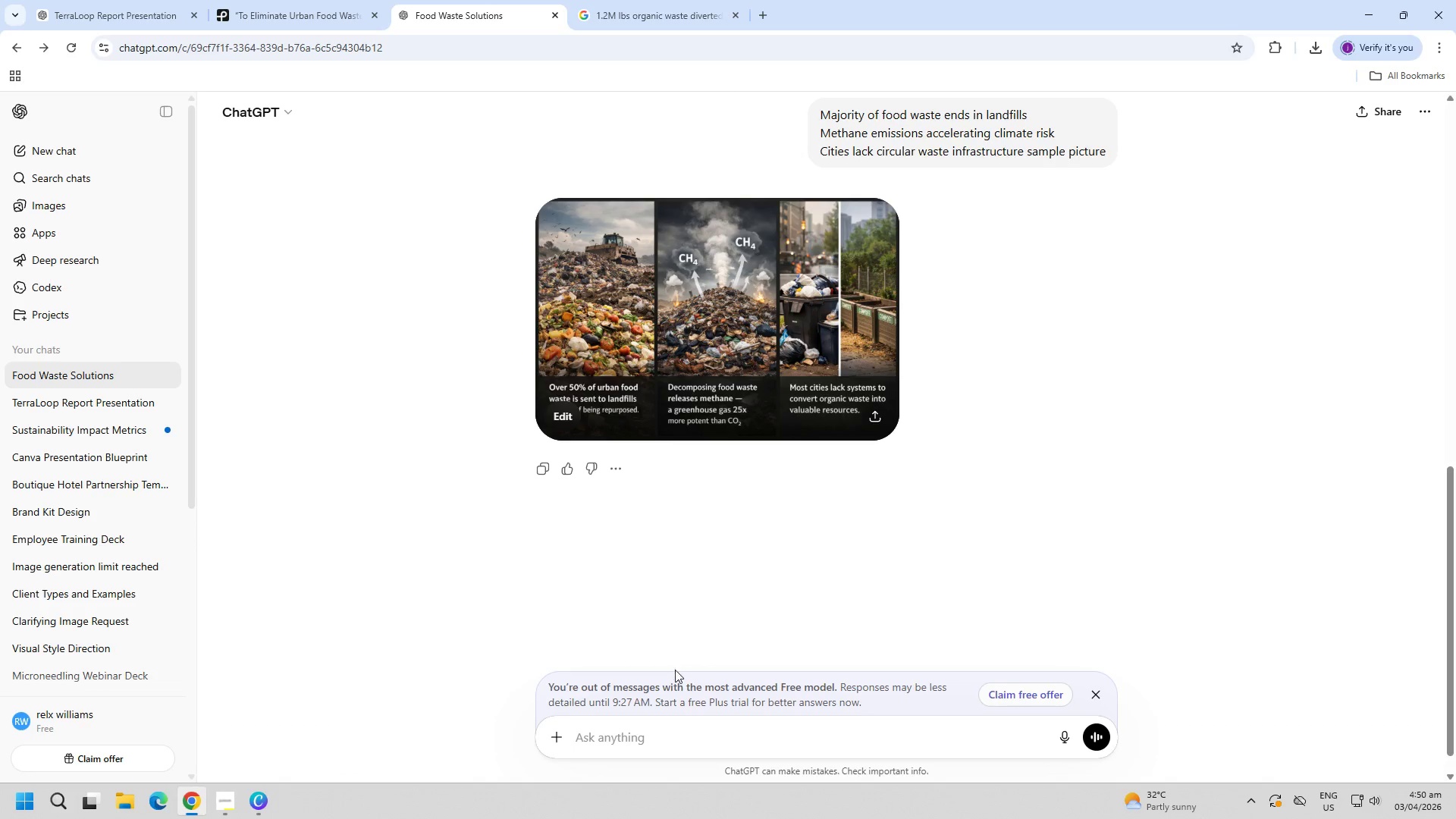 
key(Control+ControlLeft)
 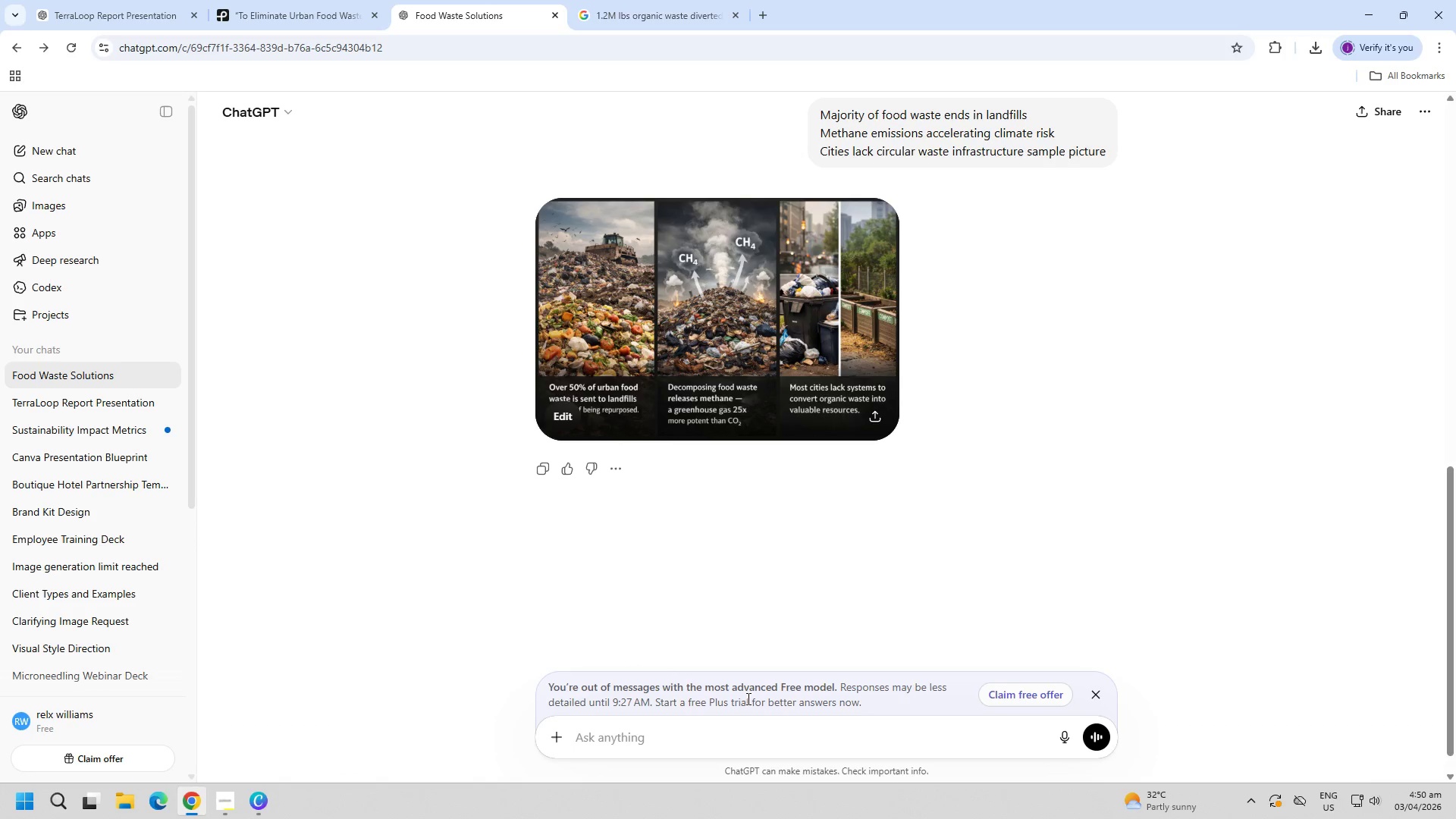 
key(Control+V)
 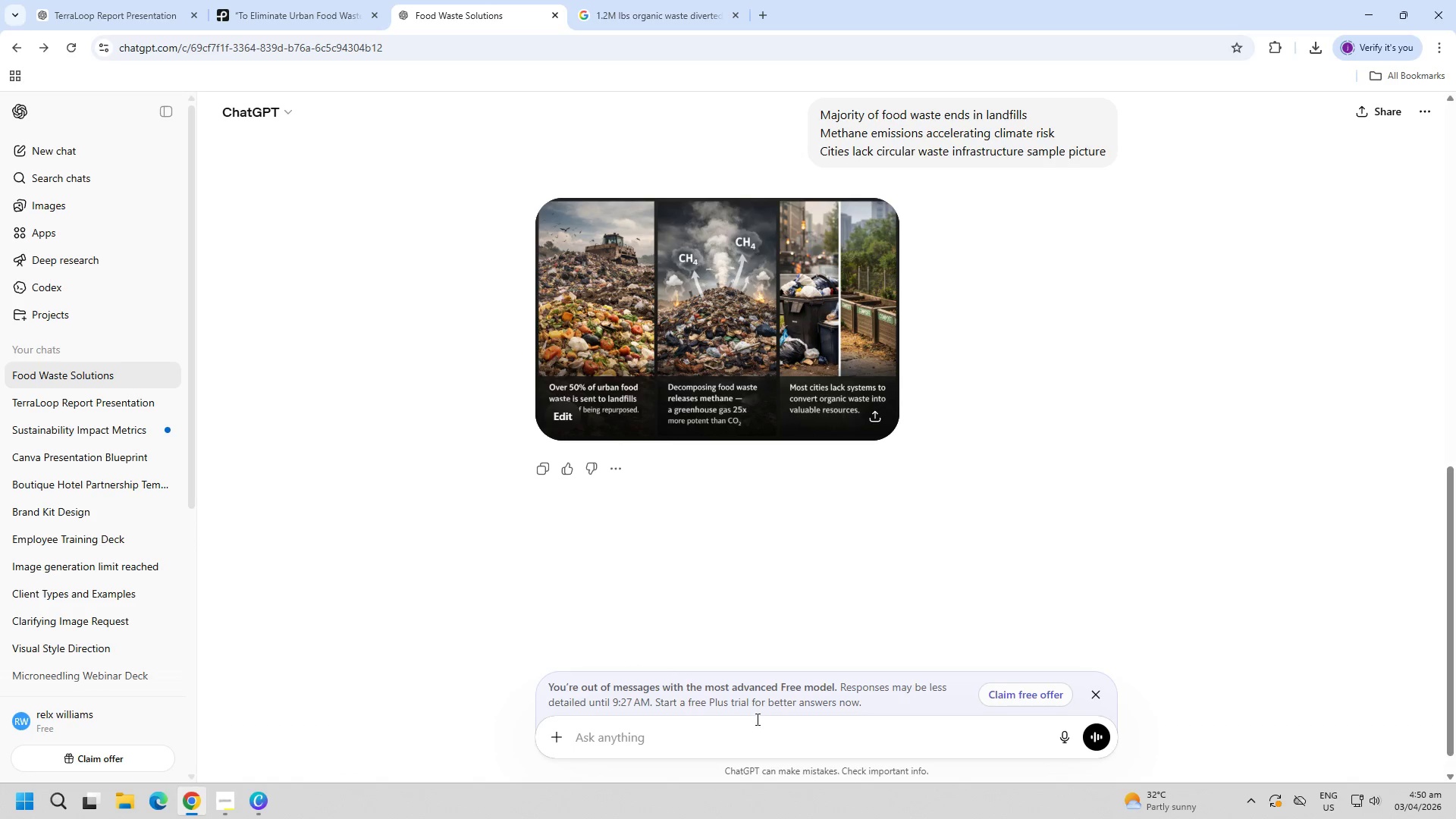 
left_click([756, 719])
 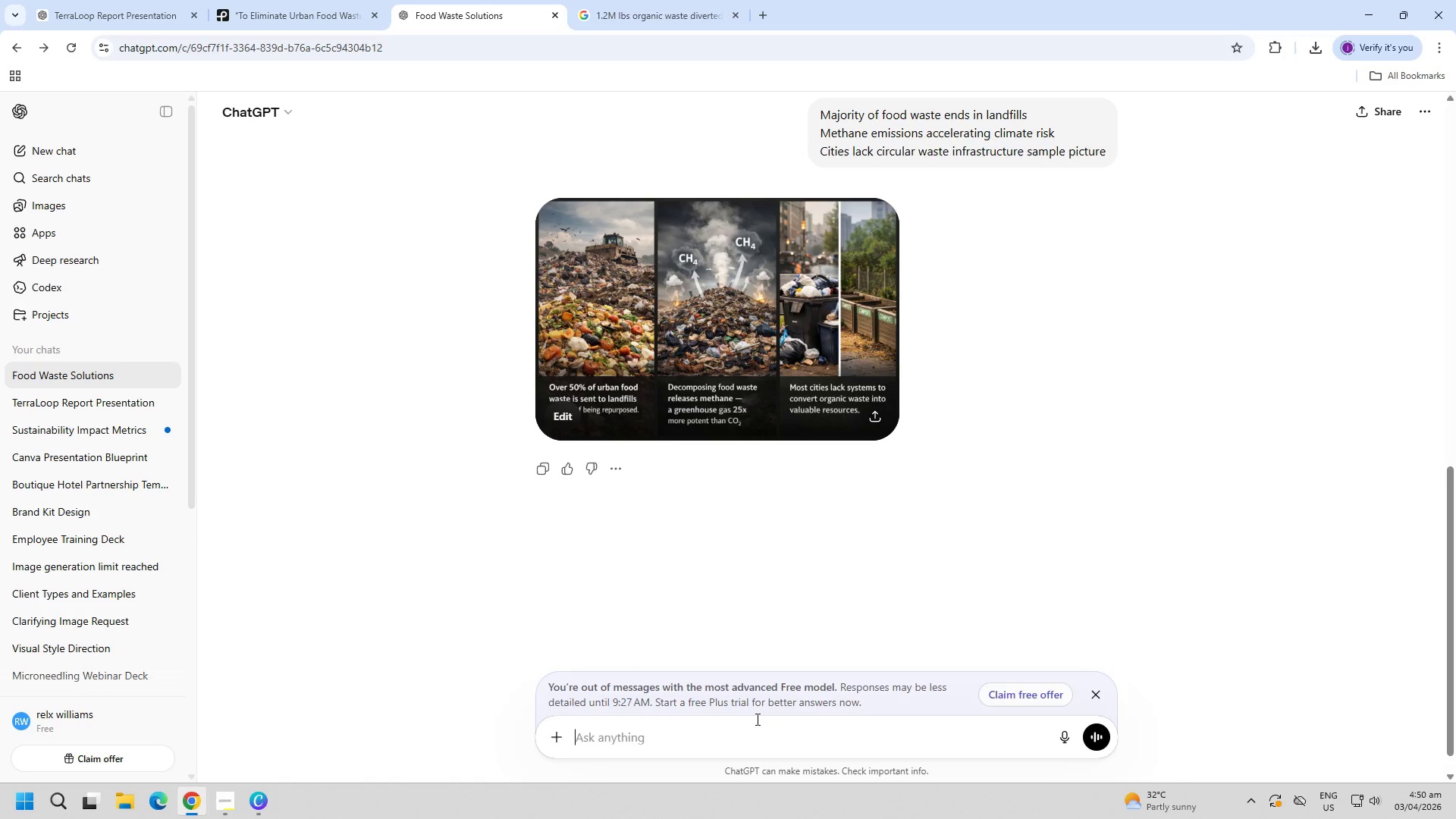 
key(Control+ControlLeft)
 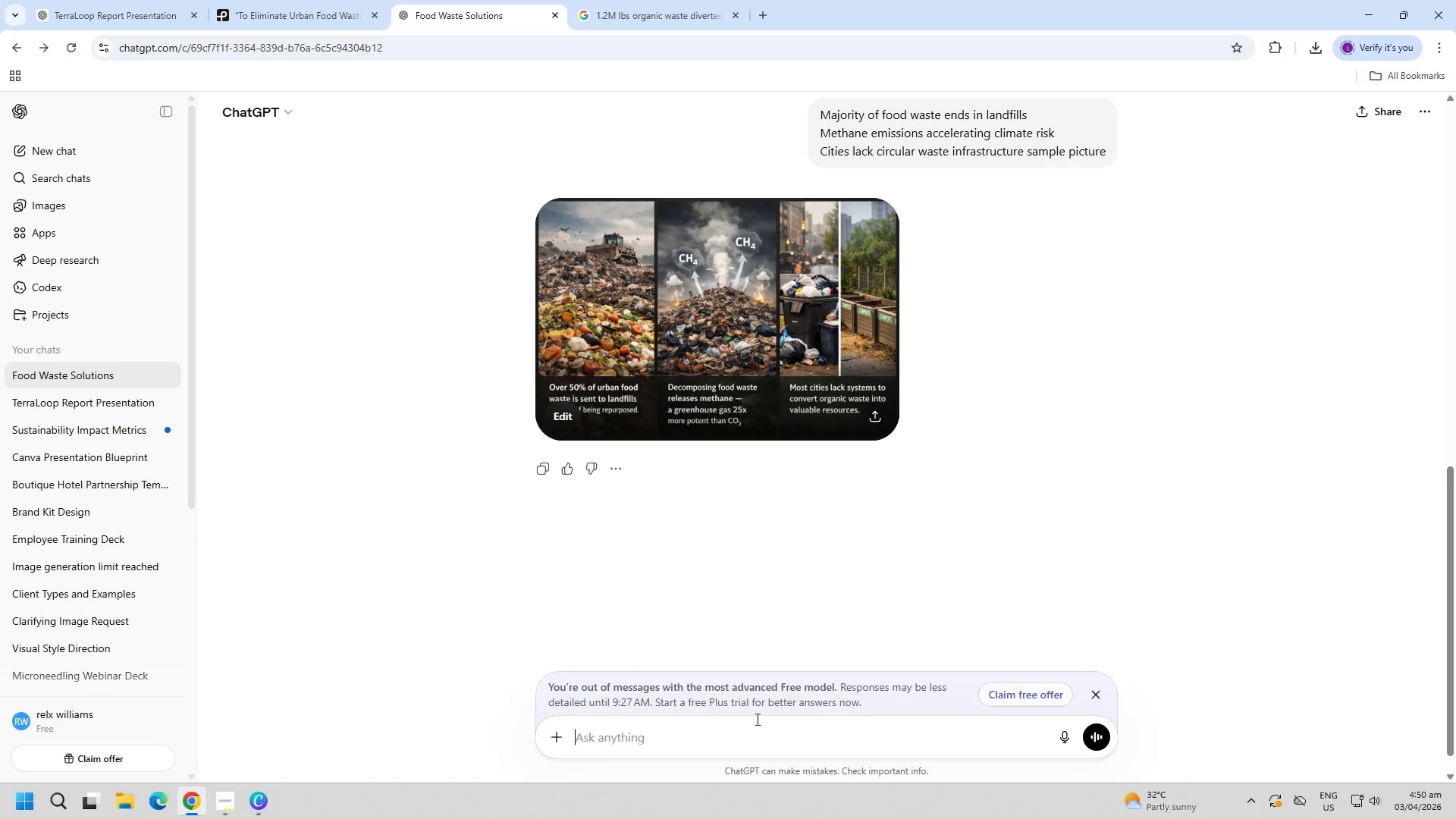 
key(Control+V)
 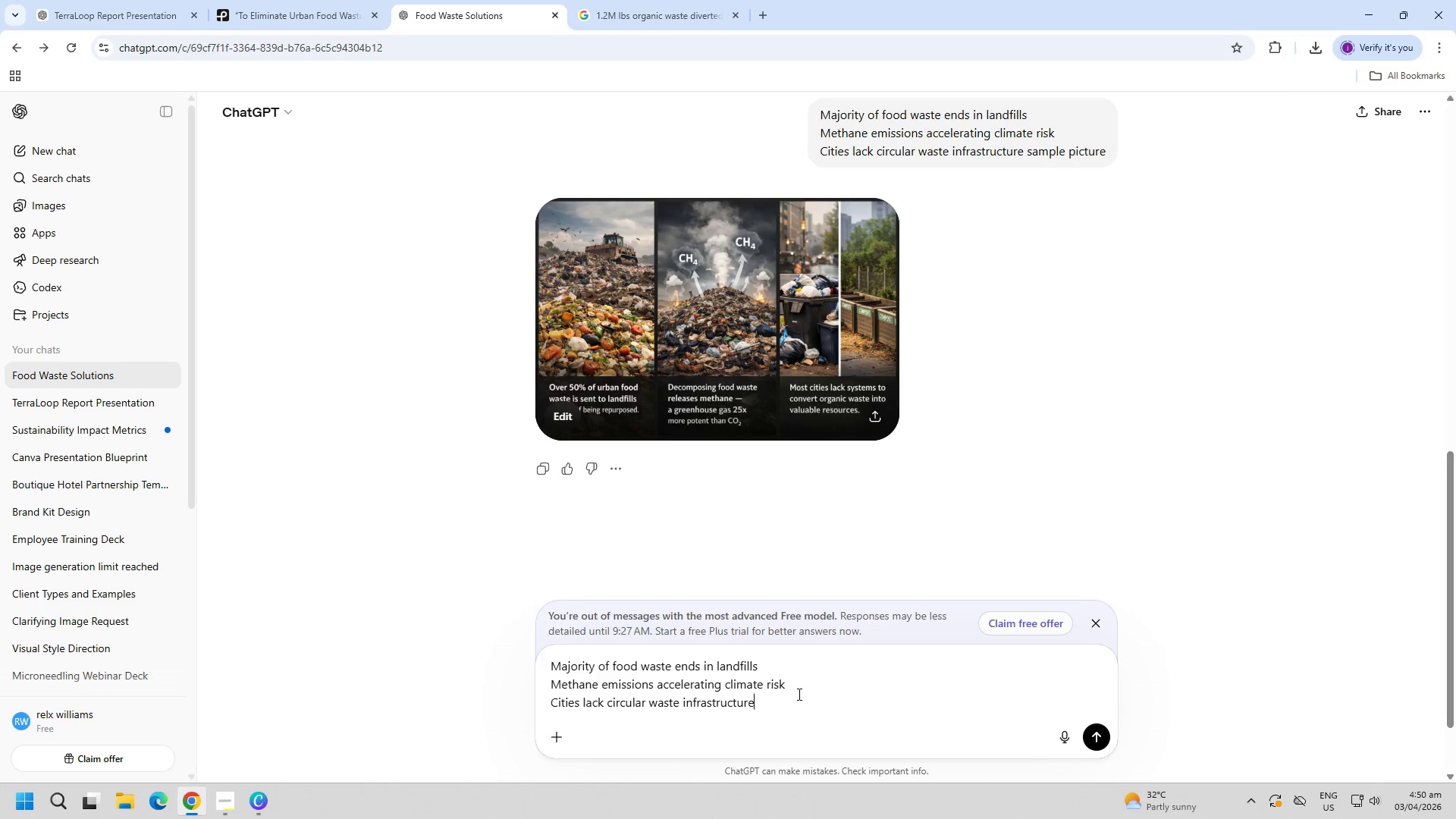 
hold_key(key=ControlLeft, duration=1.5)
 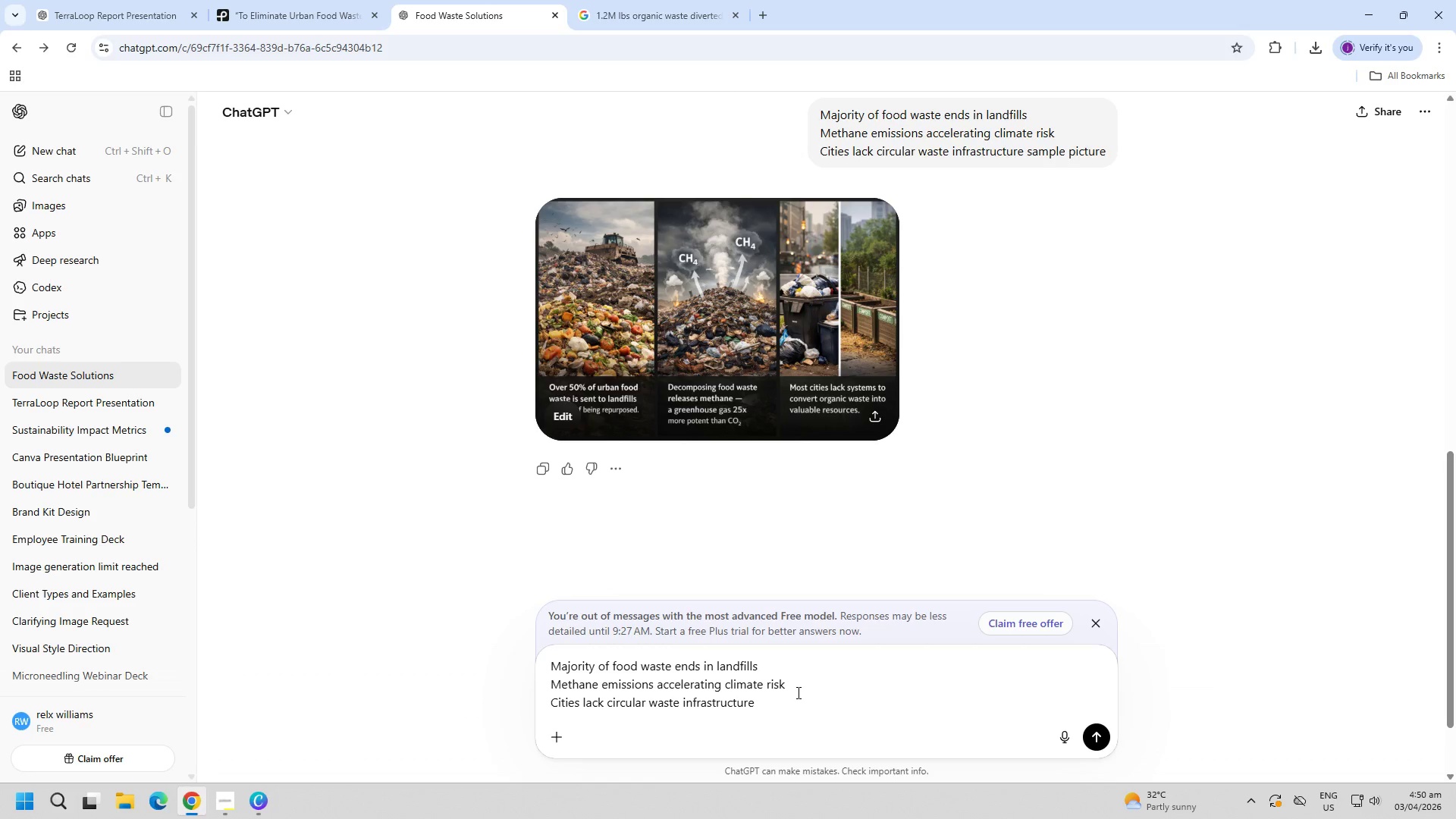 
hold_key(key=ControlLeft, duration=1.5)
 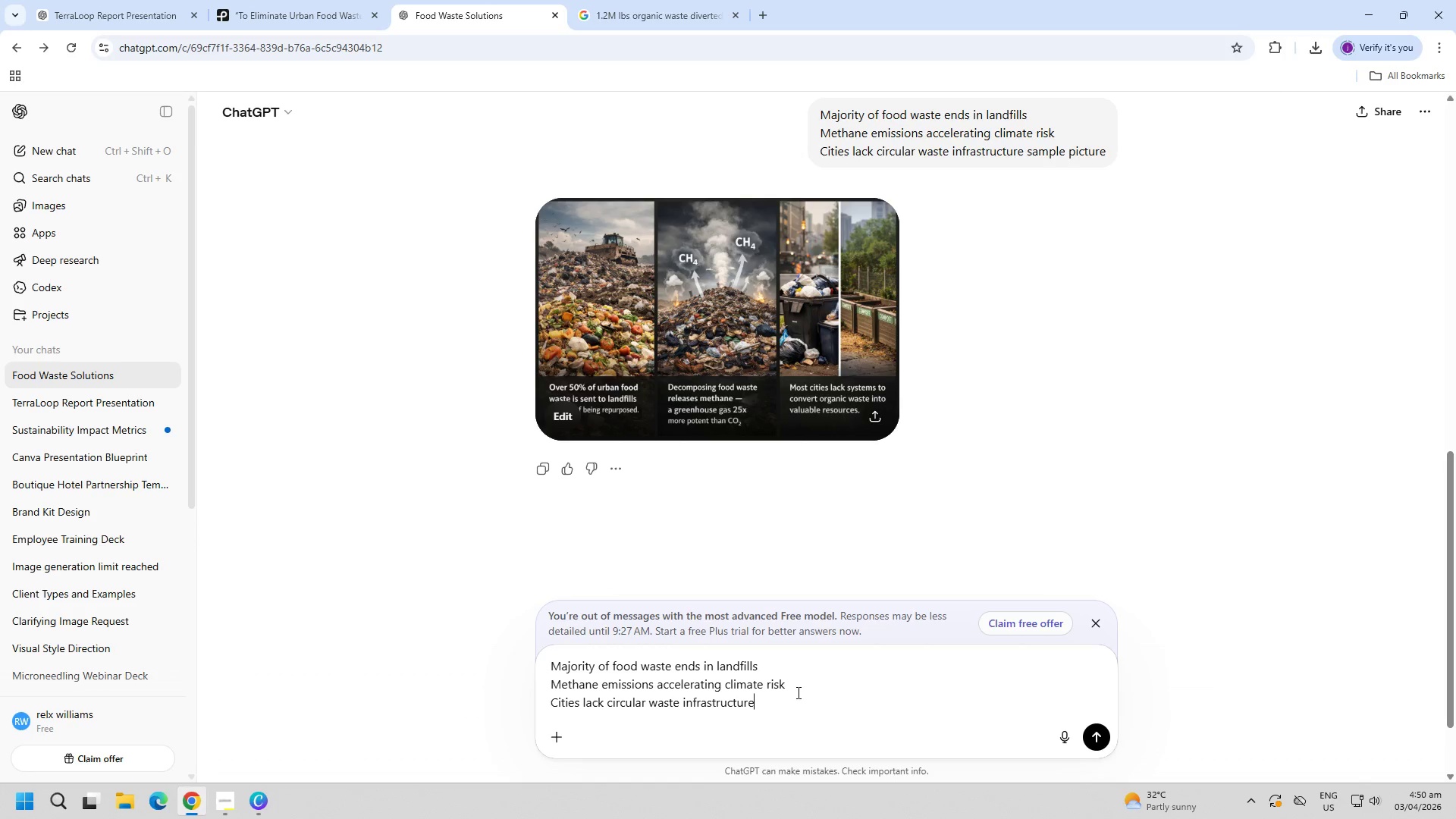 
hold_key(key=ControlLeft, duration=1.5)
 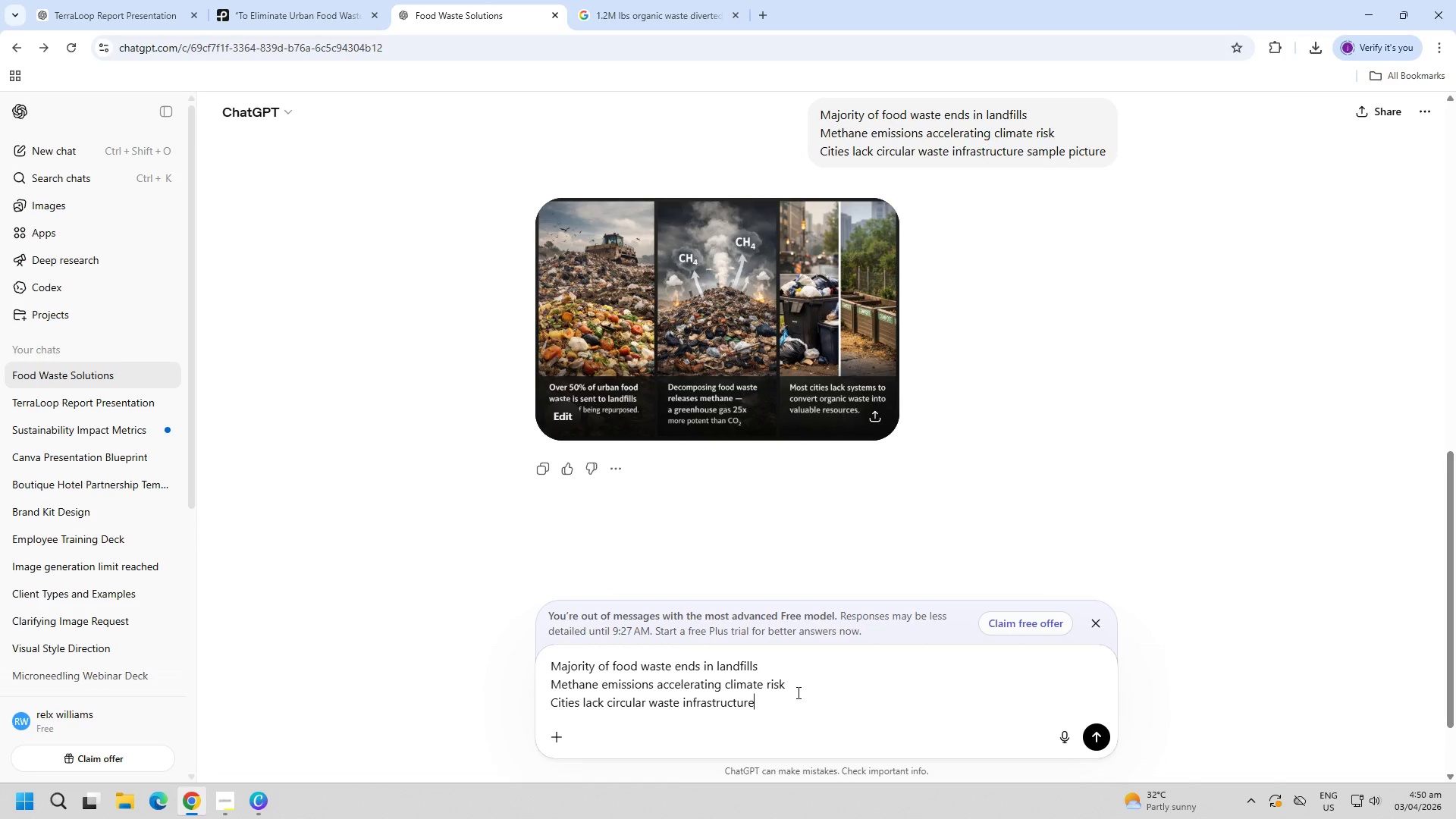 
hold_key(key=ControlLeft, duration=1.52)
 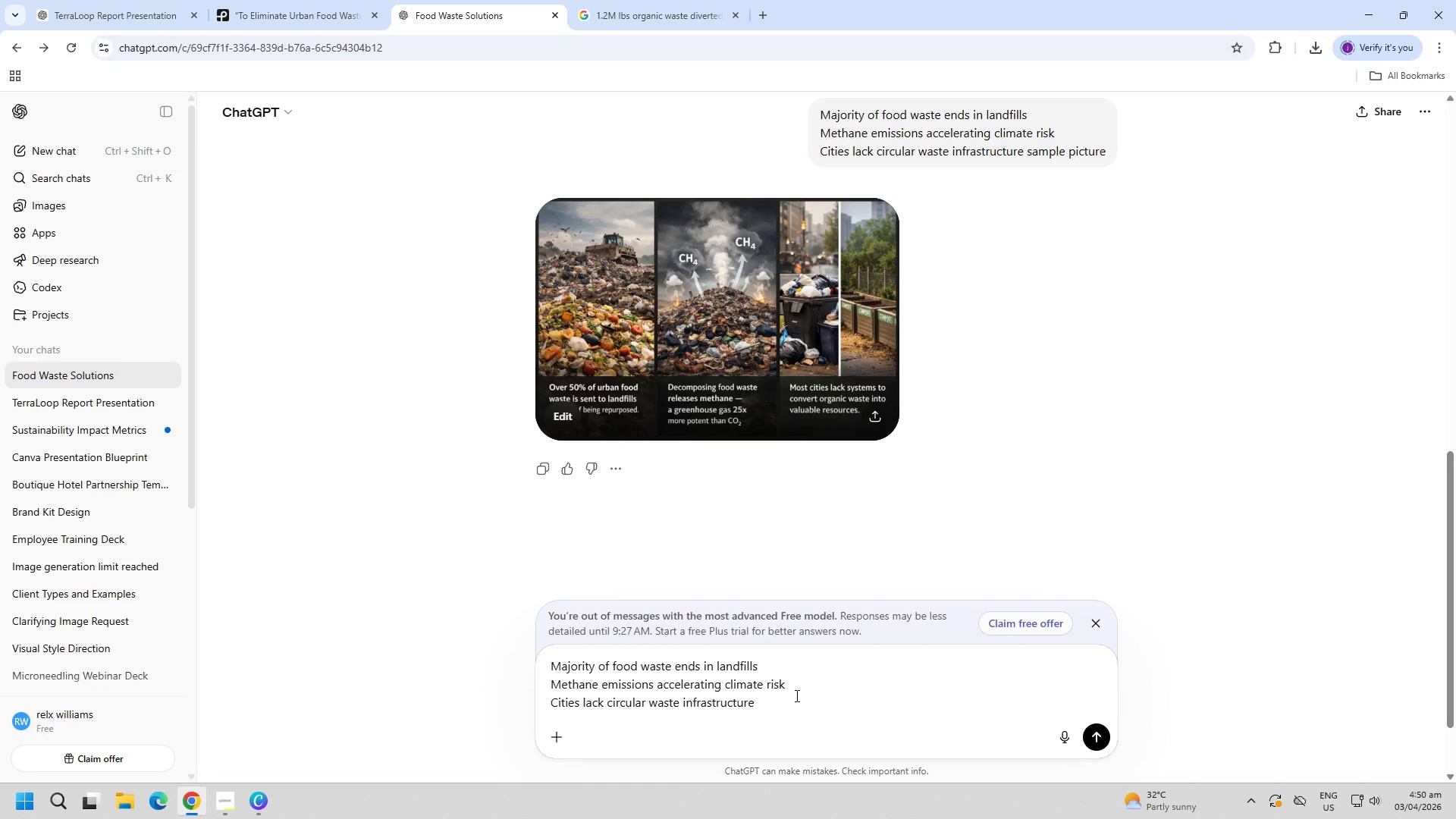 
key(Control+A)
 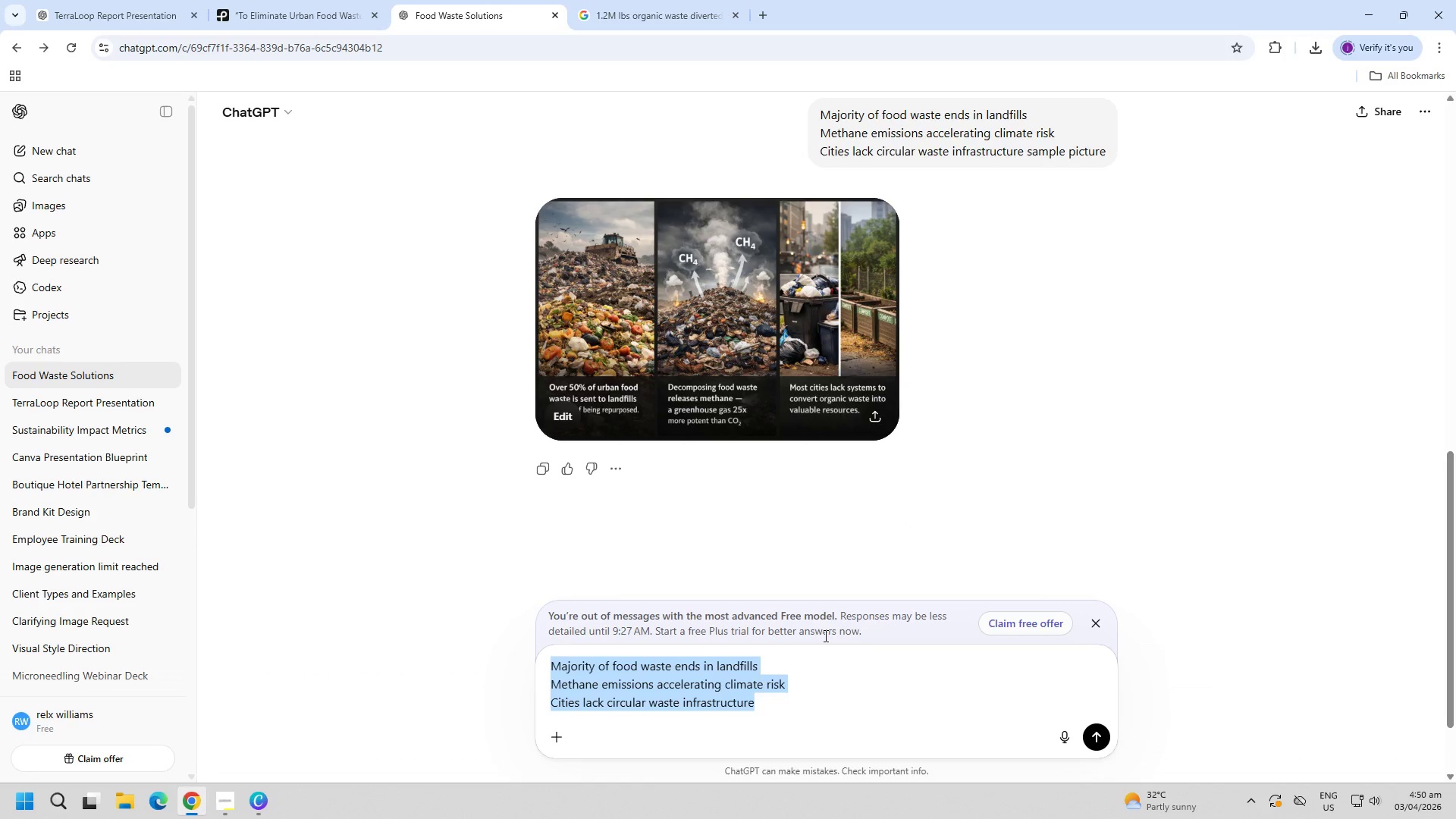 
key(Backspace)
 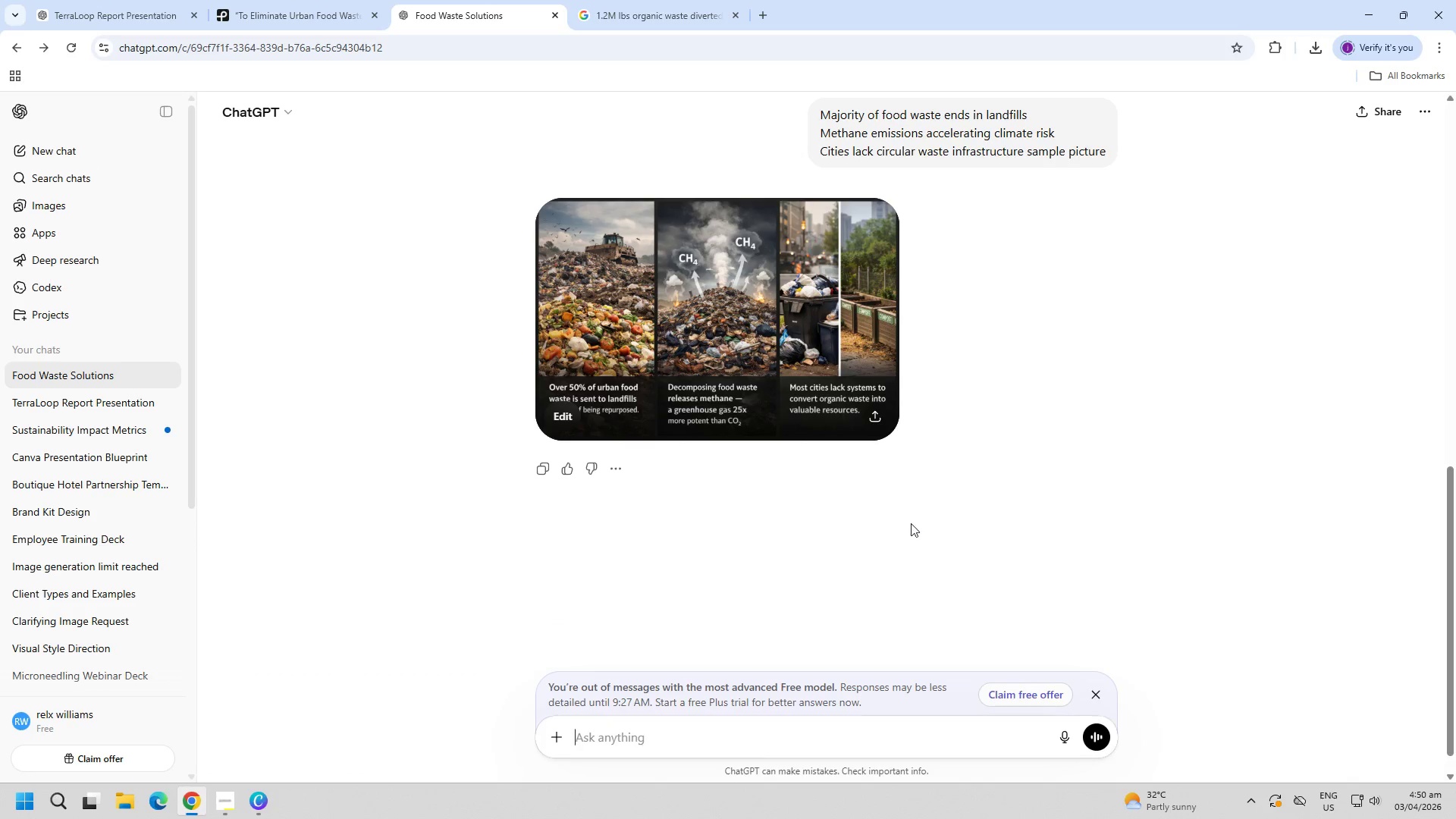 
scroll: coordinate [918, 516], scroll_direction: up, amount: 2.0
 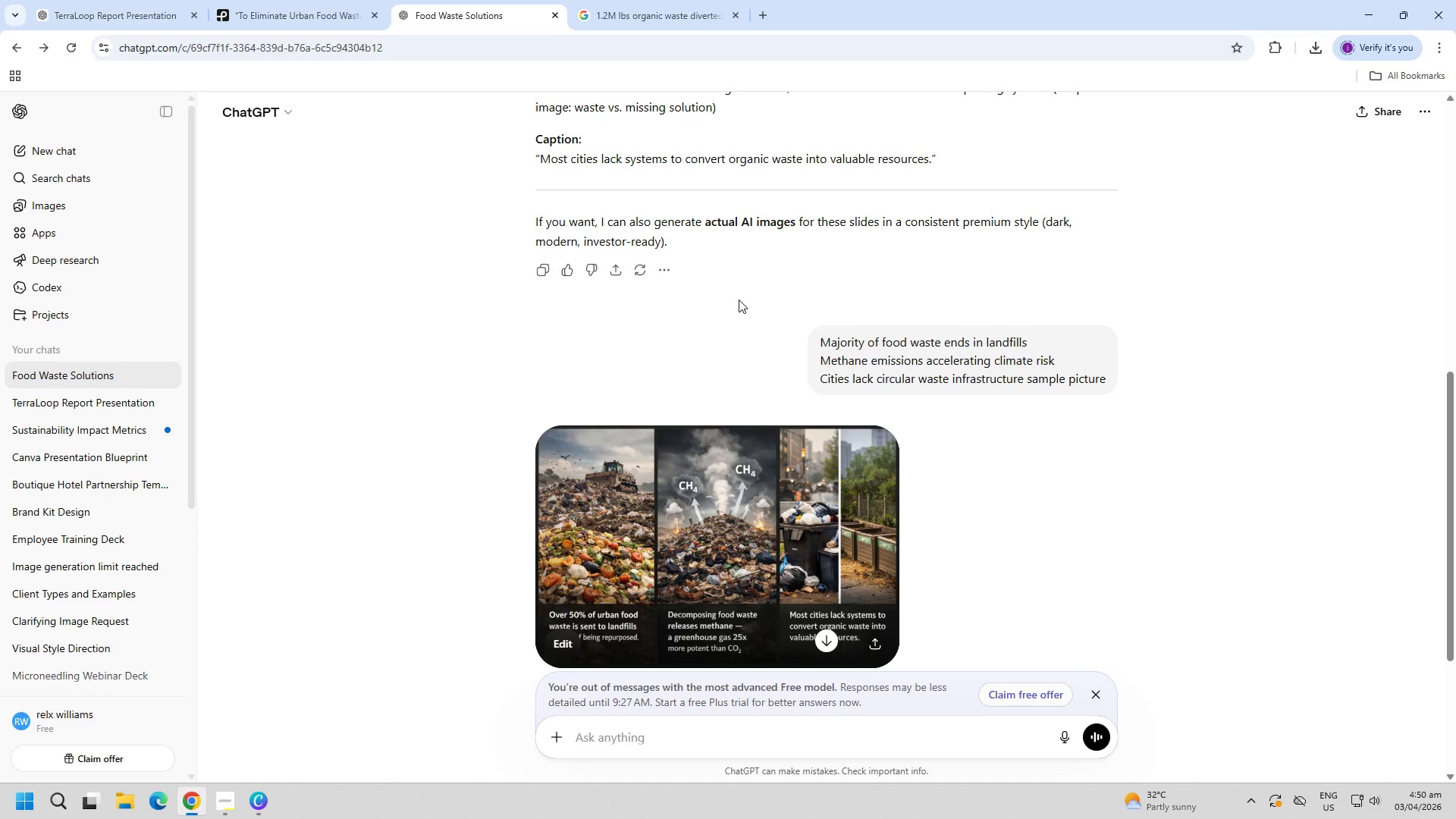 
left_click([710, 503])
 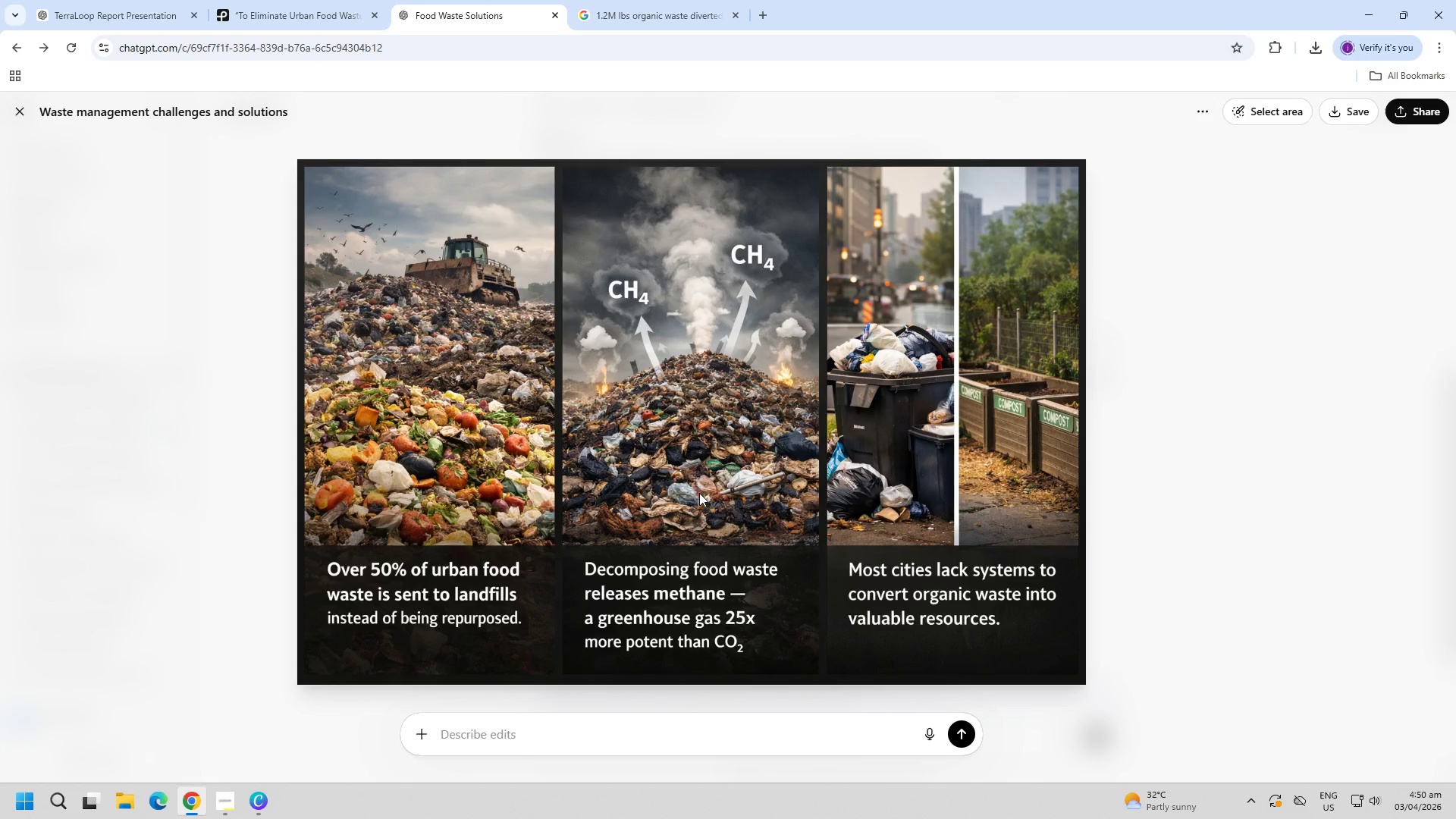 
right_click([745, 448])
 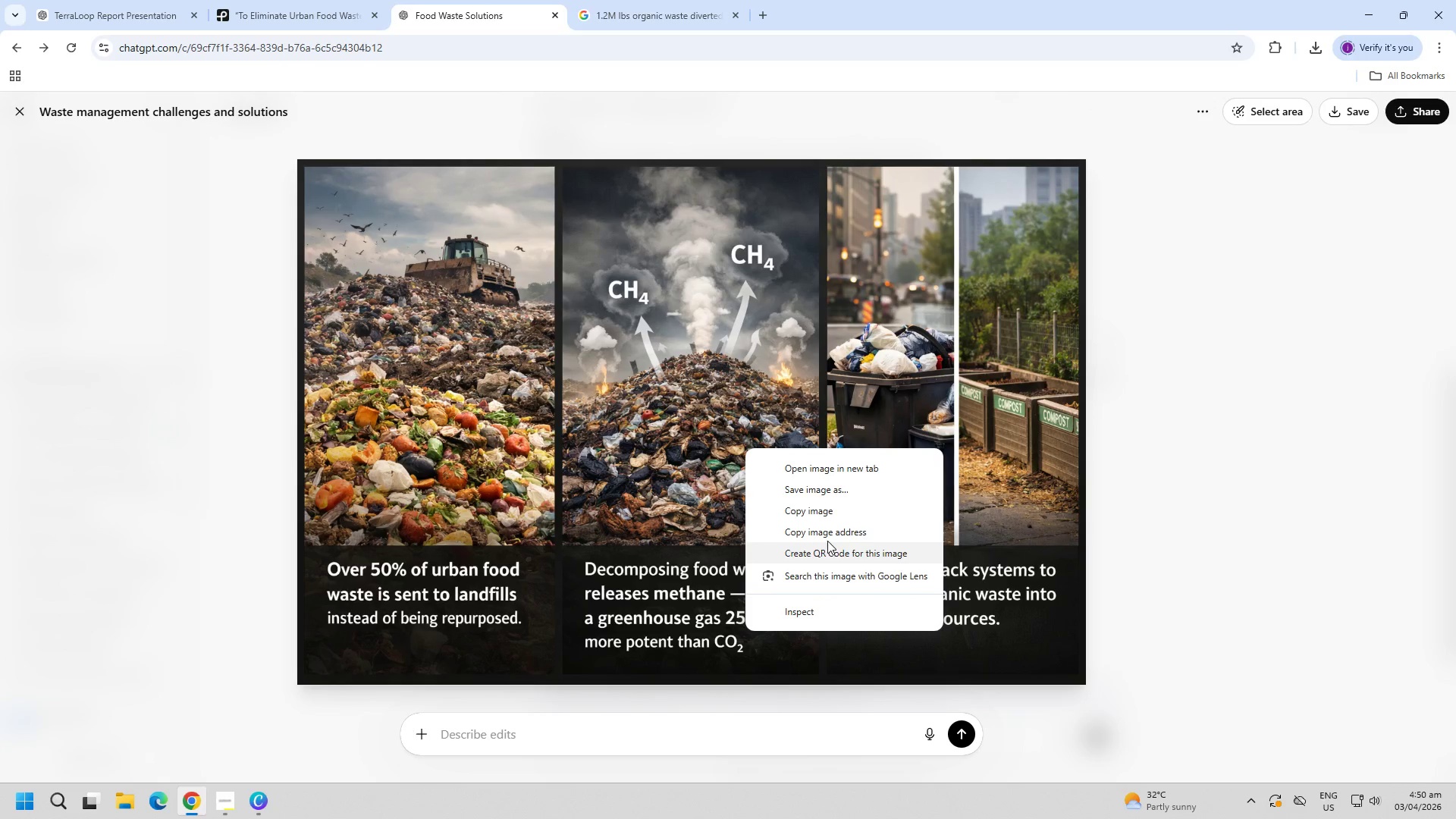 
left_click([643, 466])
 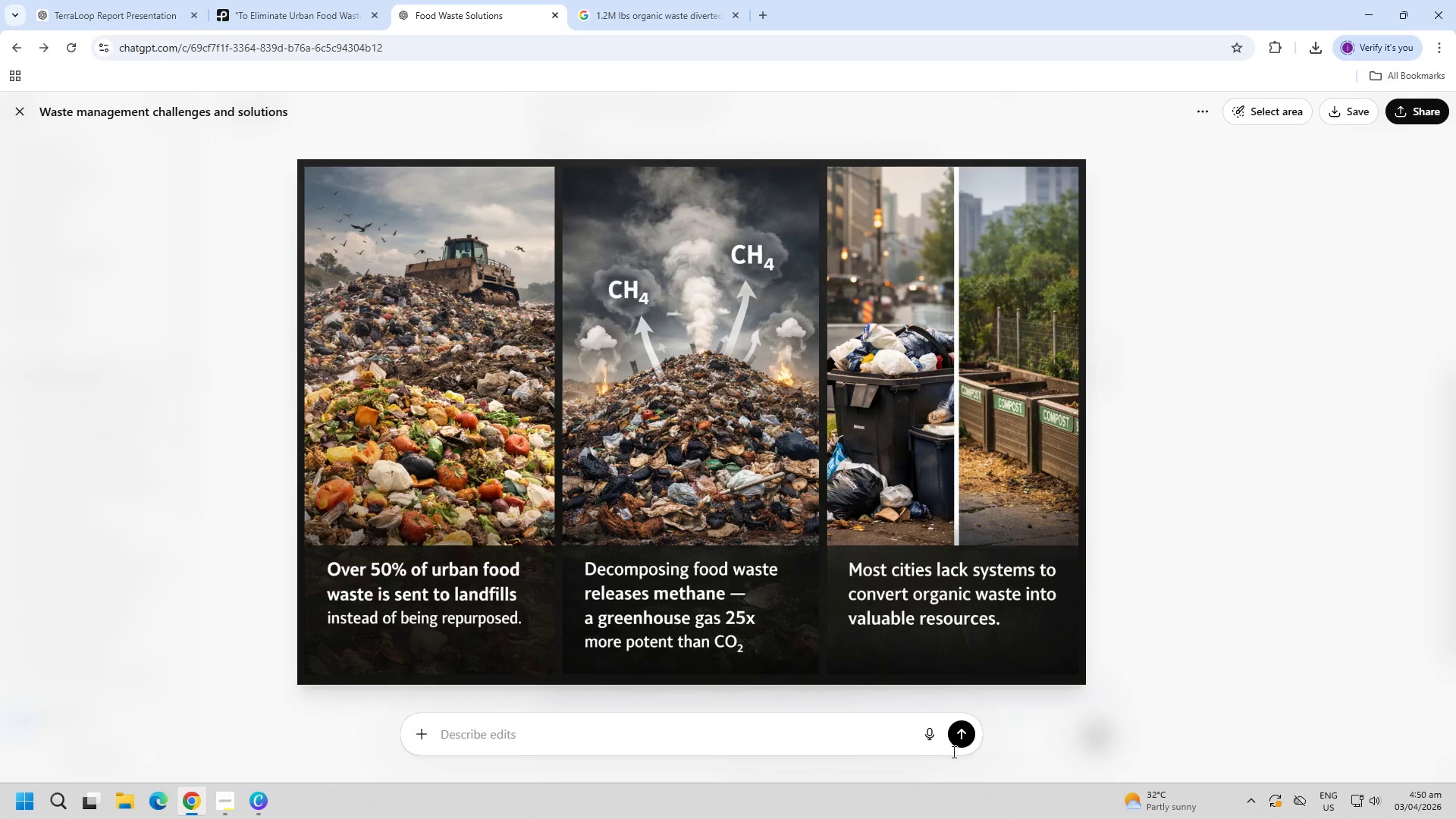 
left_click([953, 742])
 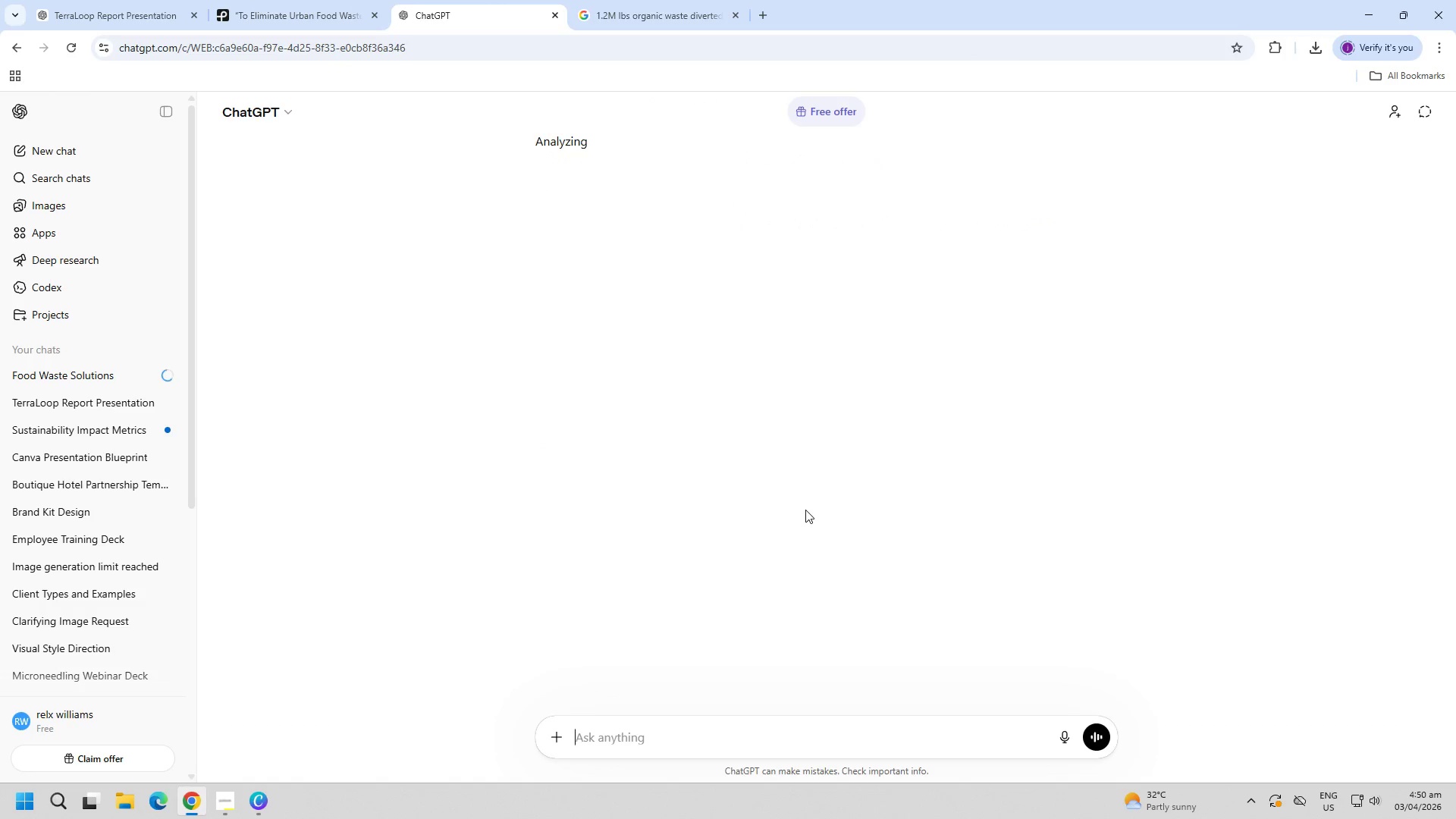 
scroll: coordinate [817, 503], scroll_direction: up, amount: 5.0
 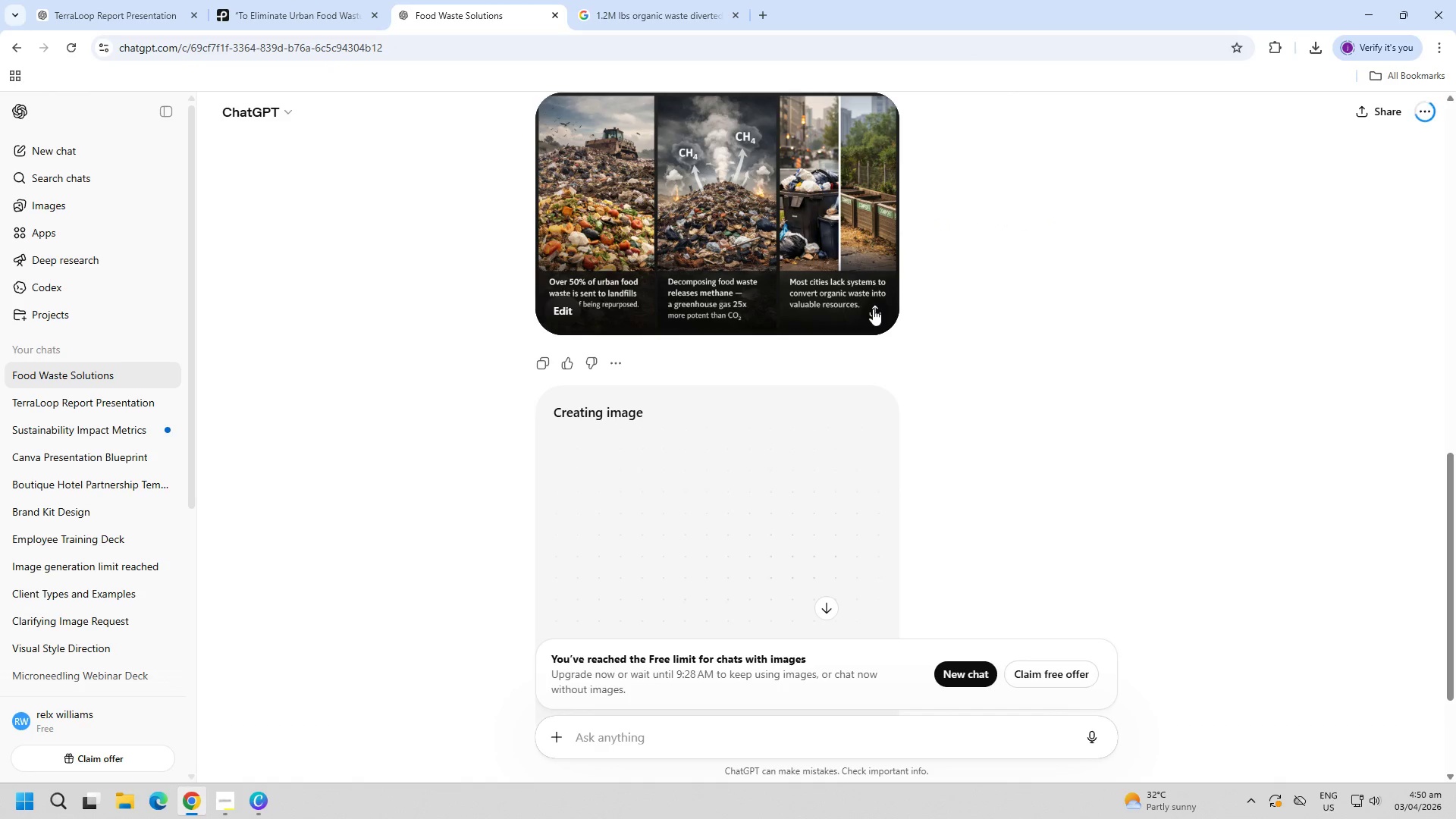 
wait(6.76)
 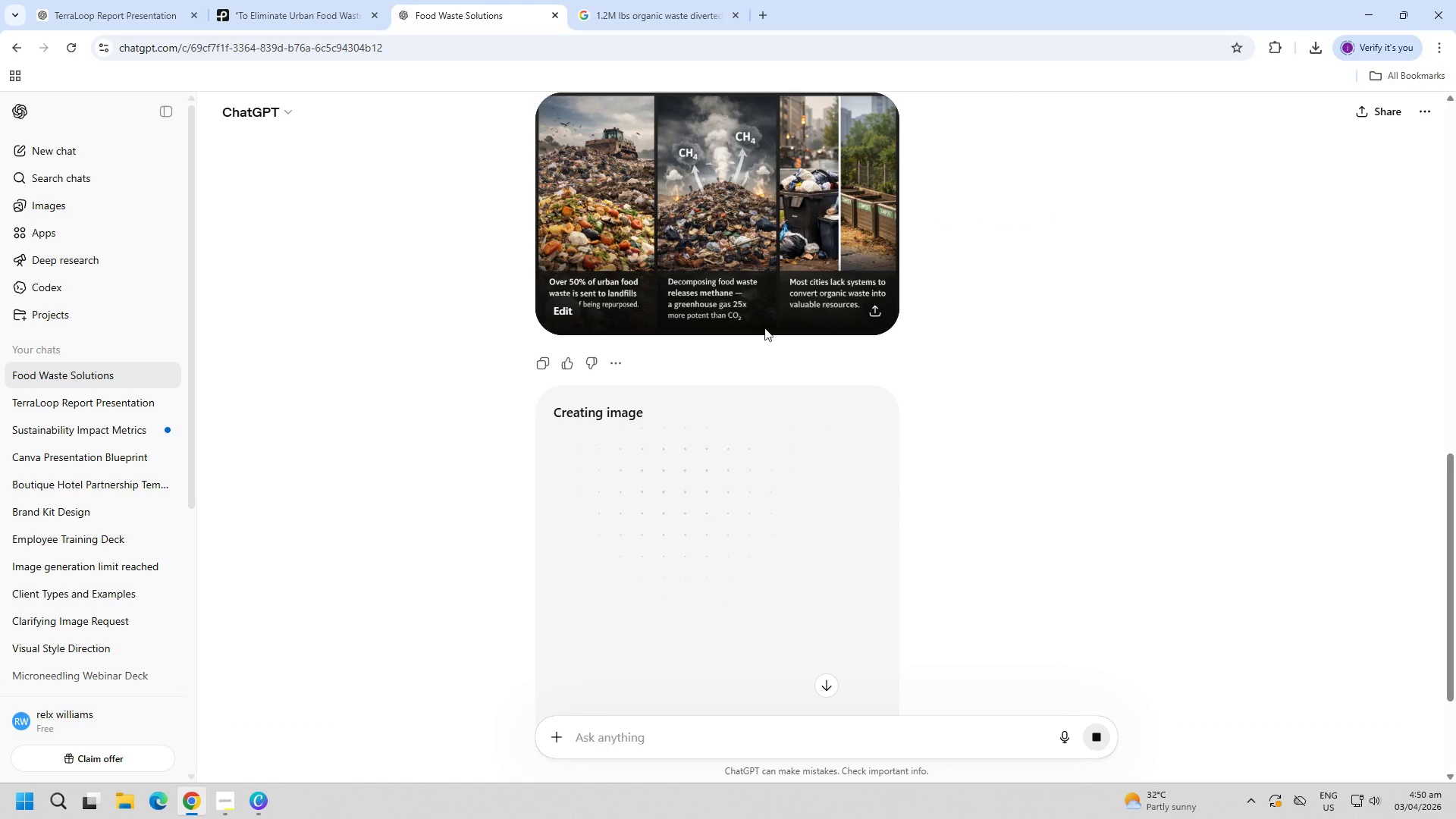 
left_click([873, 309])
 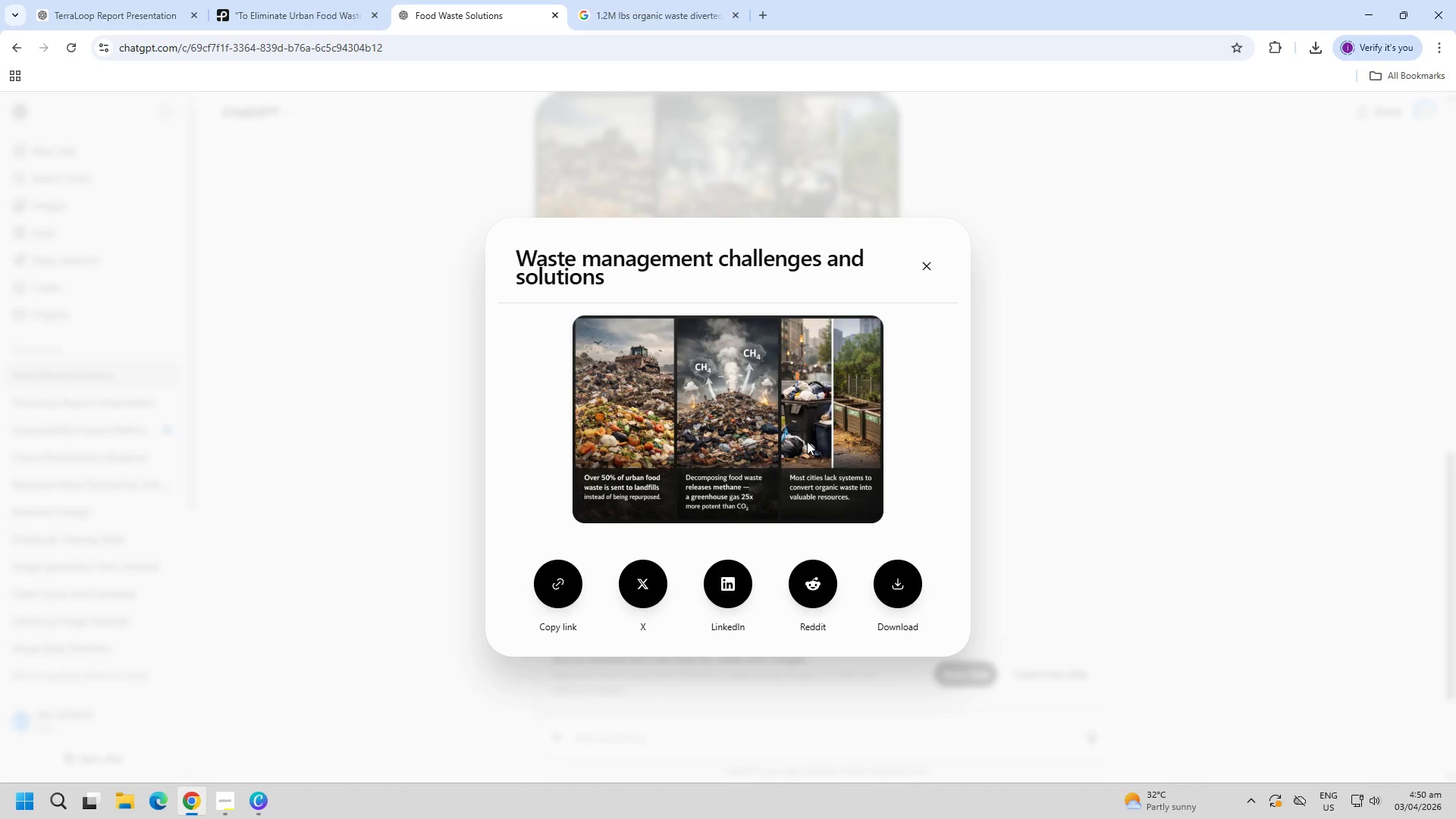 
key(Escape)
 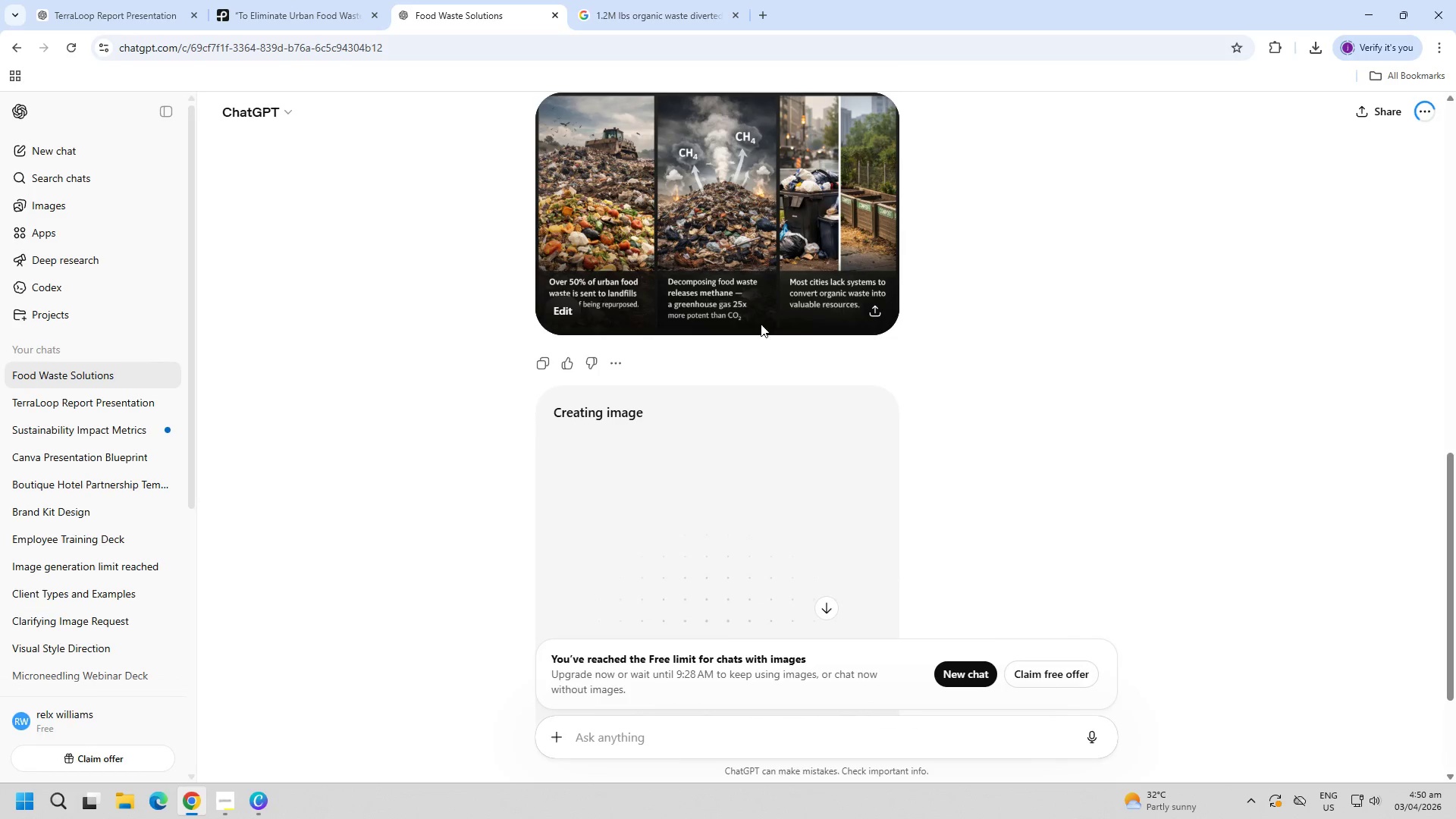 
left_click([751, 261])
 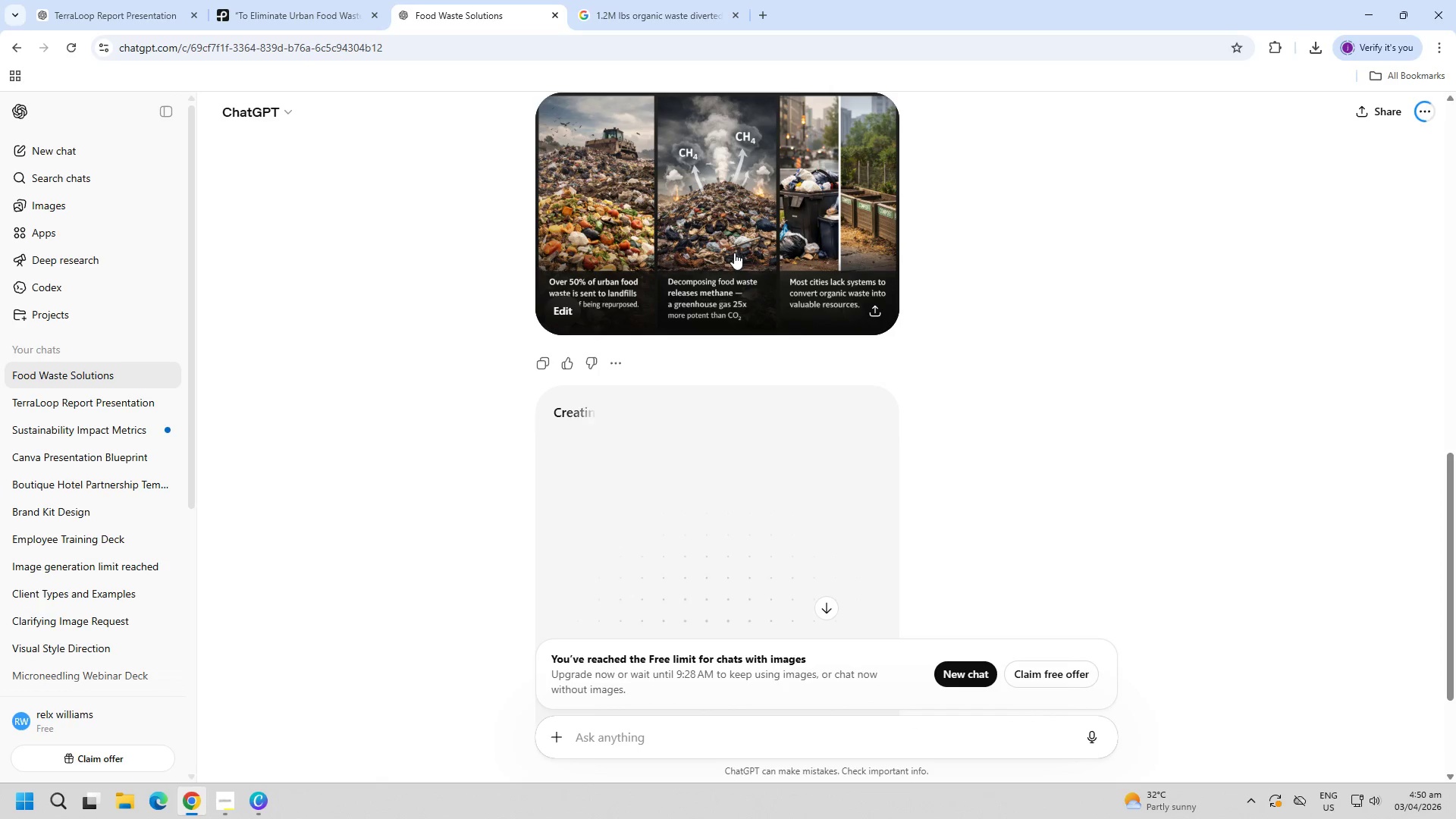 
double_click([732, 243])
 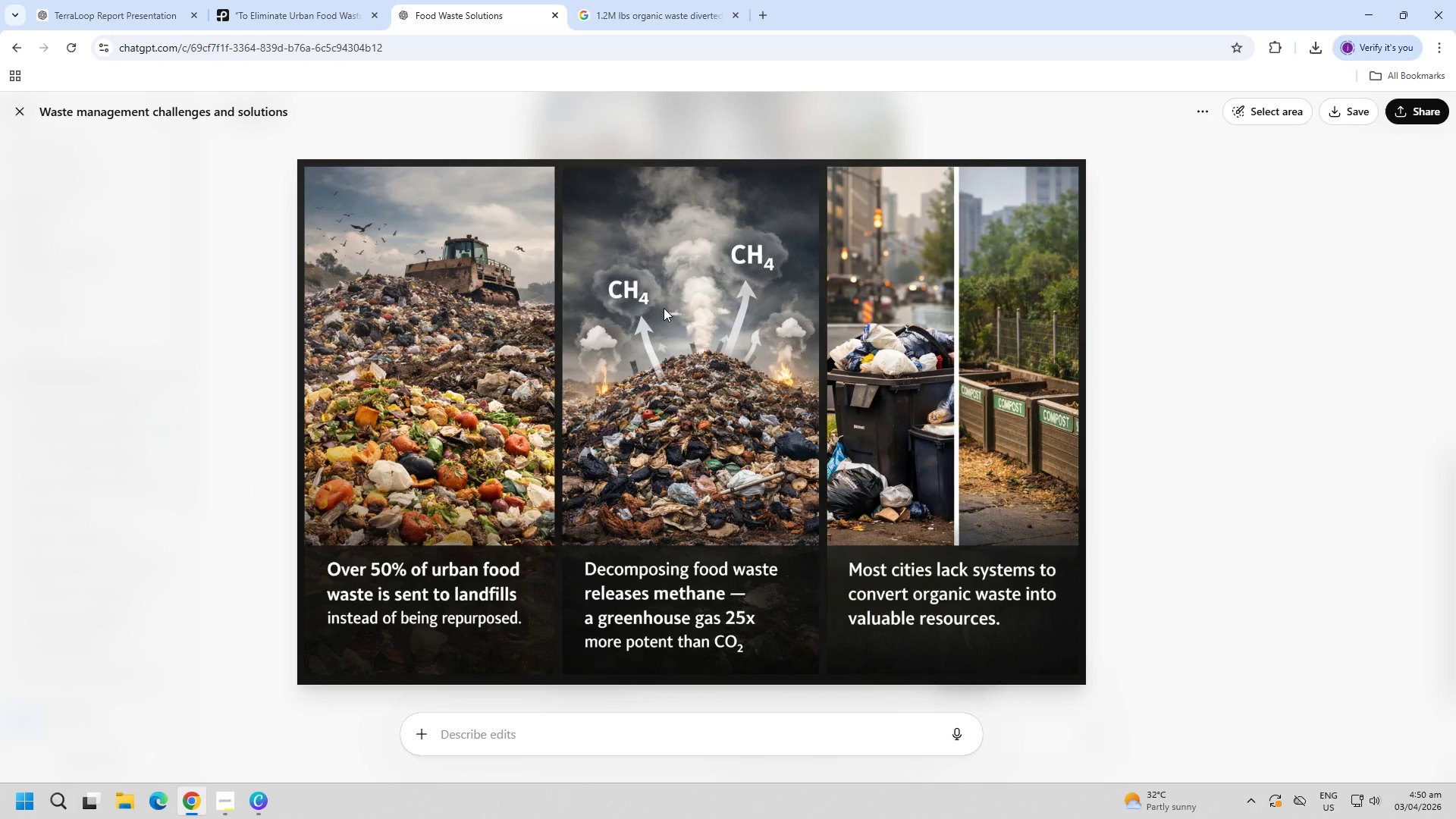 
key(PageDown)
 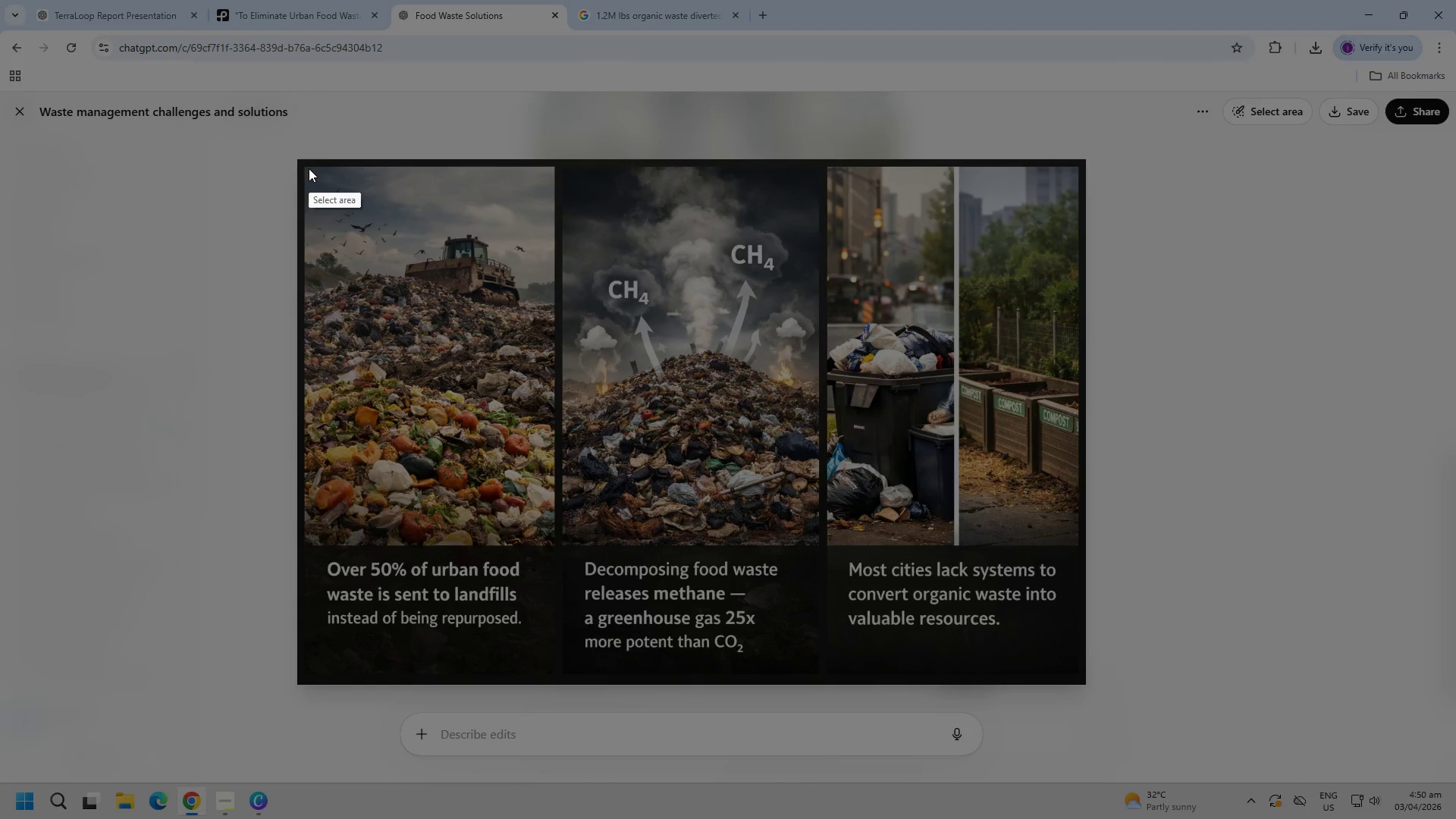 
left_click_drag(start_coordinate=[307, 167], to_coordinate=[1083, 673])
 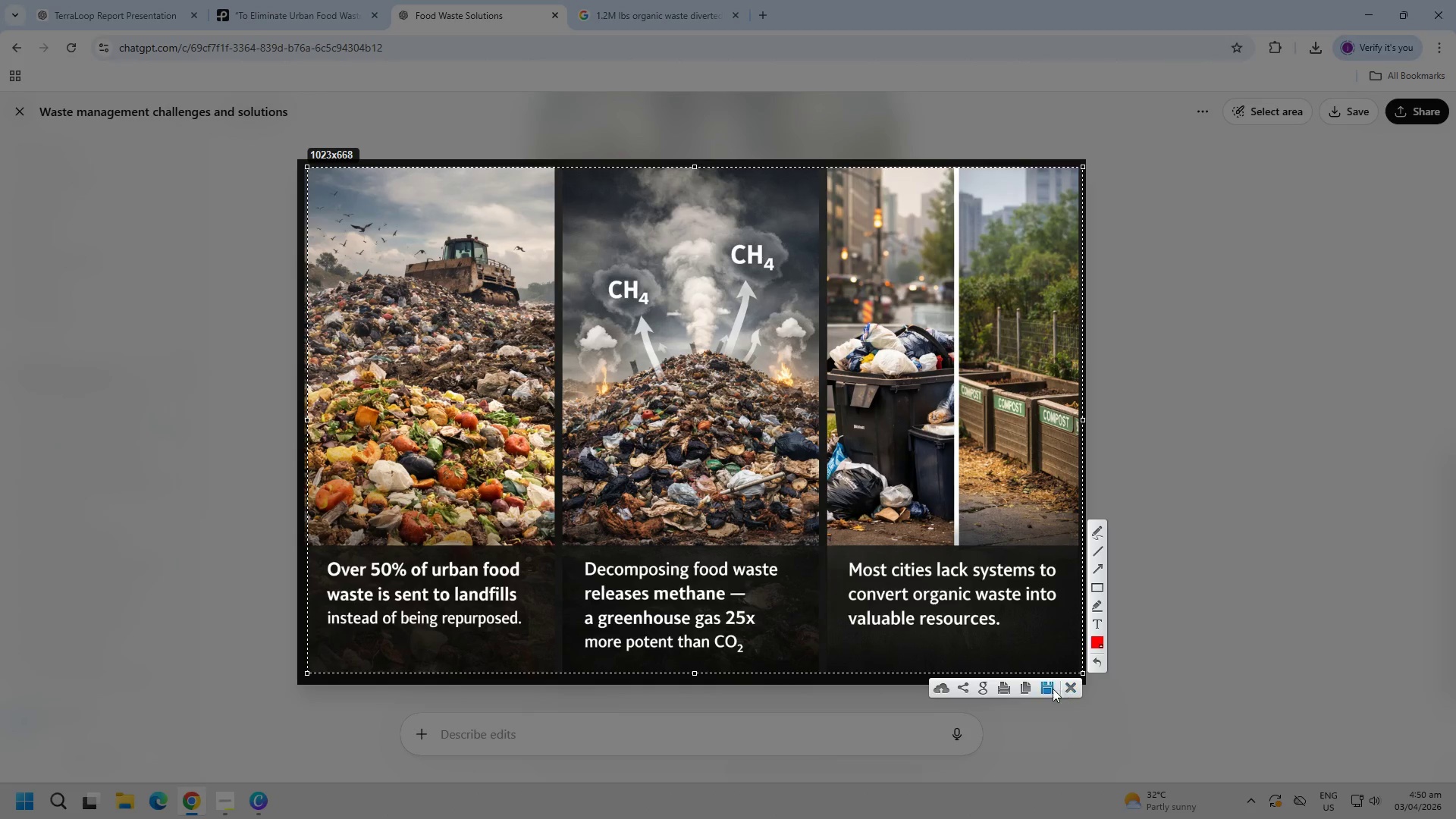 
left_click([1048, 689])
 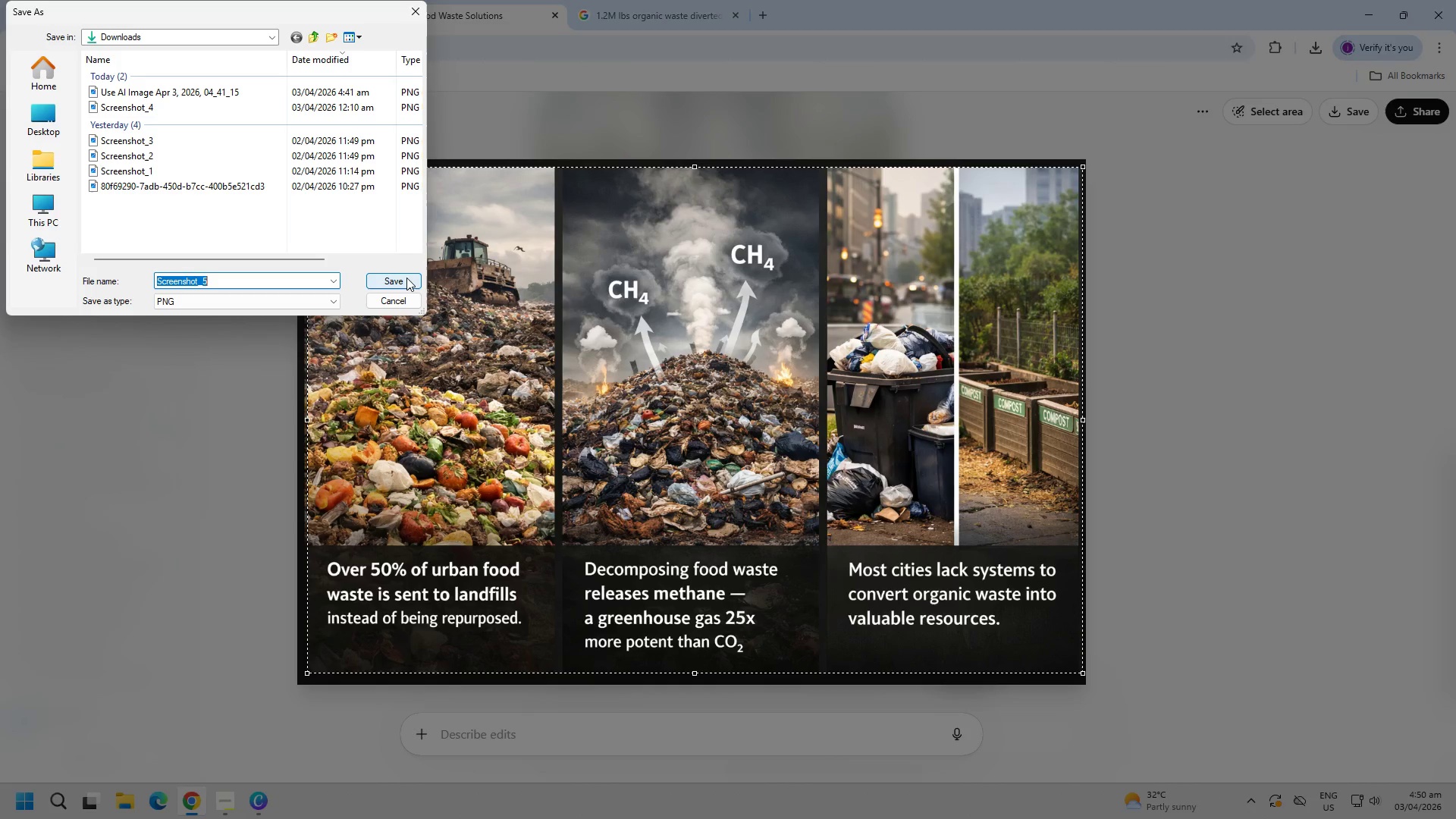 
left_click([404, 276])
 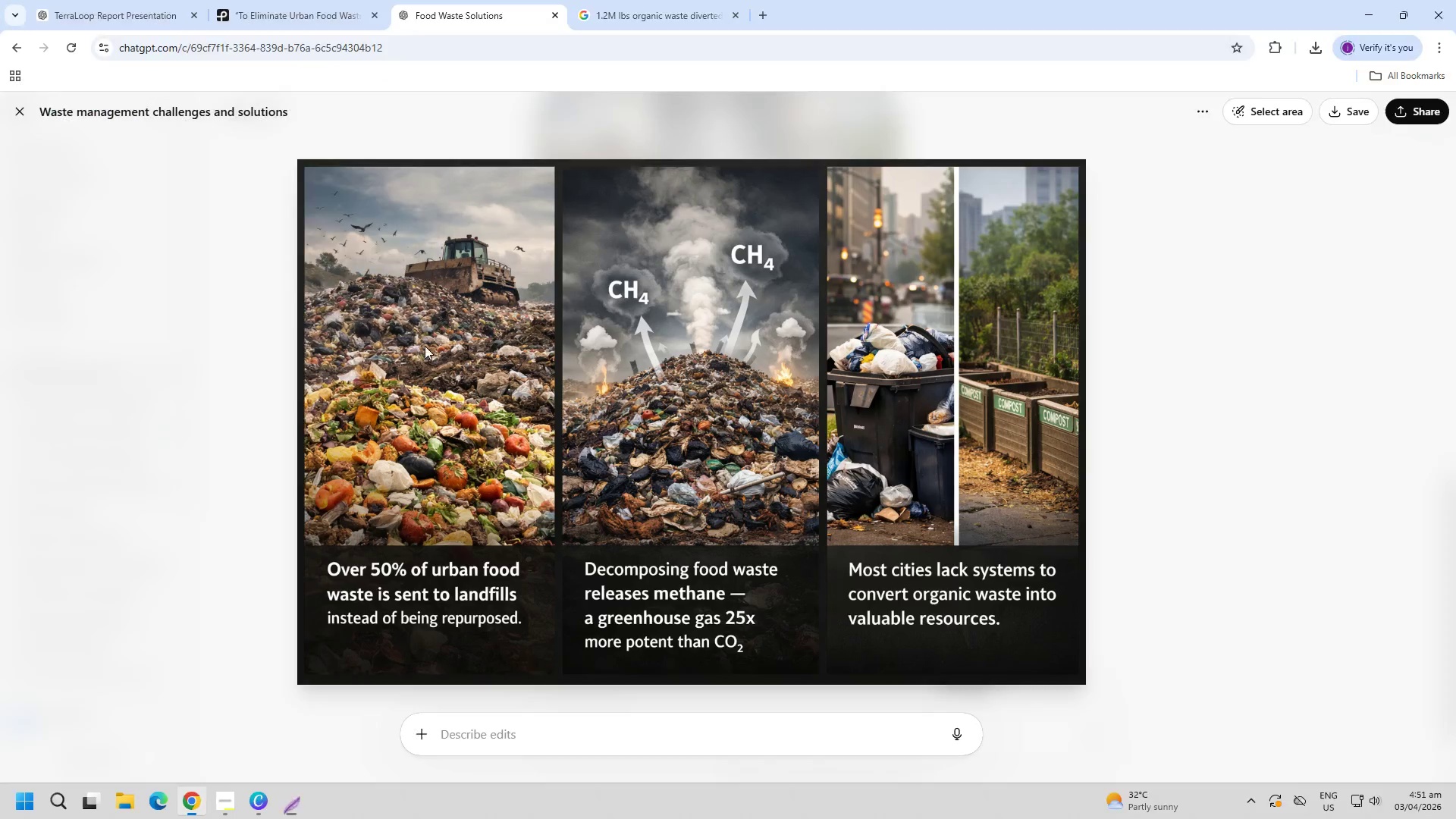 
key(Escape)
 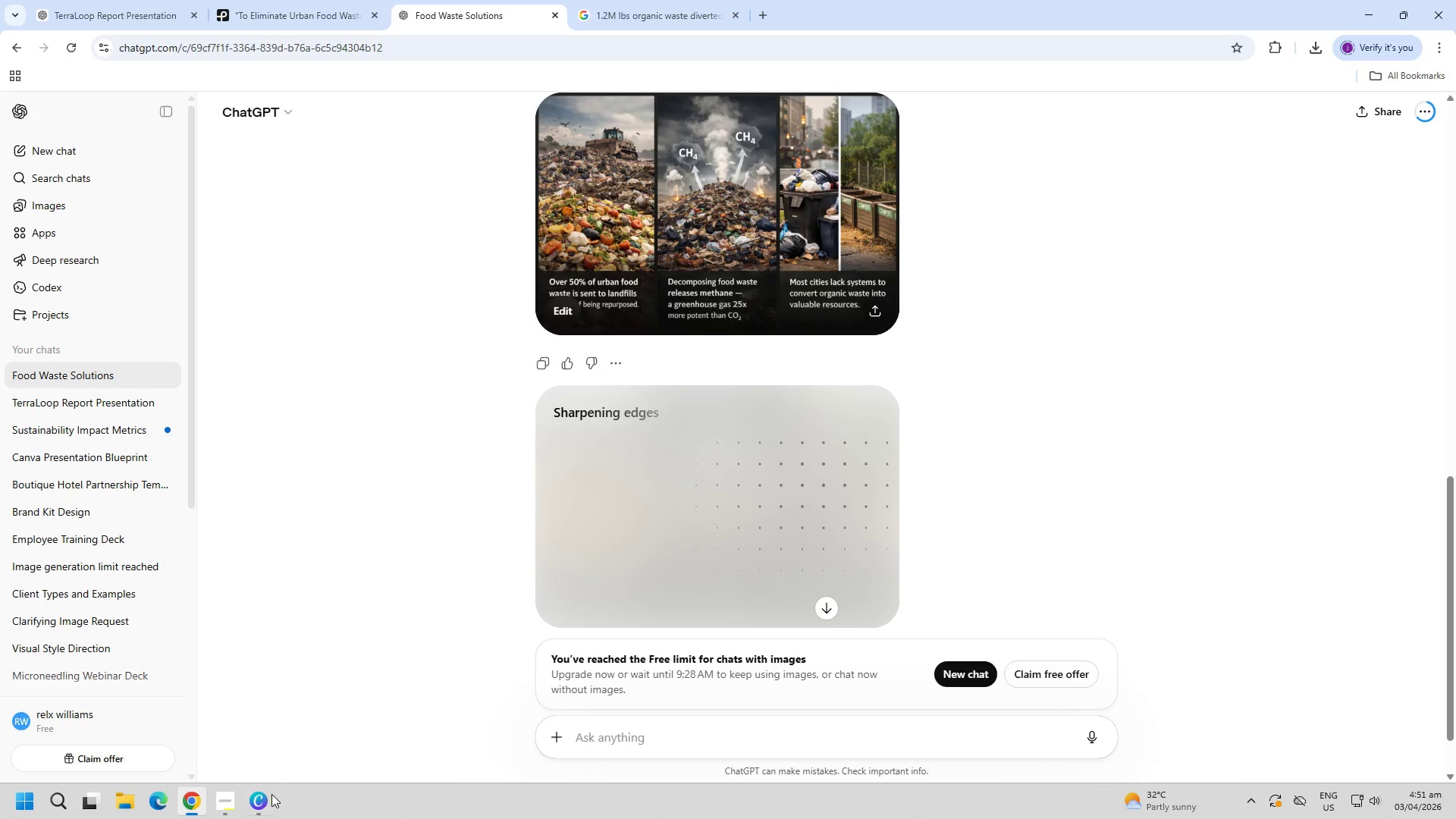 
left_click([259, 803])
 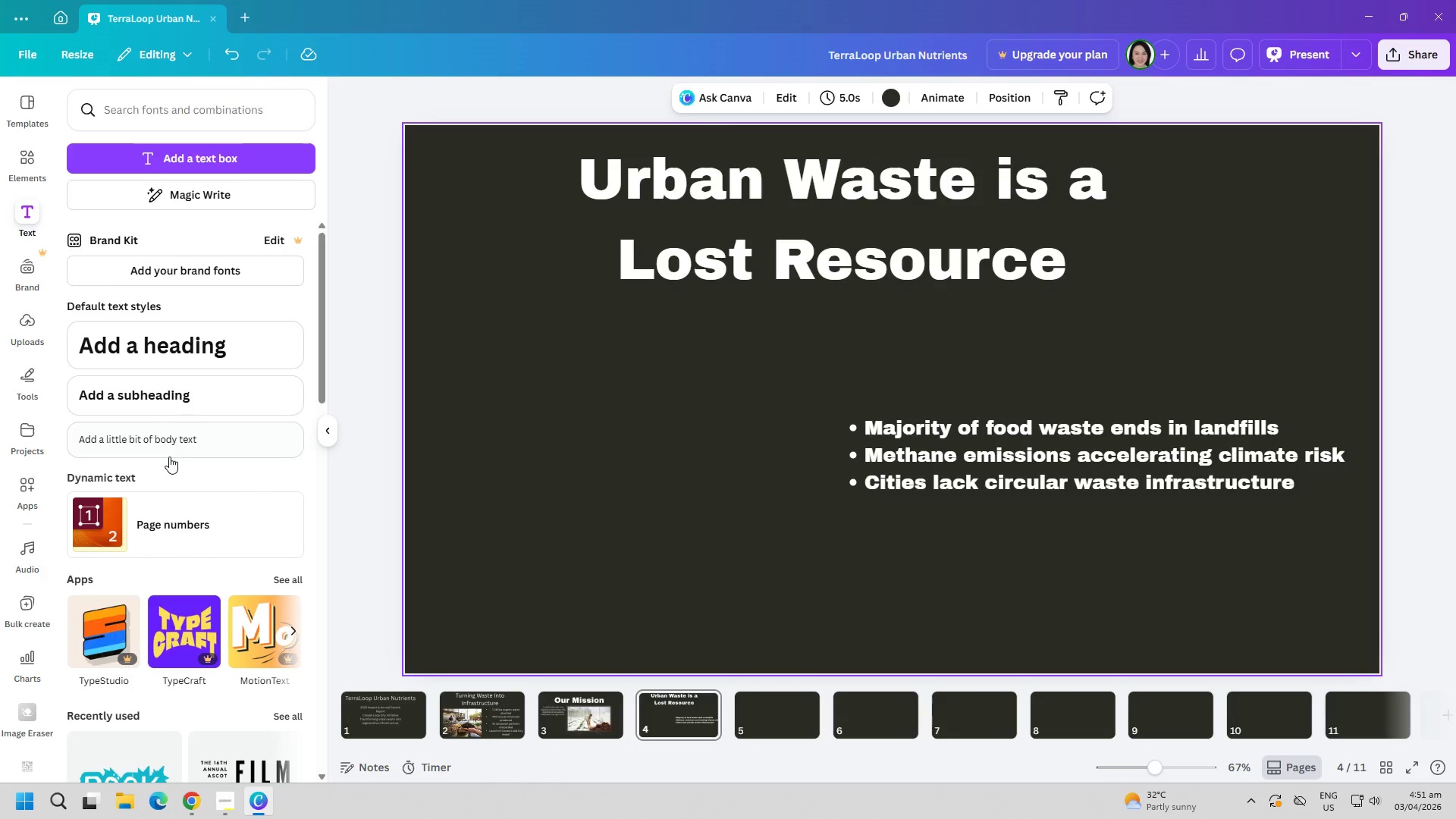 
wait(5.39)
 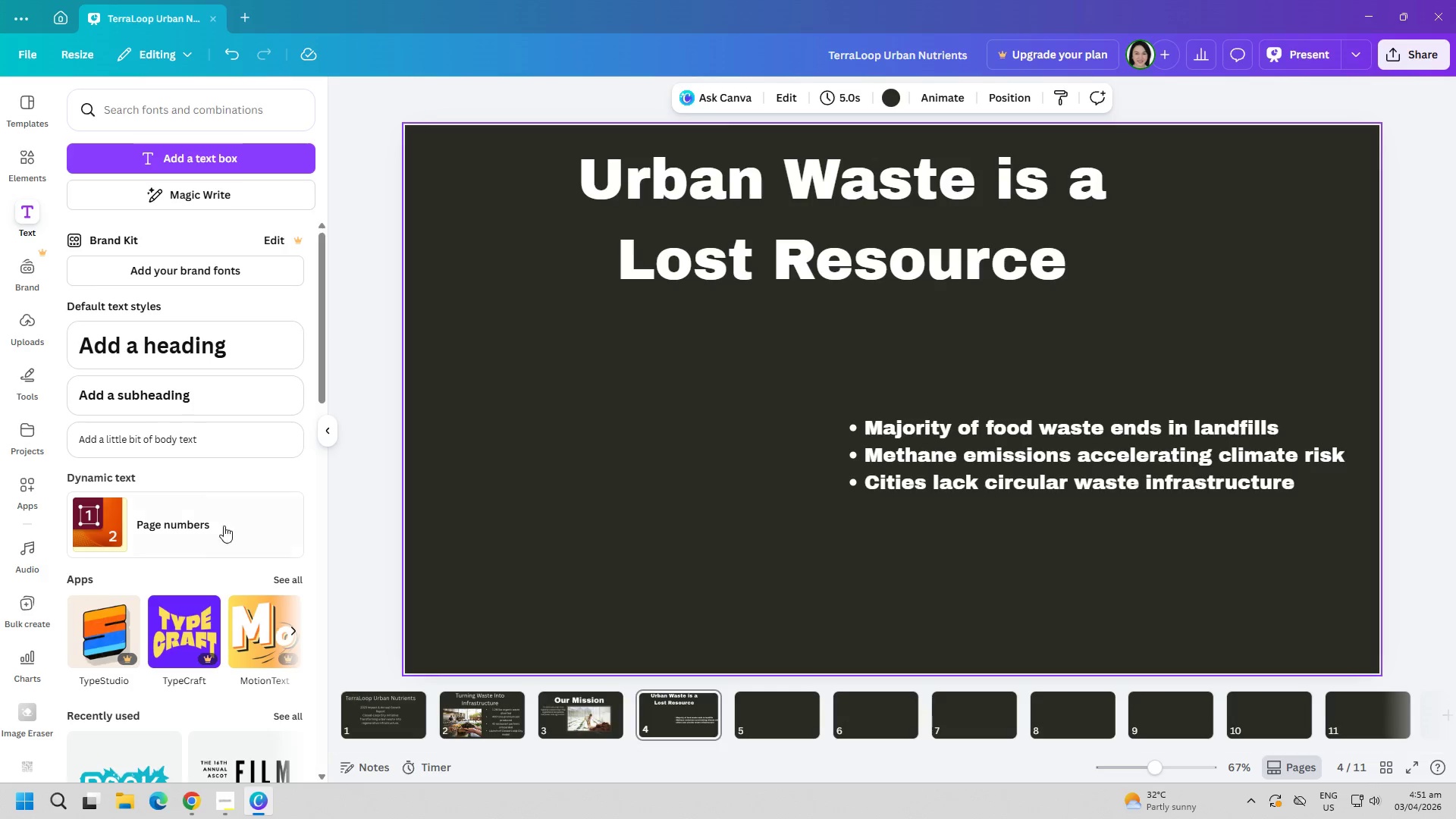 
left_click([24, 105])
 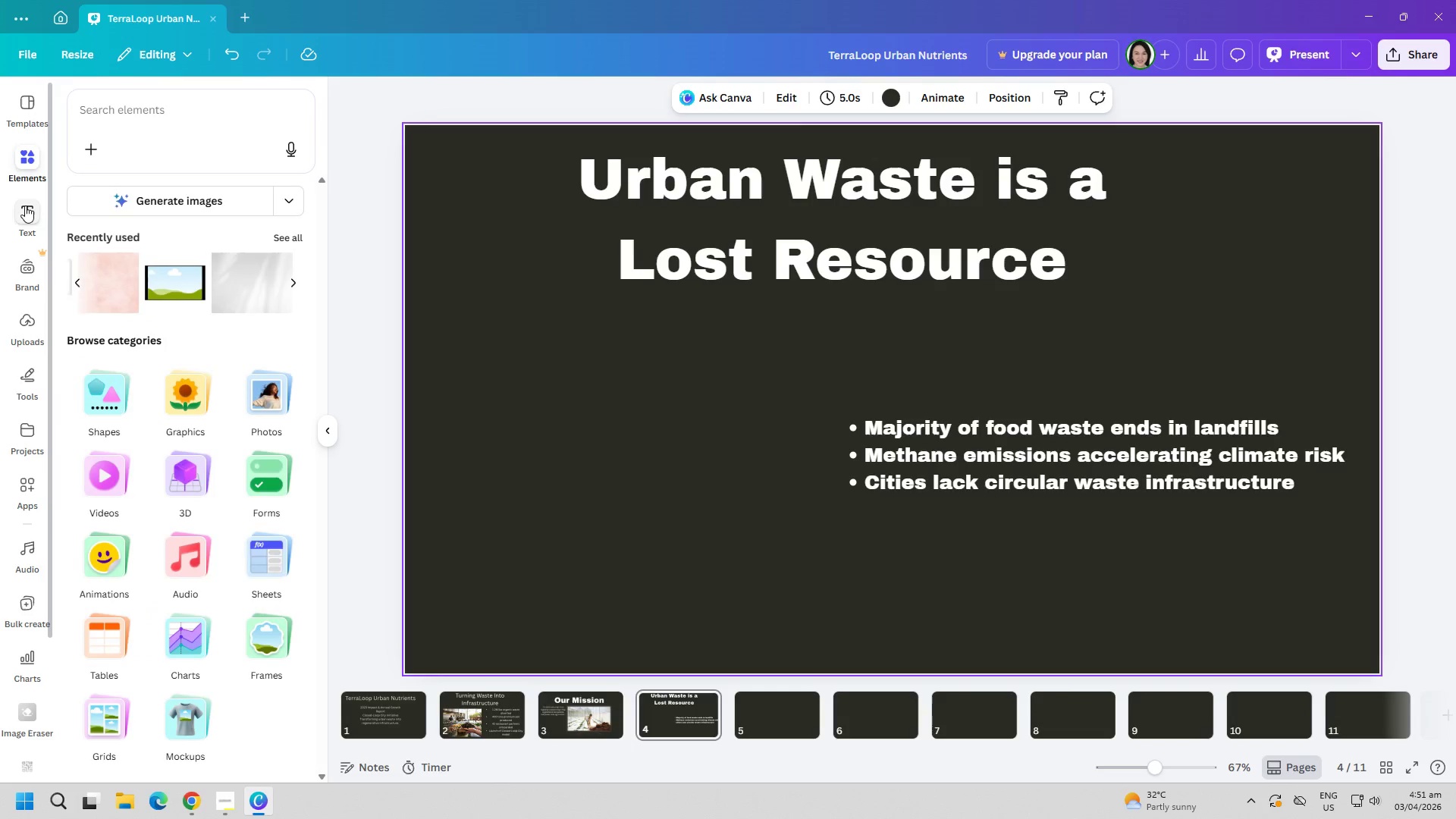 
left_click([27, 218])
 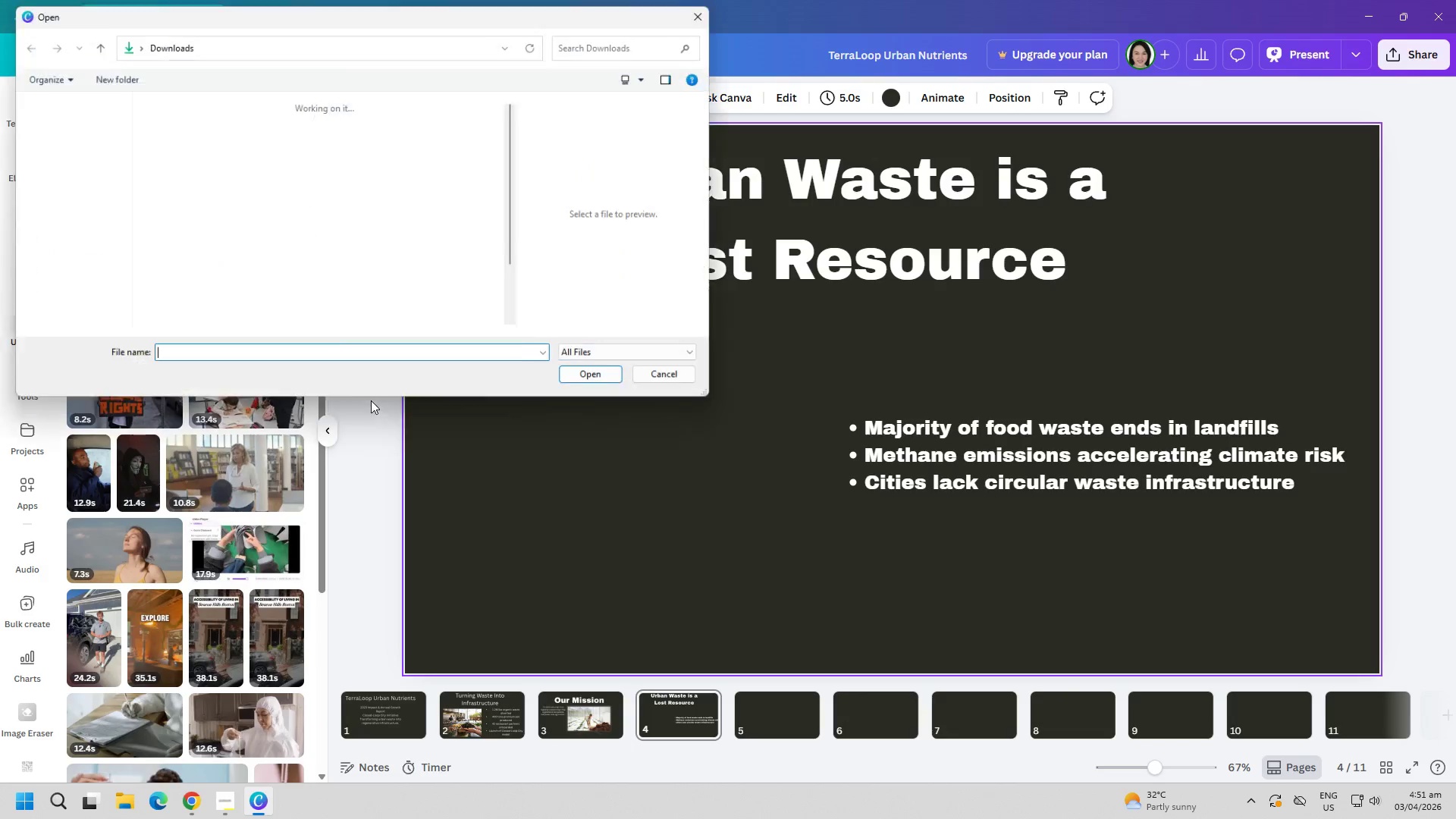 
double_click([172, 150])
 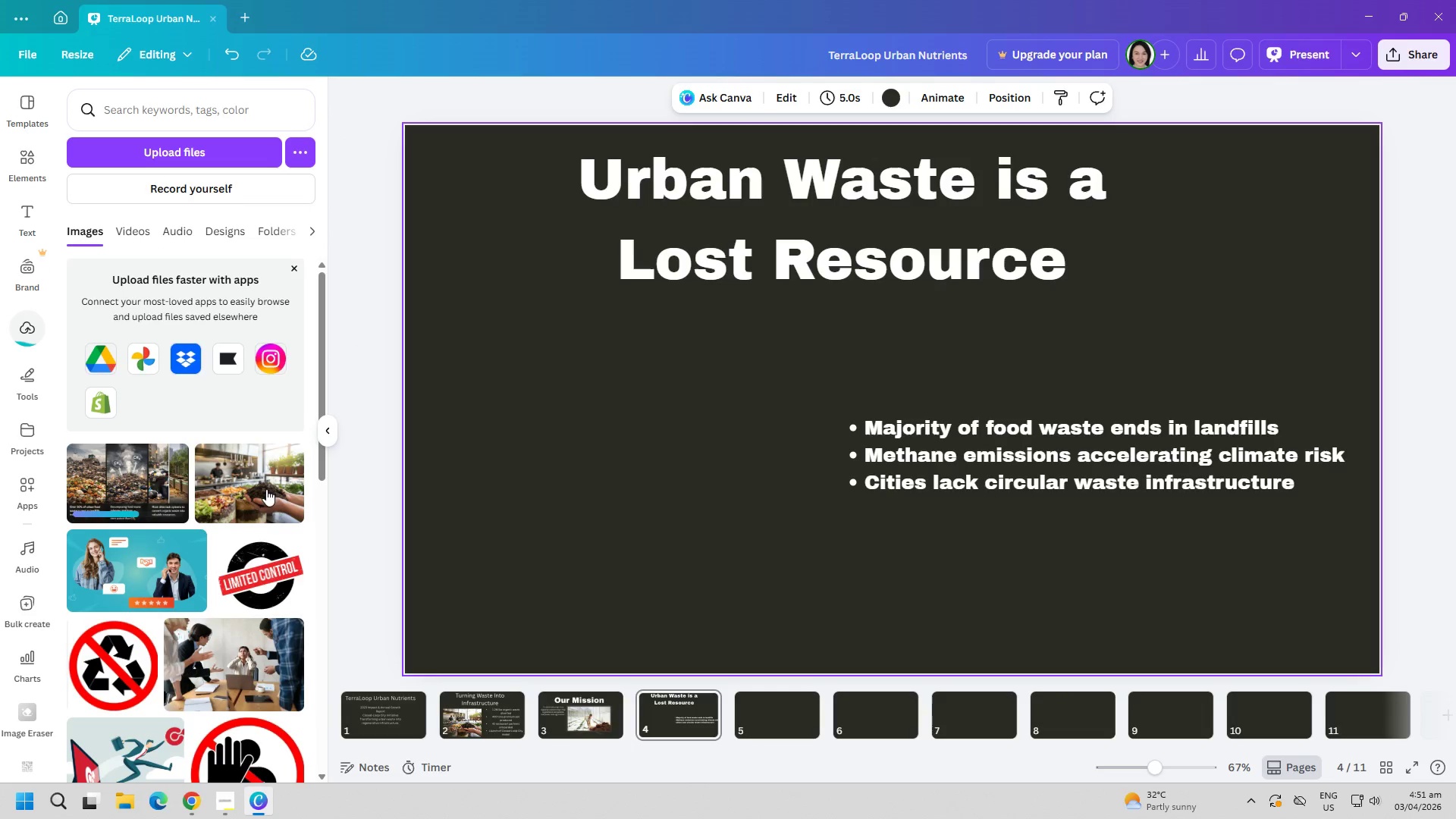 
left_click([143, 484])
 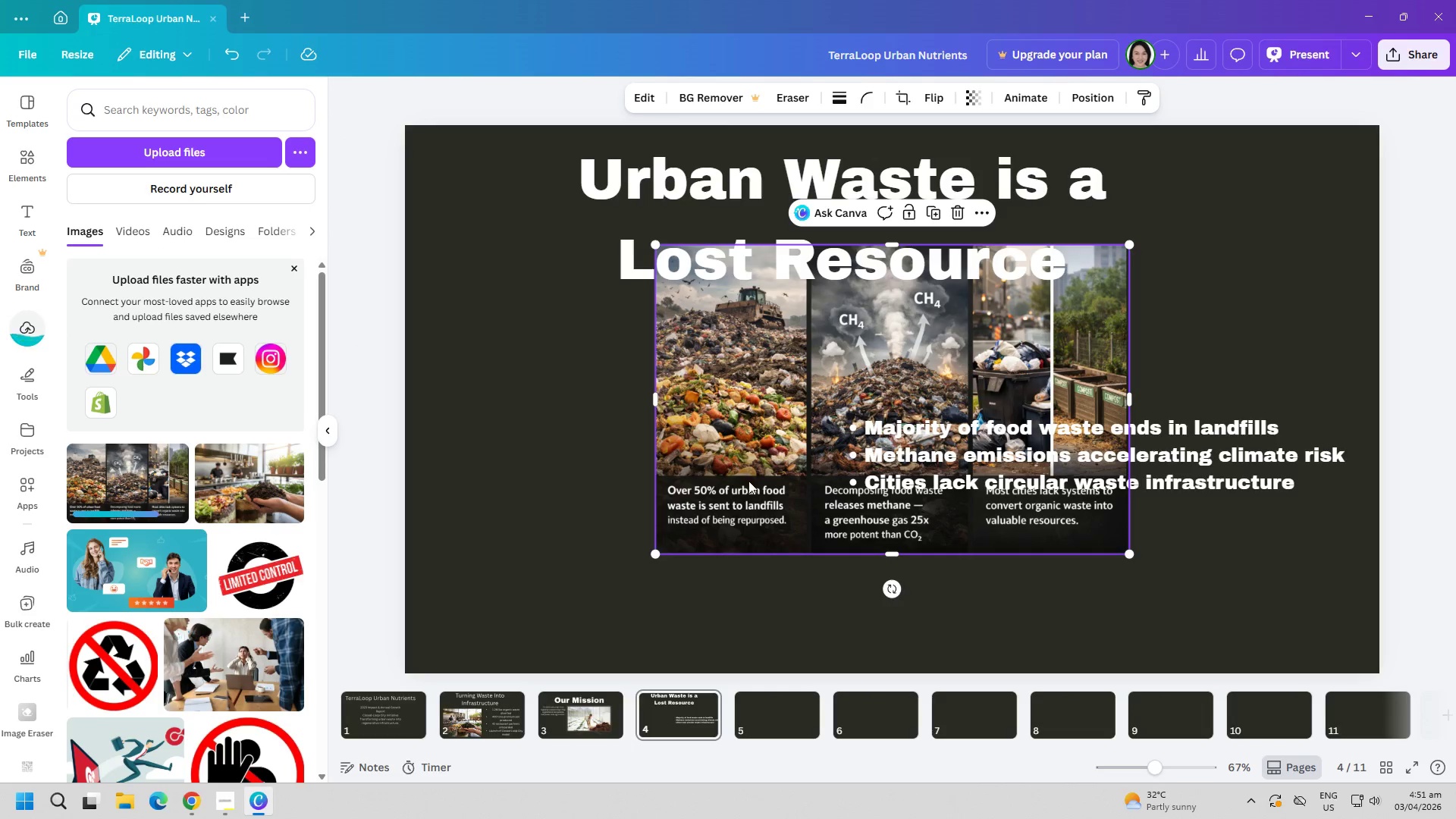 
left_click([701, 460])
 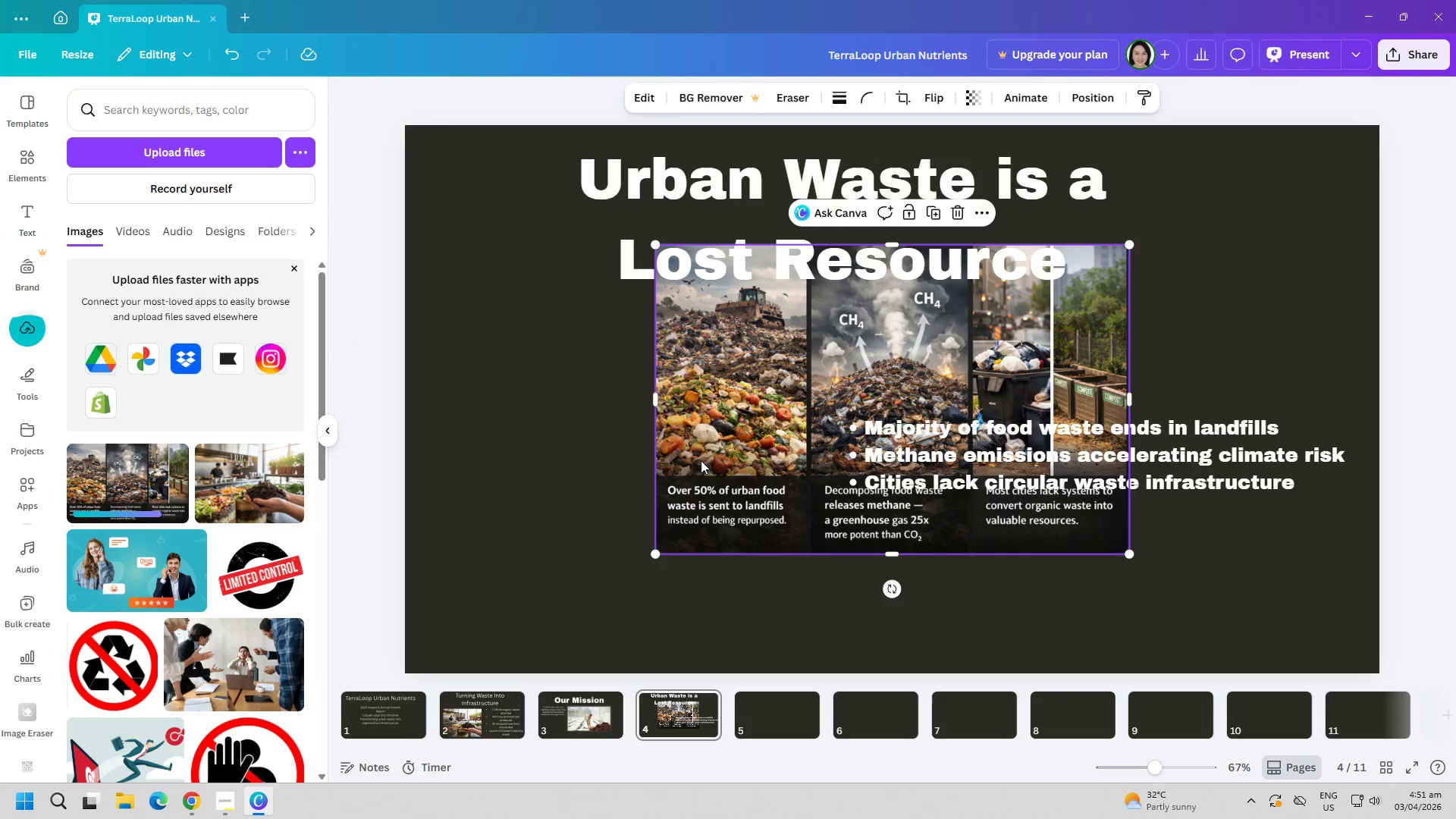 
left_click_drag(start_coordinate=[698, 455], to_coordinate=[428, 523])
 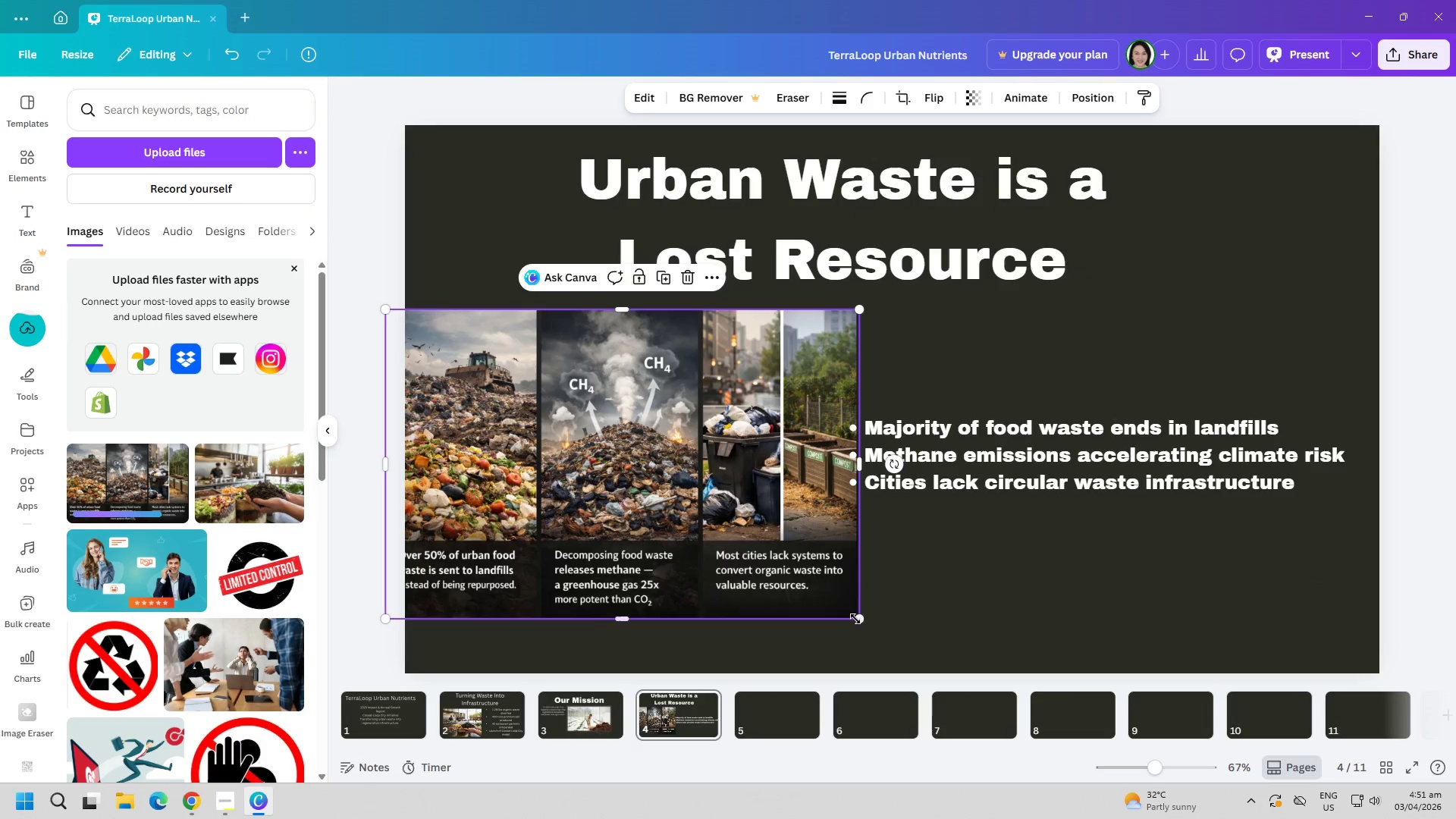 
left_click_drag(start_coordinate=[855, 619], to_coordinate=[706, 563])
 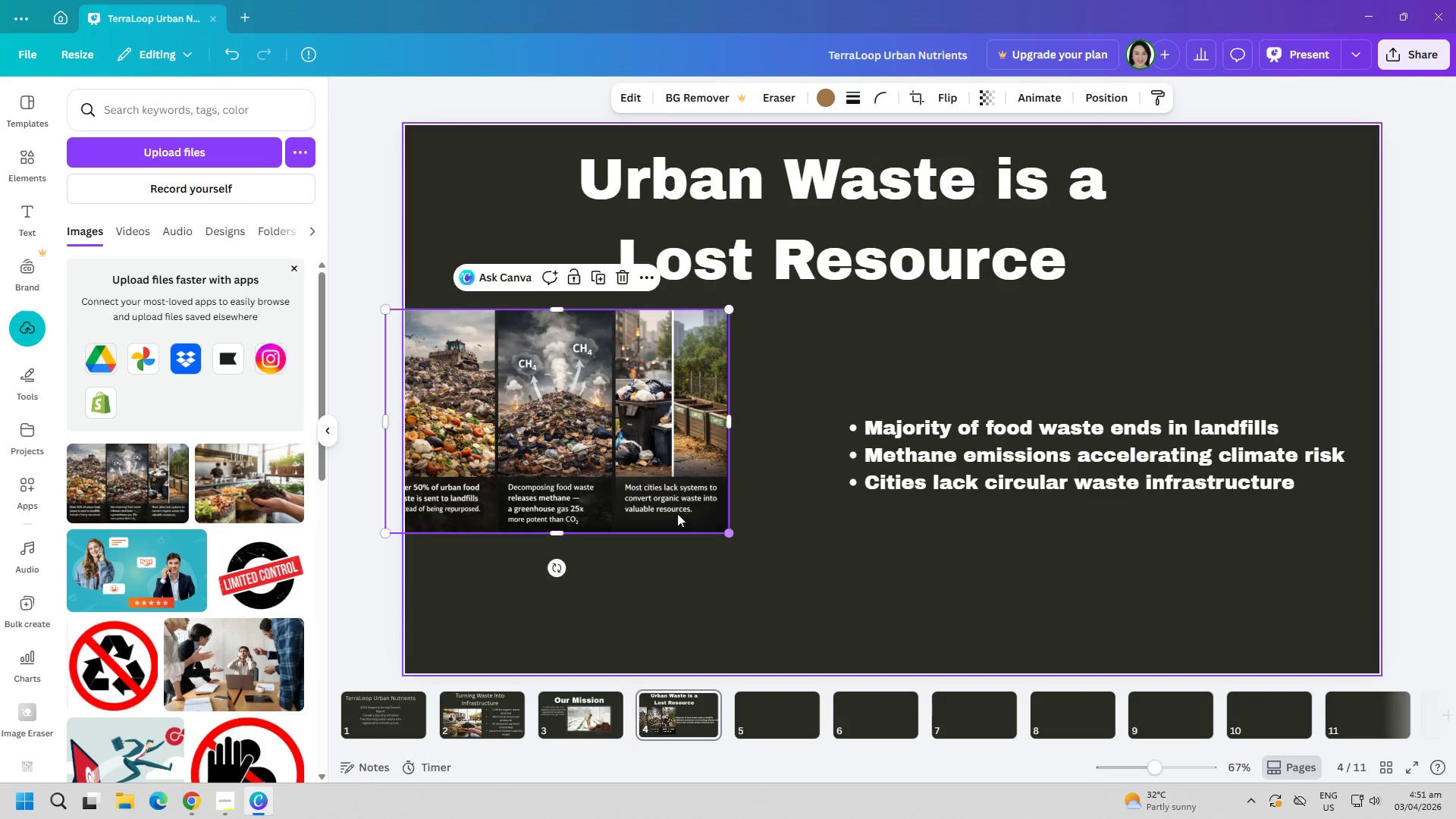 
left_click_drag(start_coordinate=[616, 445], to_coordinate=[730, 496])
 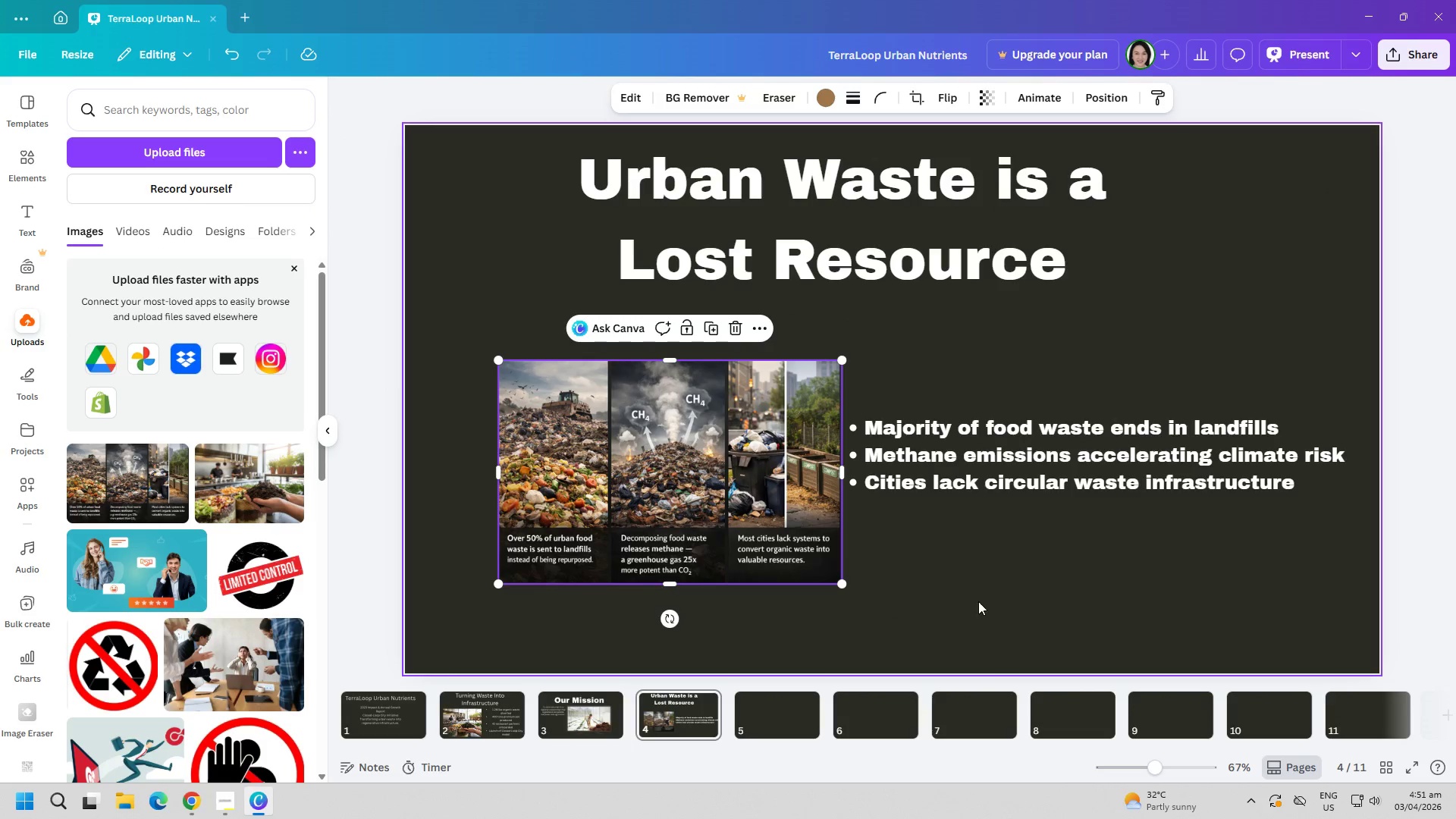 
left_click([978, 601])
 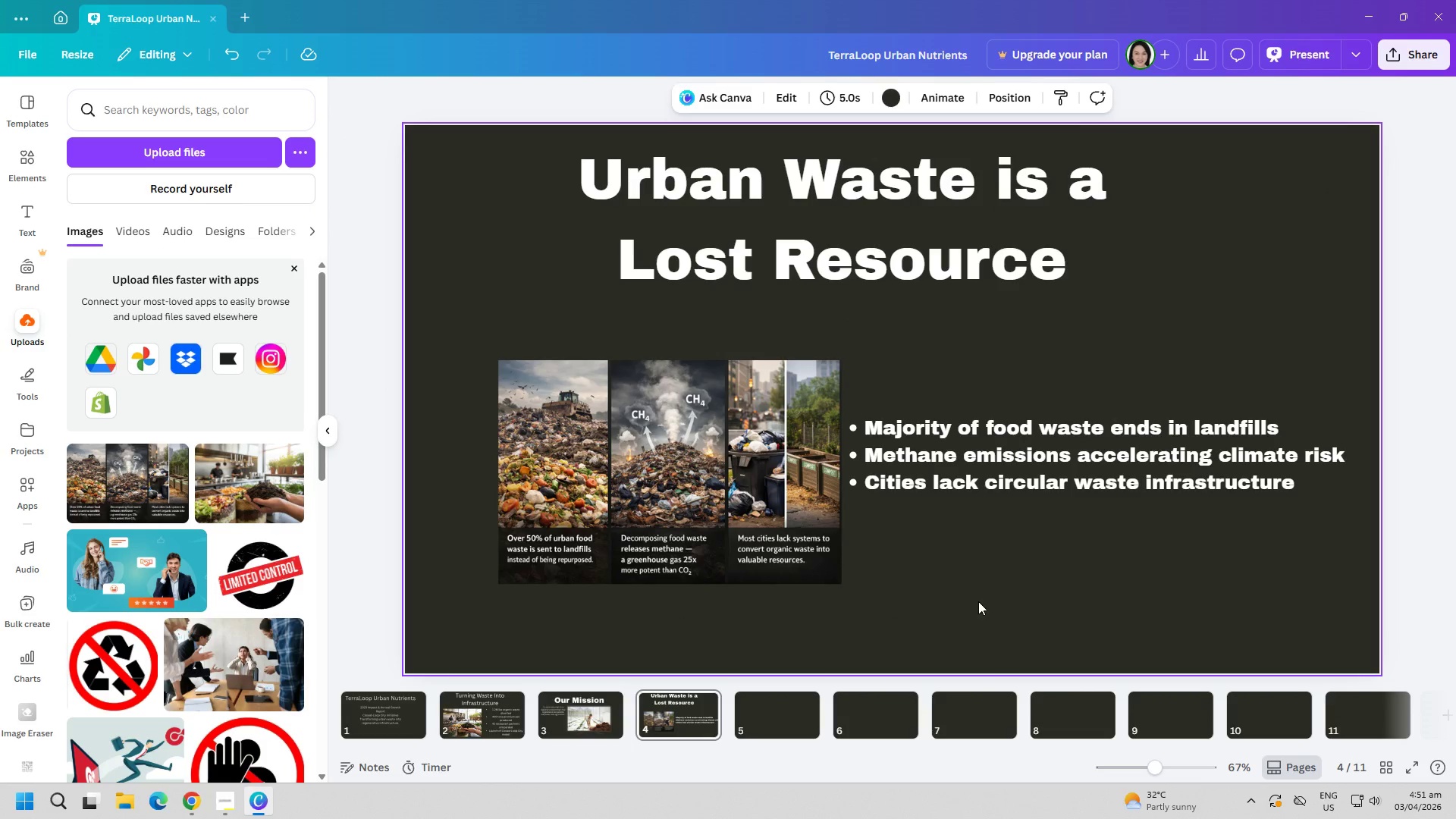 
wait(14.02)
 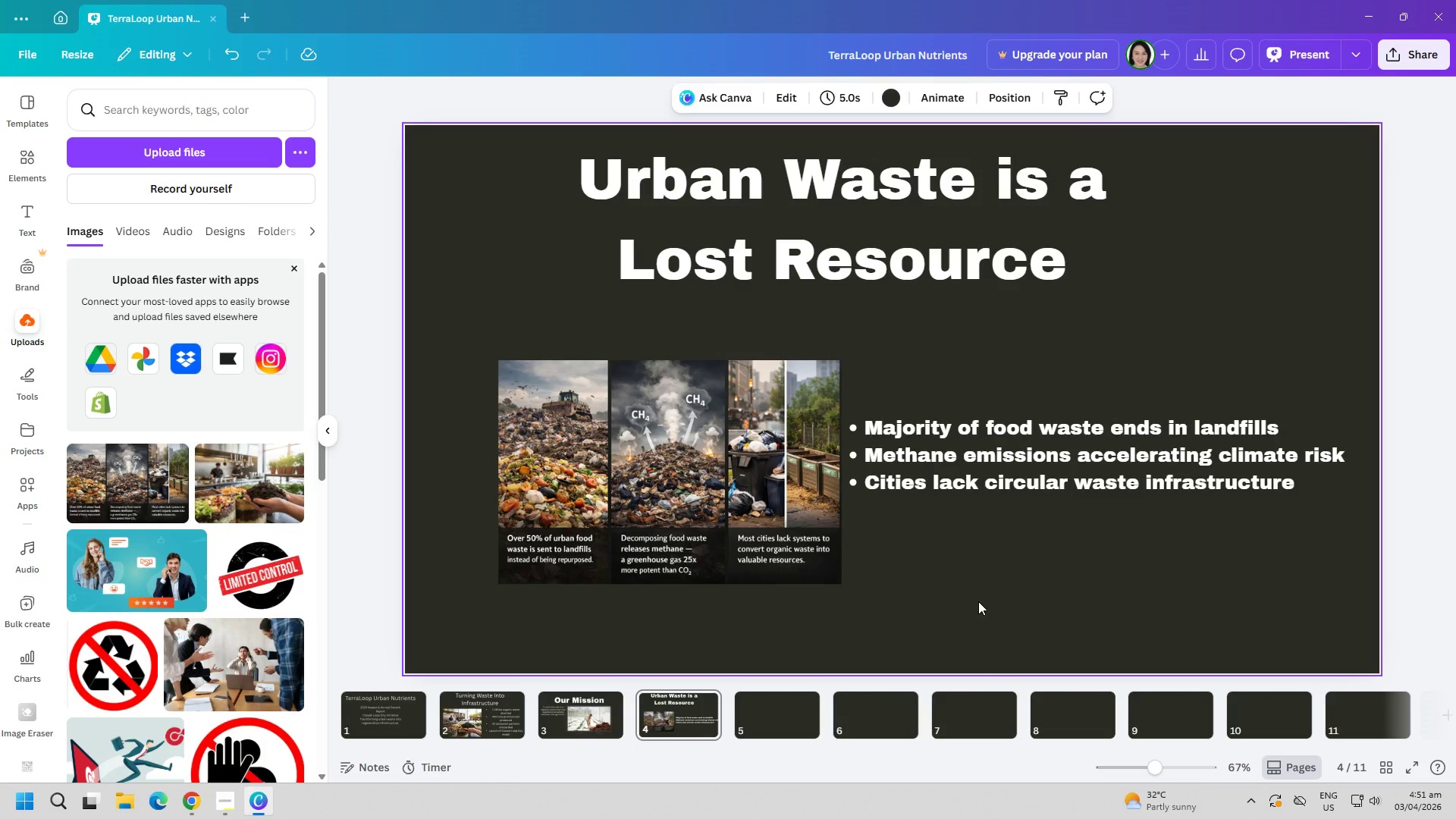 
left_click([1008, 598])
 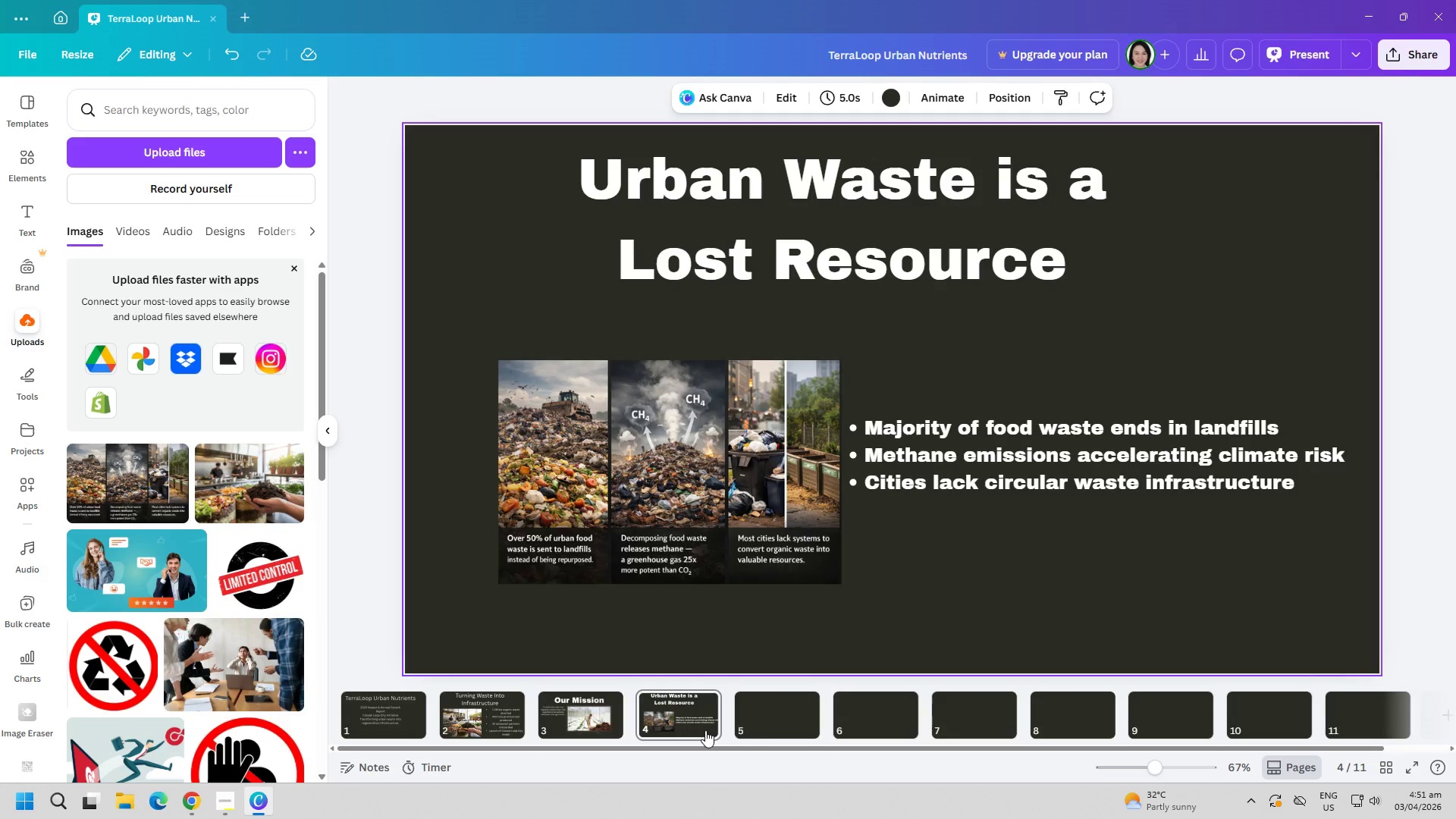 
left_click([770, 706])
 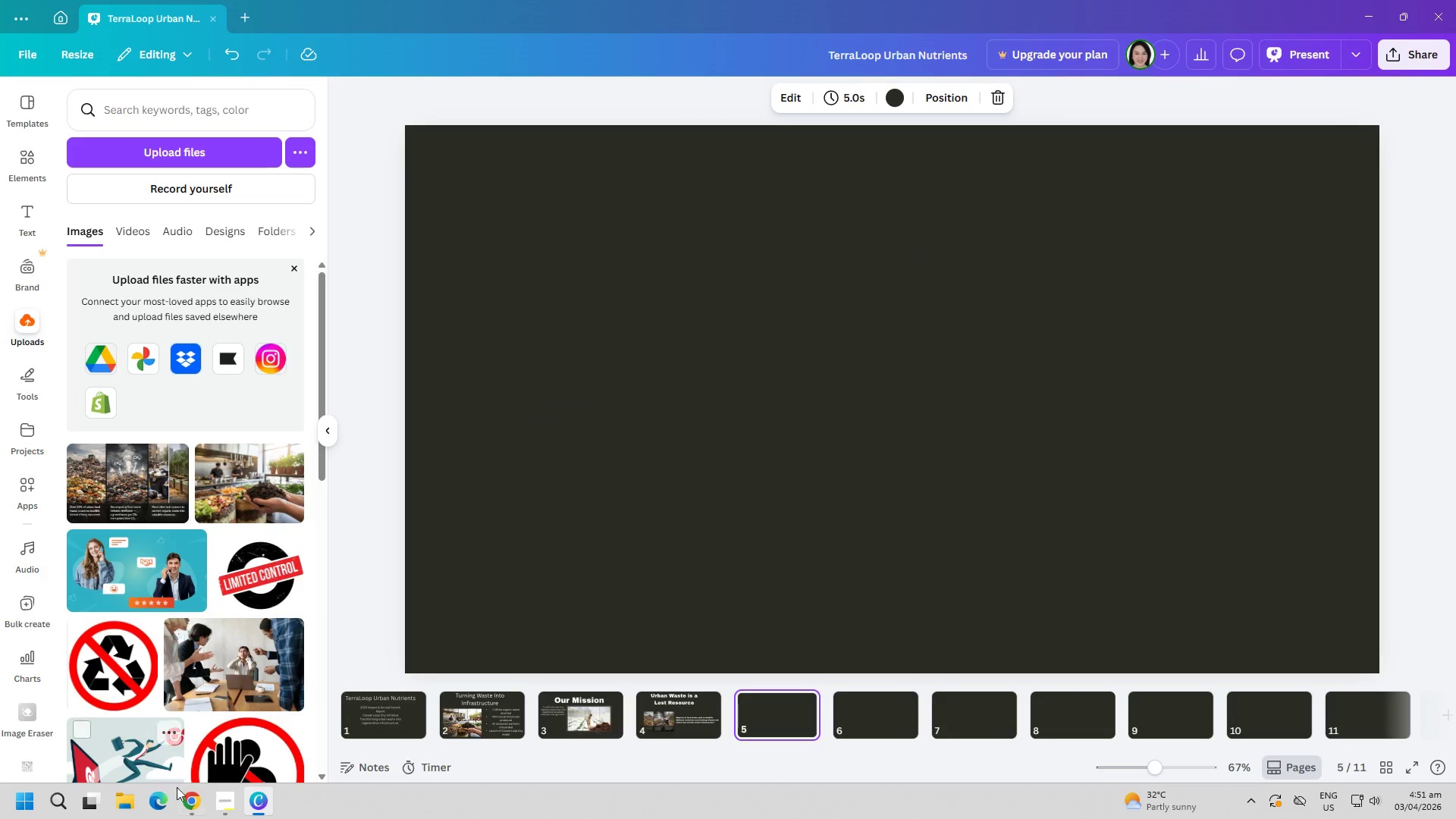 
left_click([197, 799])
 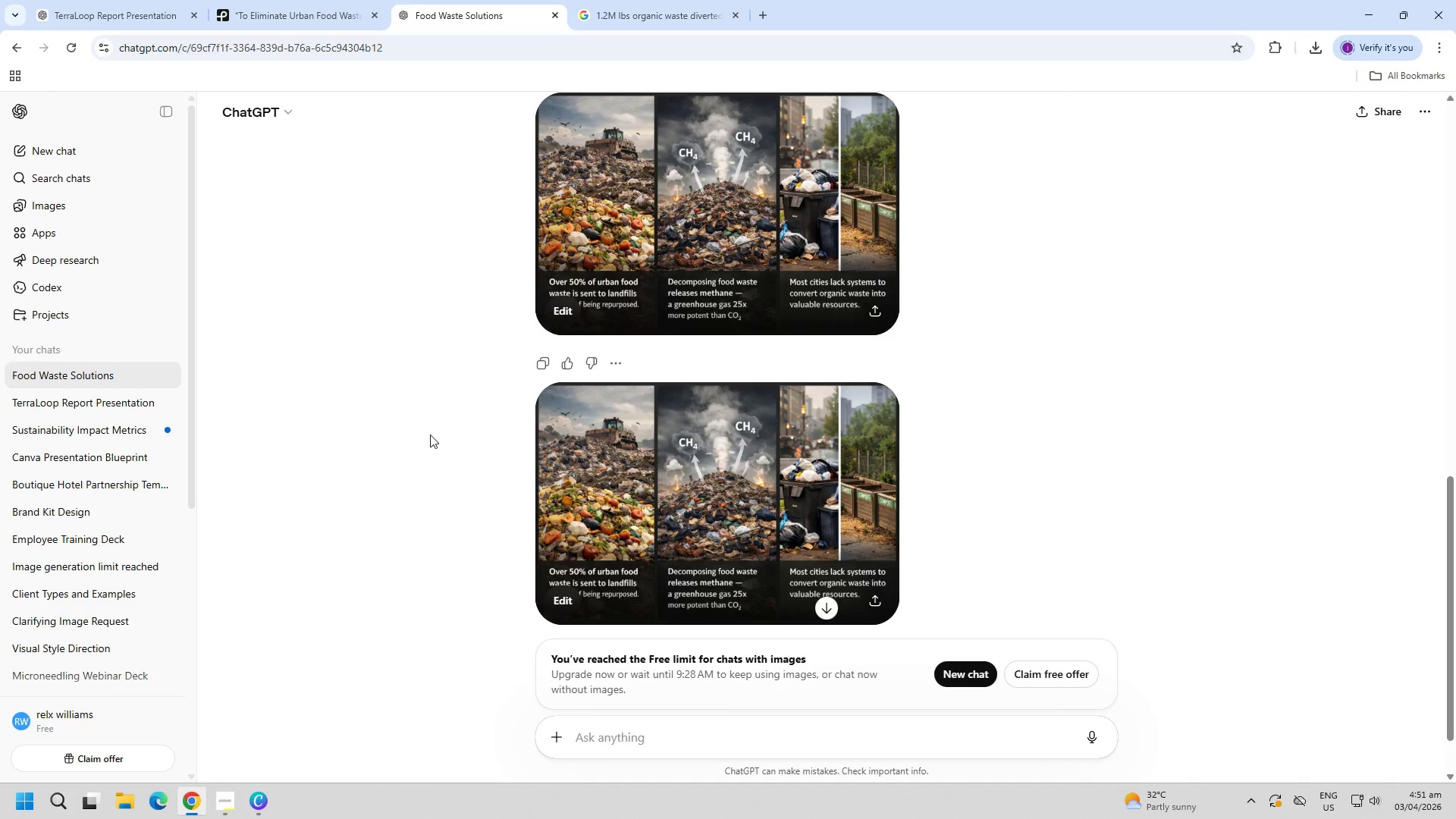 
scroll: coordinate [443, 419], scroll_direction: up, amount: 3.0
 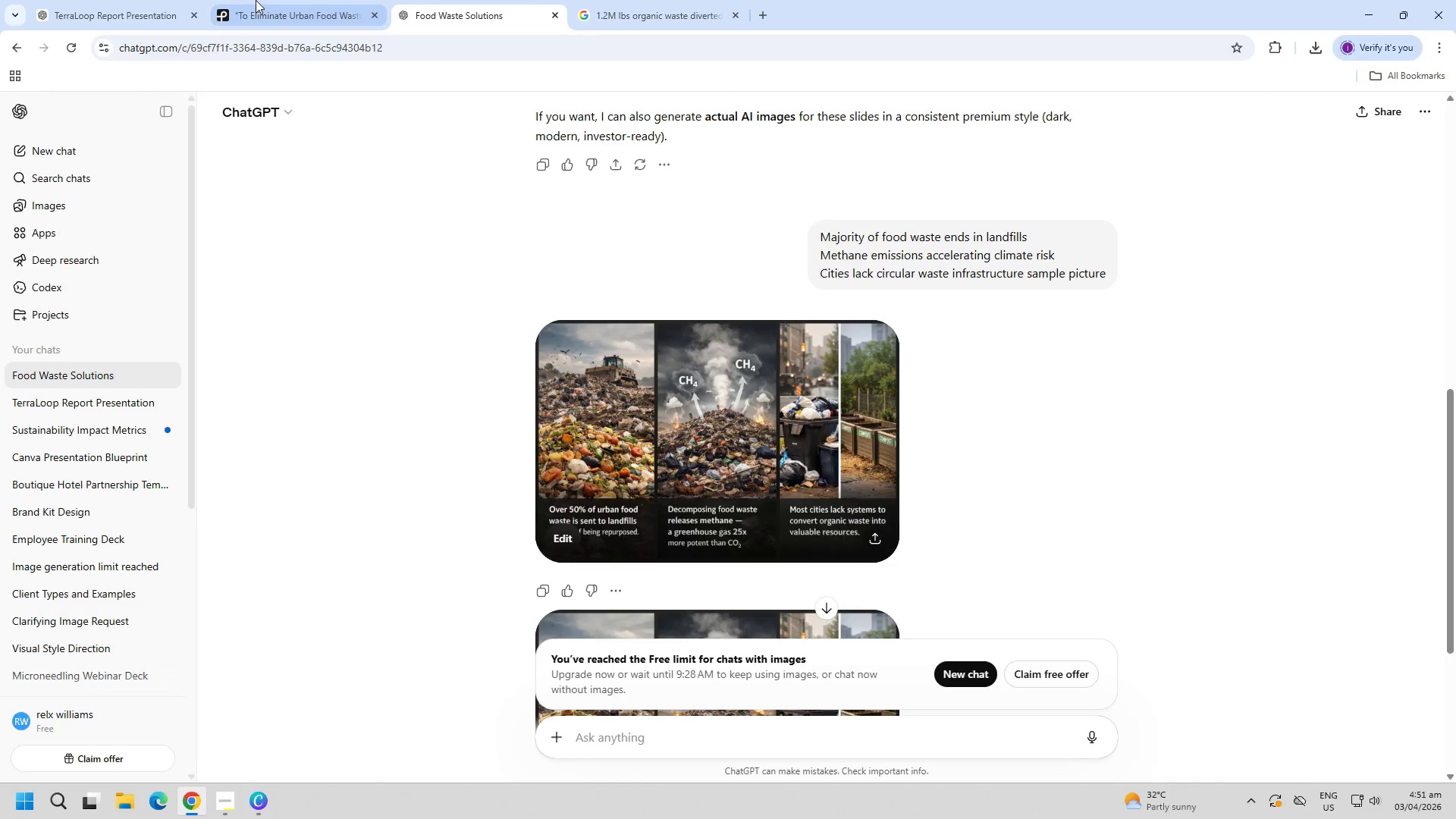 
double_click([136, 0])
 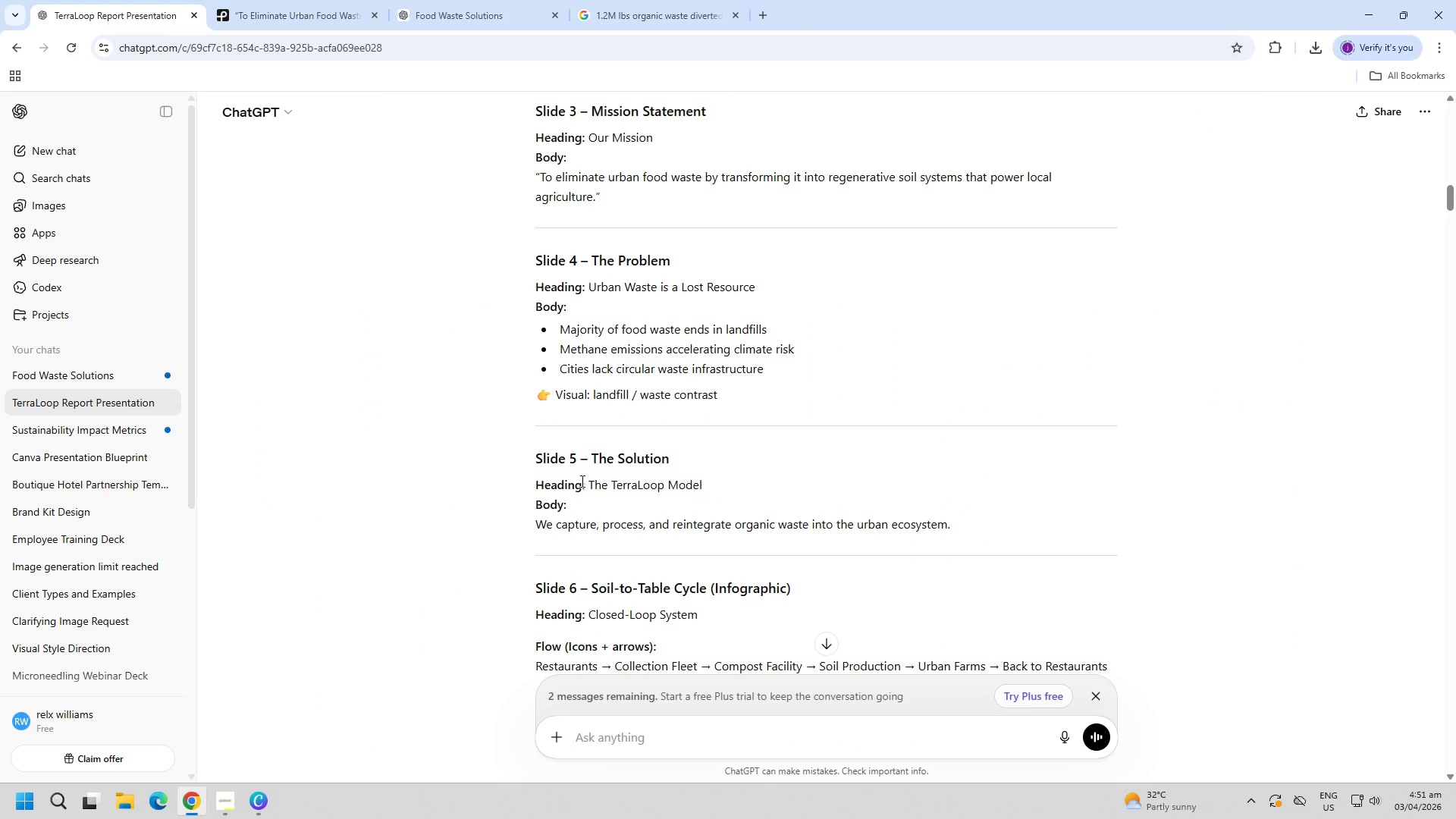 
left_click_drag(start_coordinate=[586, 481], to_coordinate=[723, 488])
 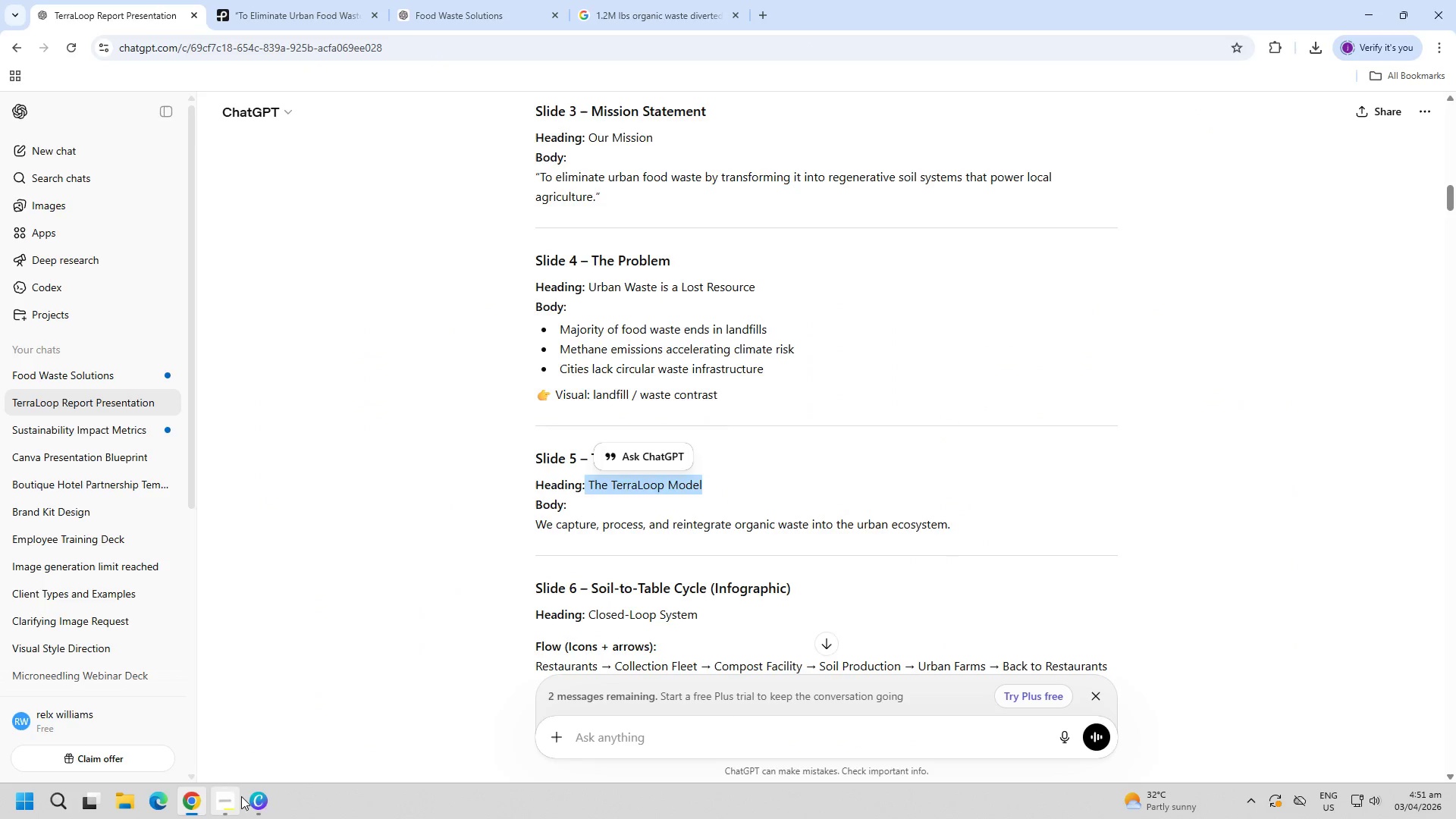 
key(Control+C)
 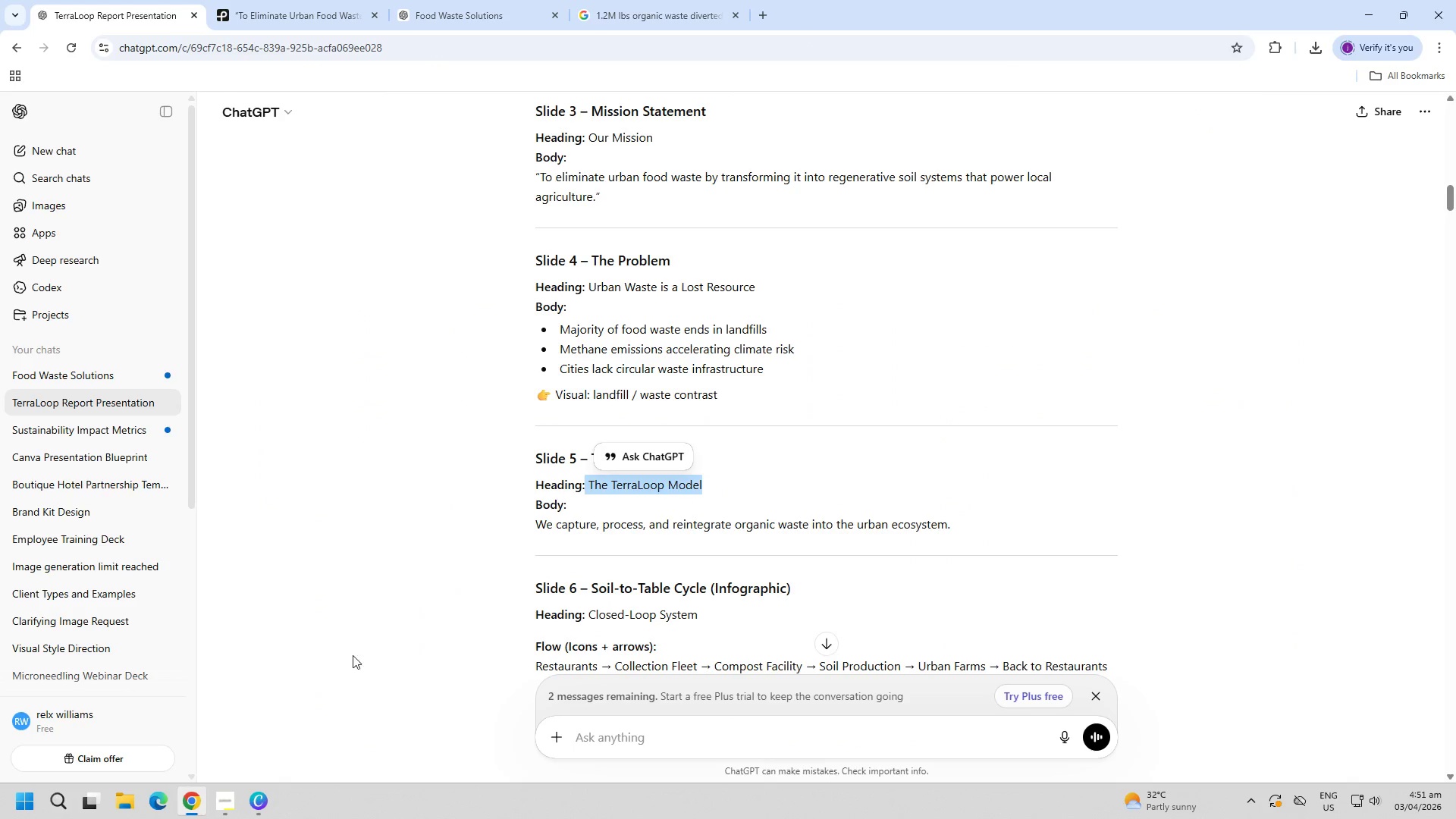 
key(Control+C)
 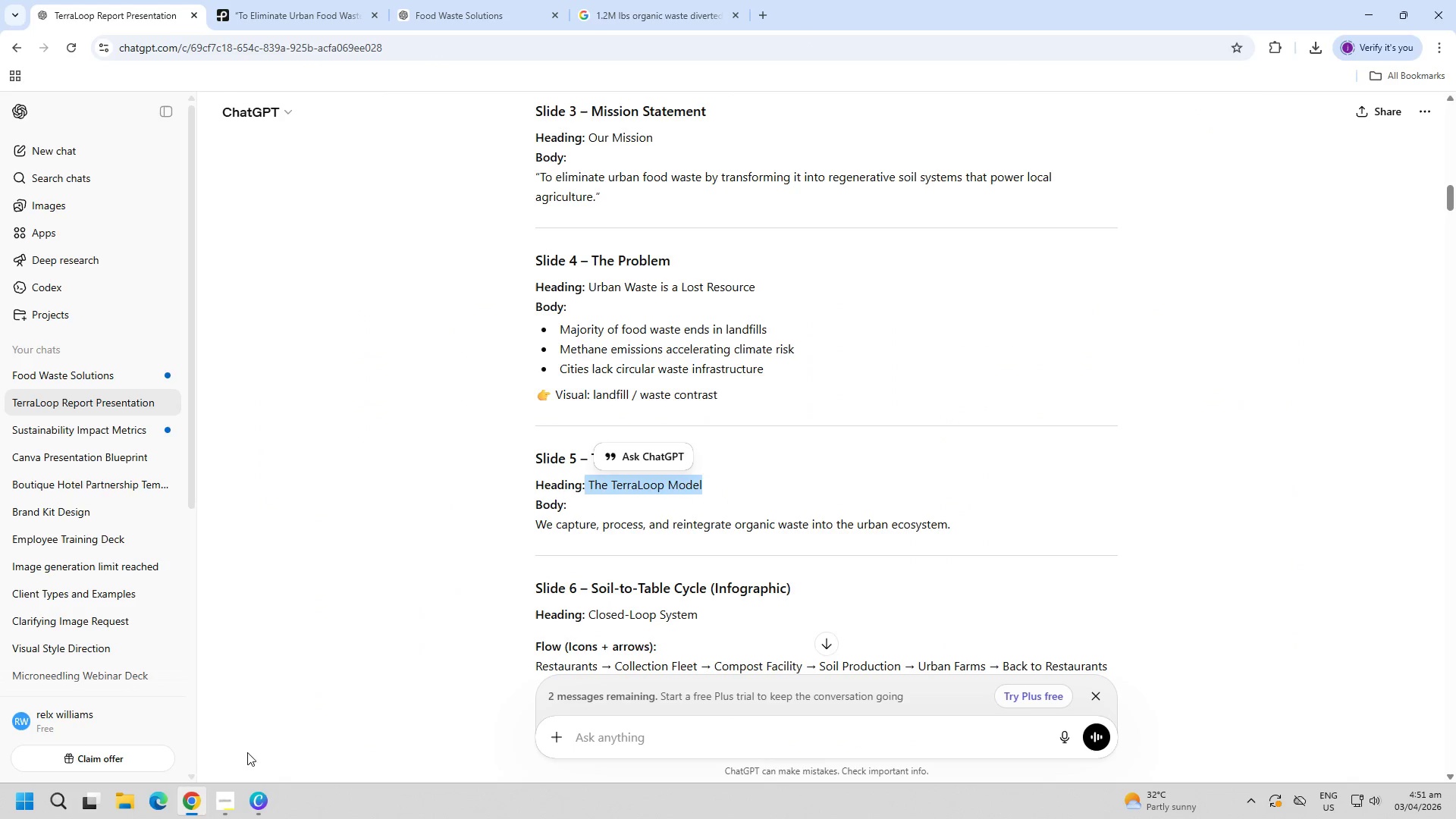 
key(Control+C)
 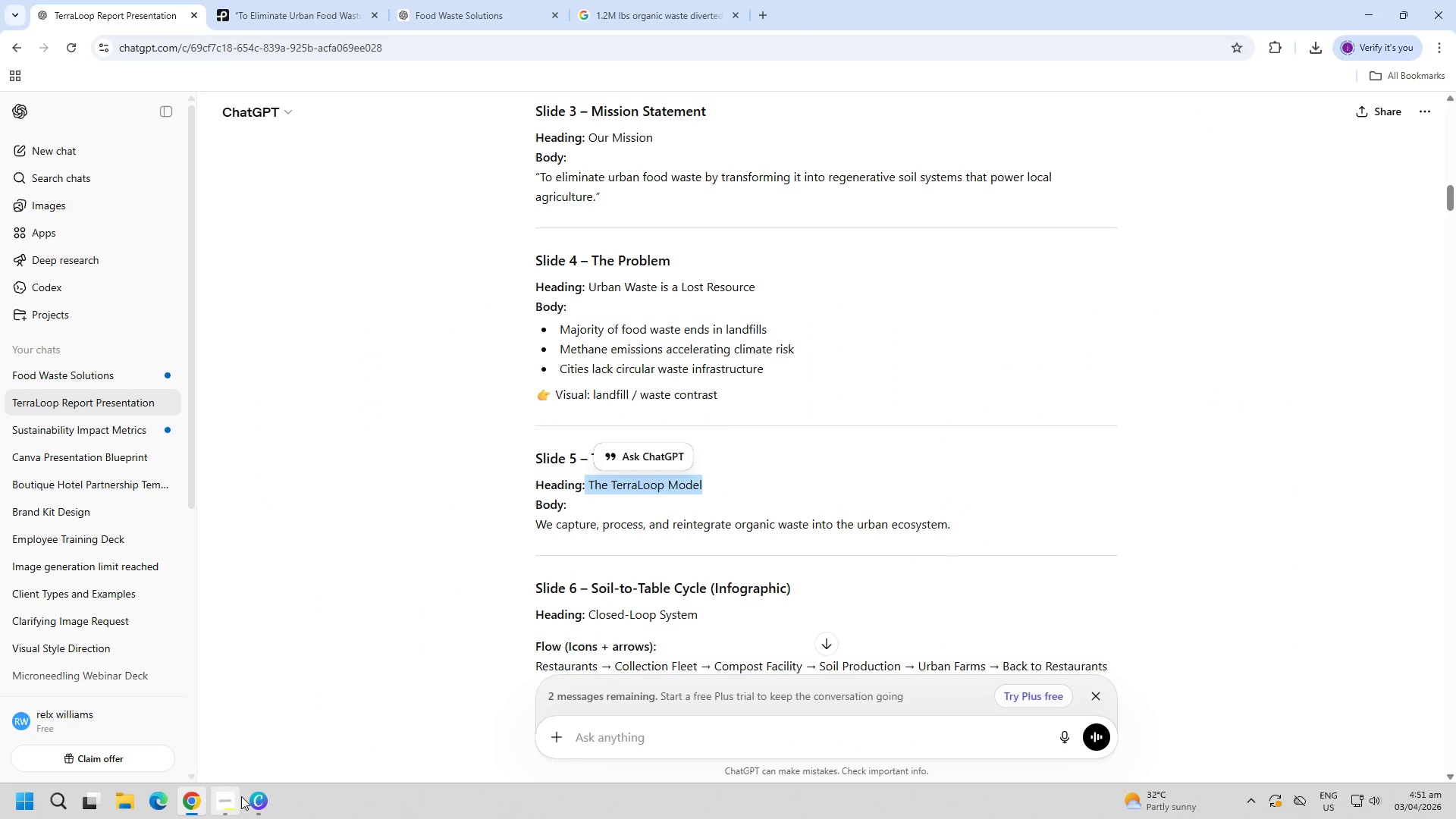 
left_click([250, 803])
 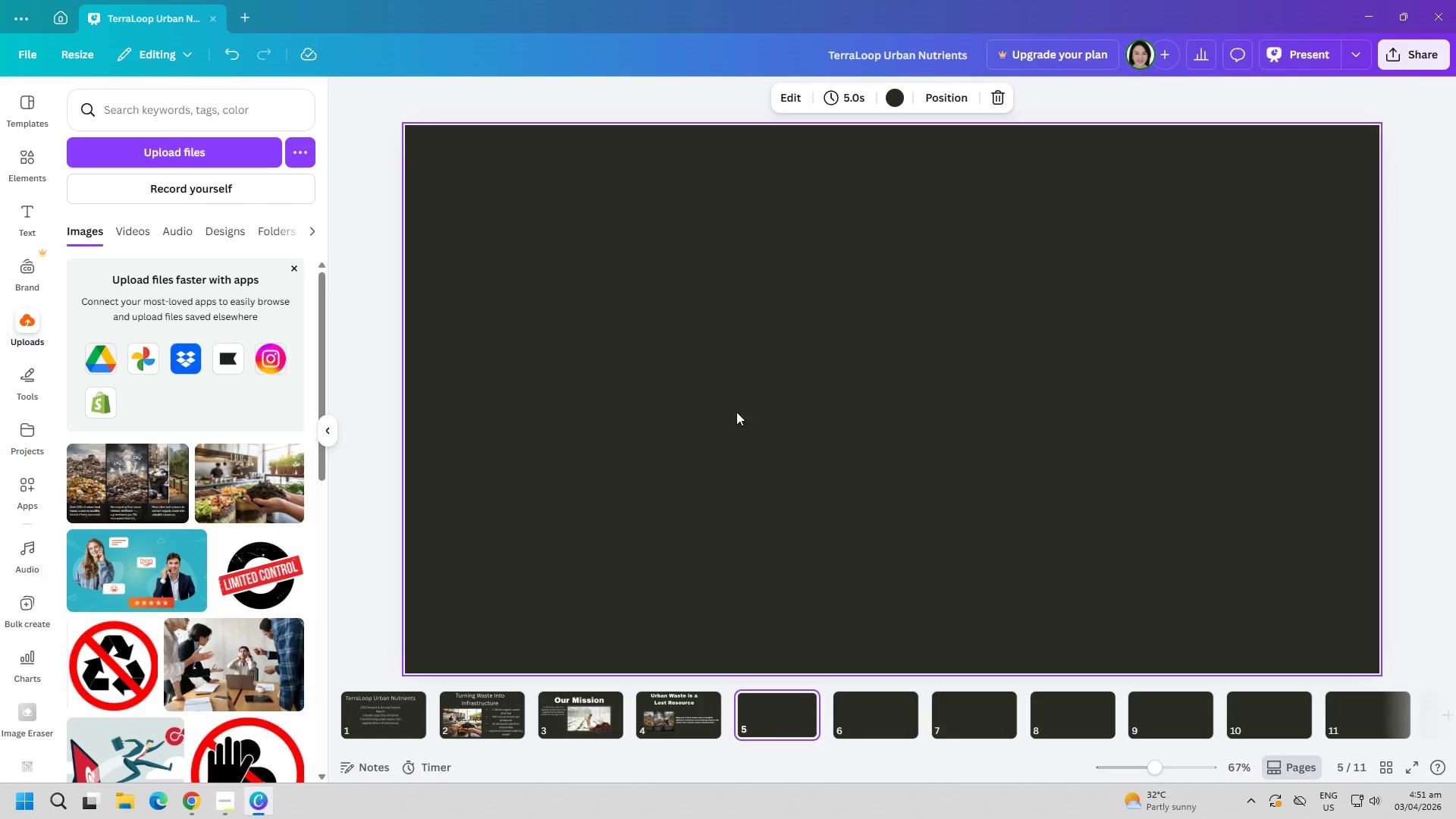 
left_click([748, 352])
 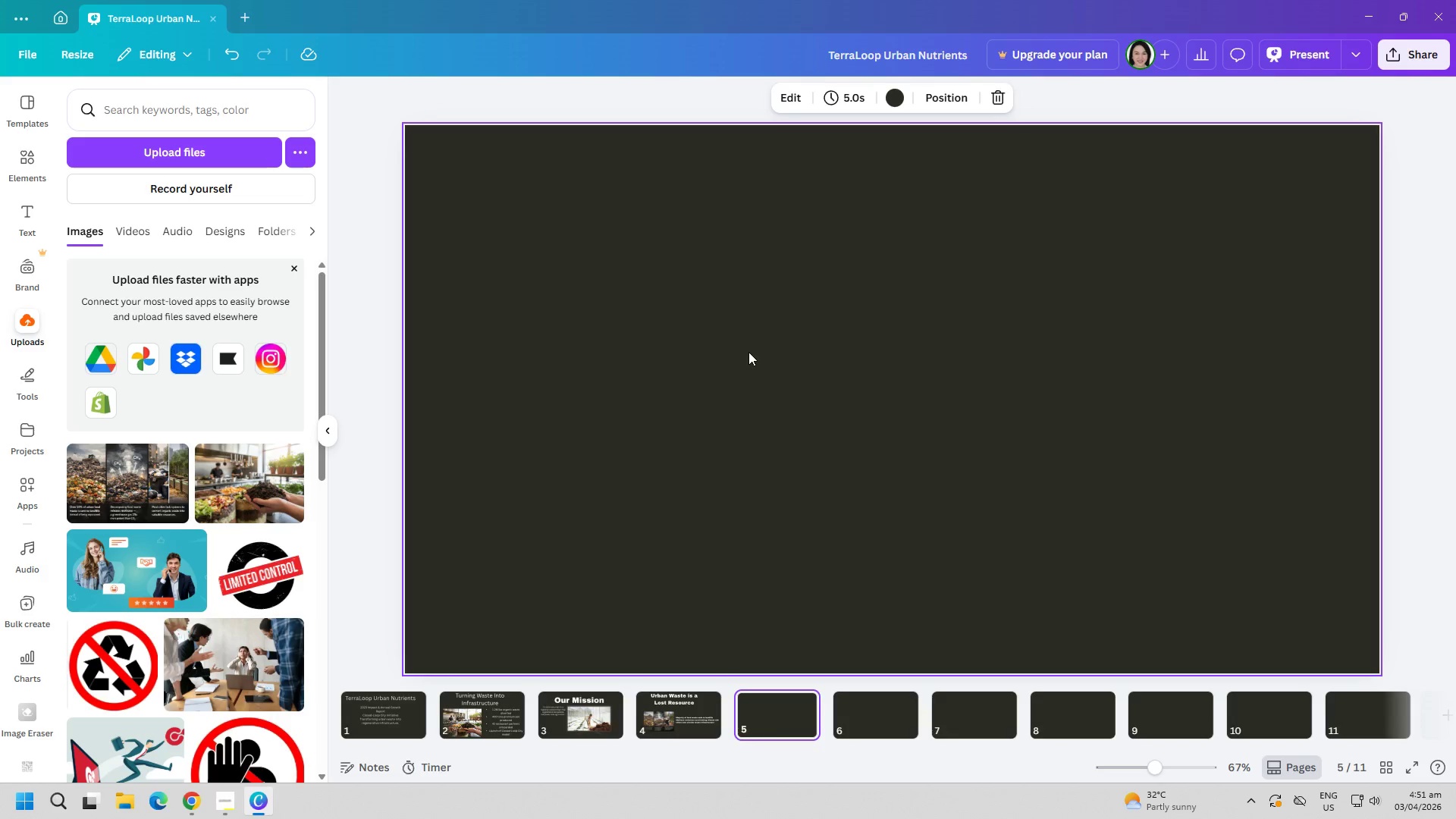 
key(Control+ControlLeft)
 